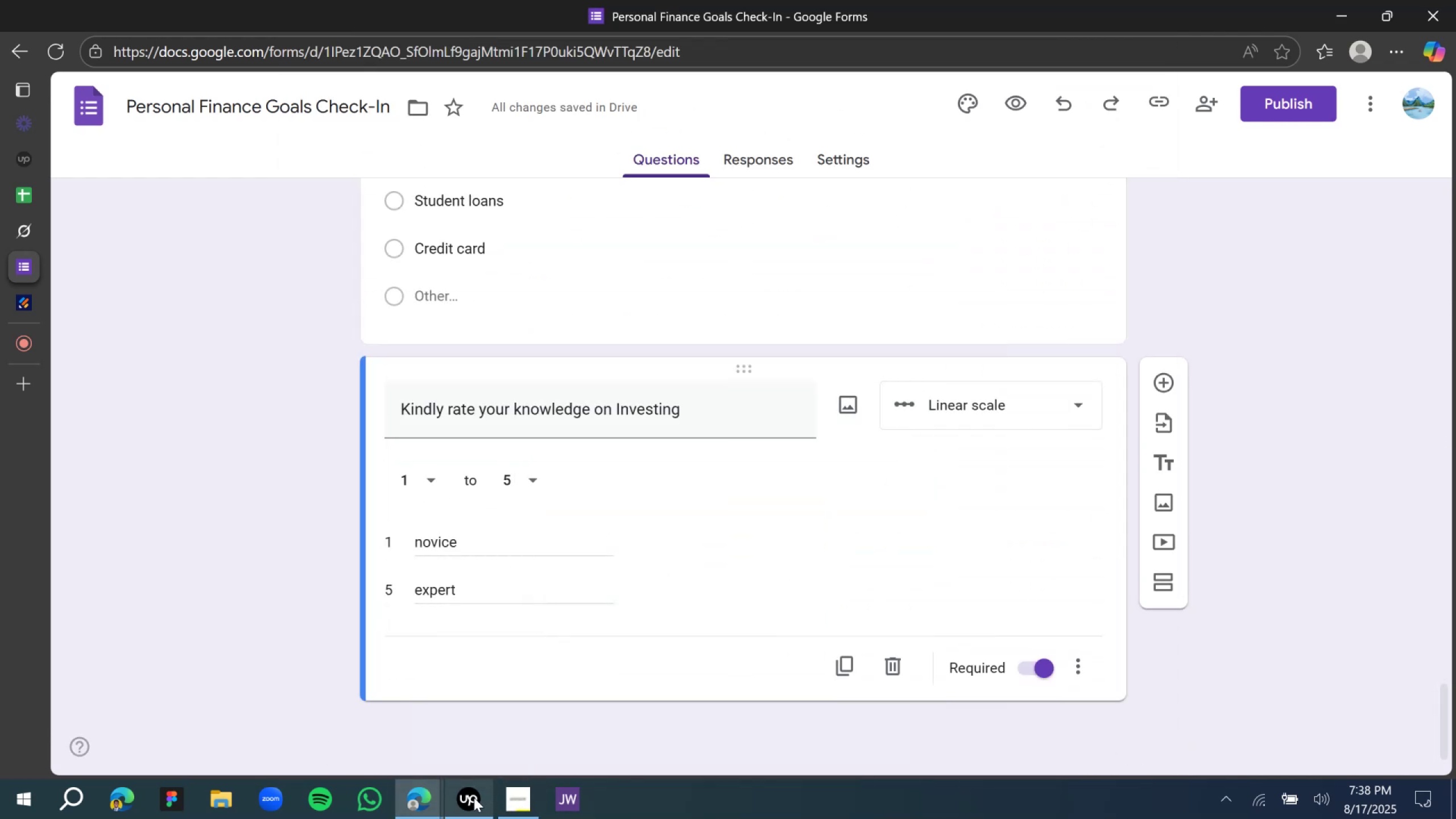 
left_click([474, 797])
 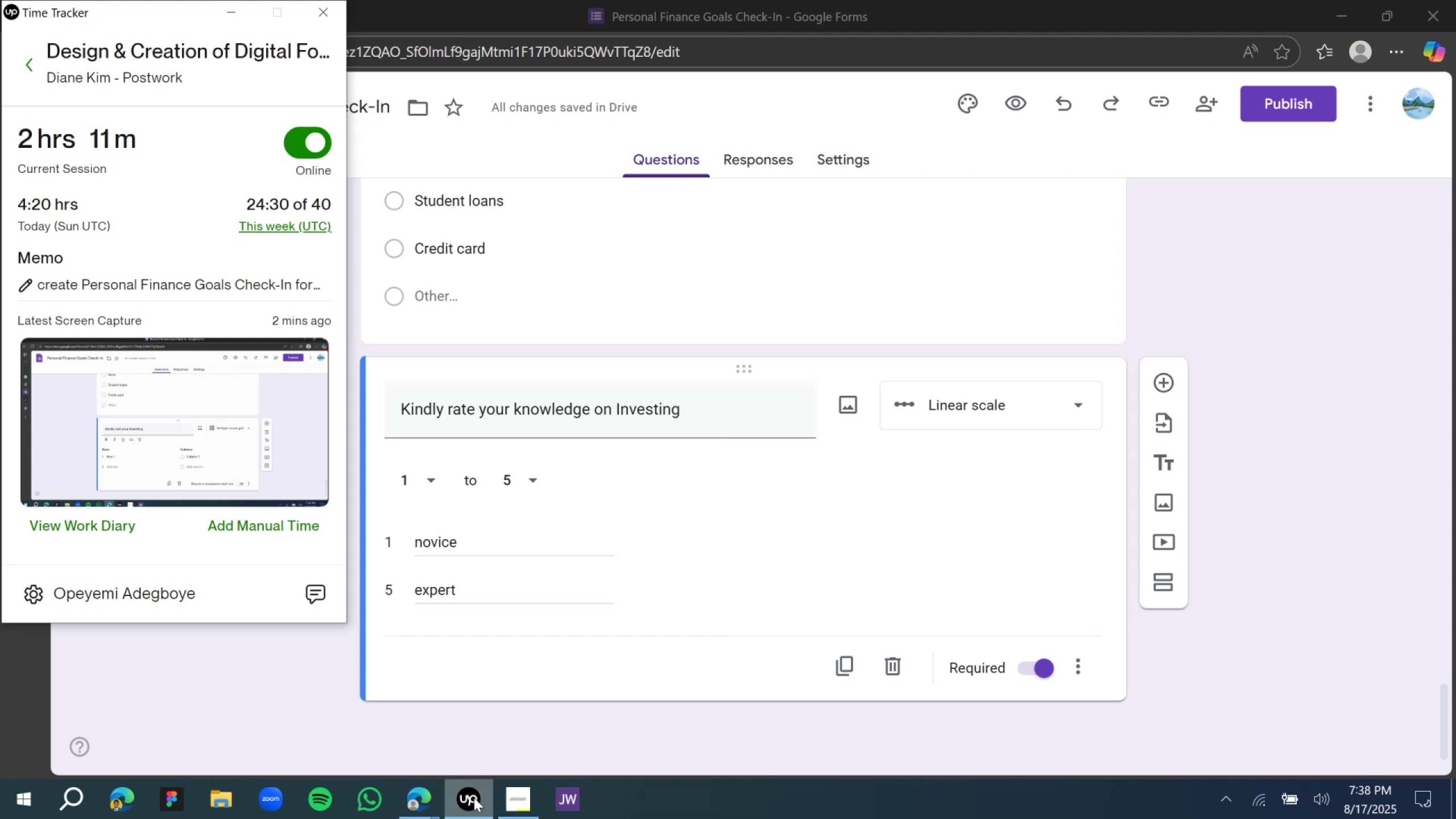 
left_click([474, 797])
 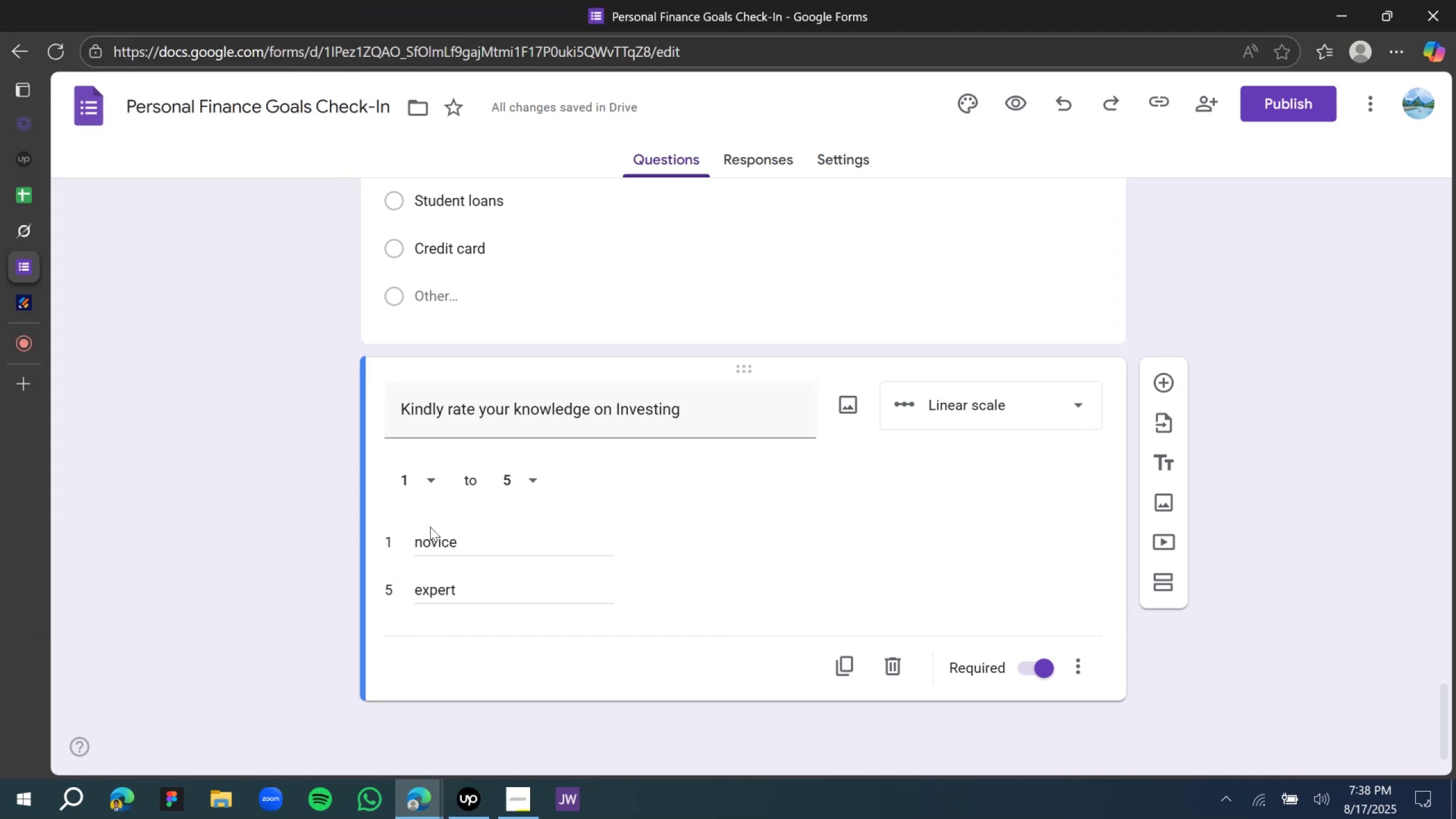 
wait(13.69)
 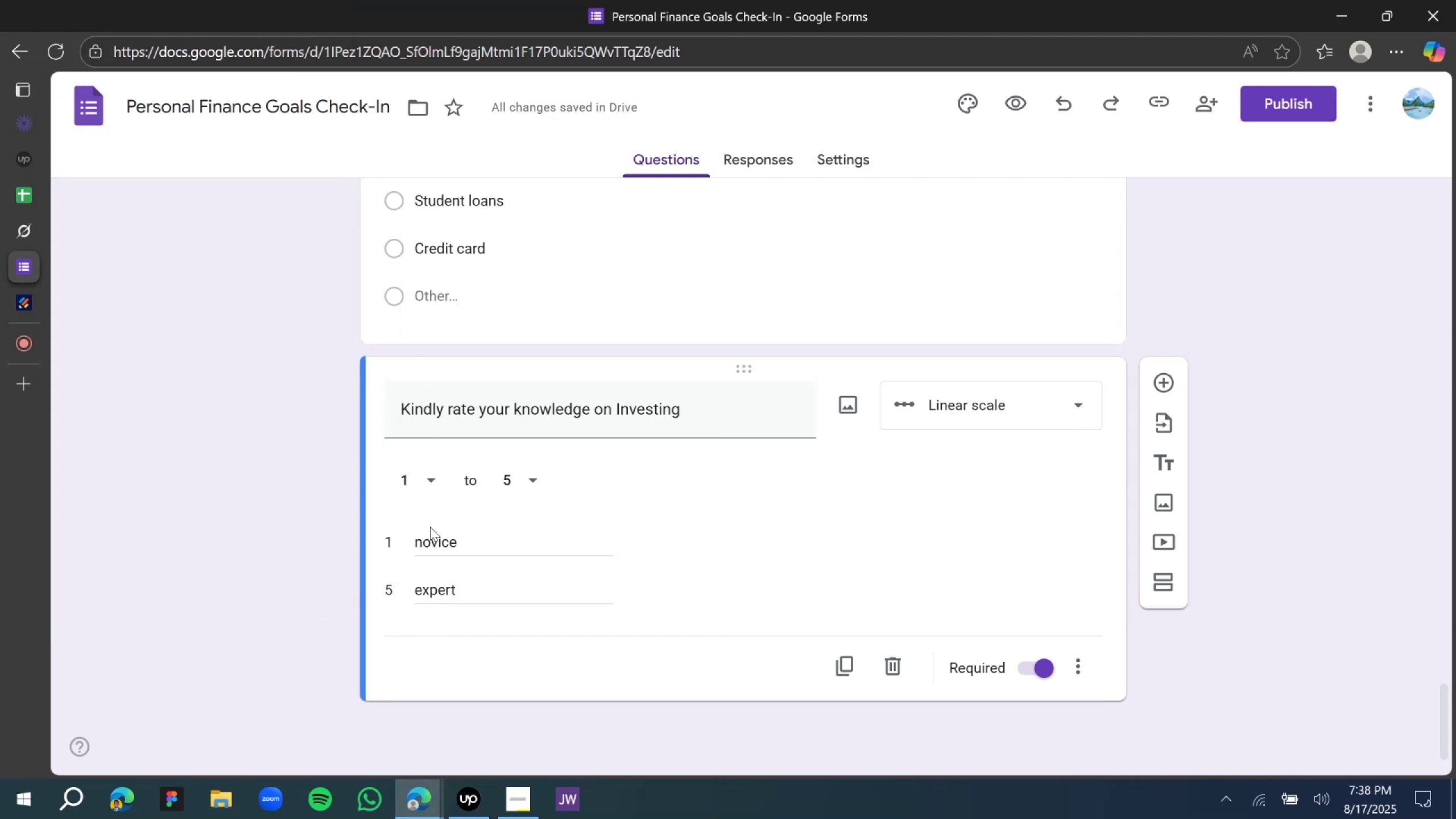 
left_click([1194, 247])
 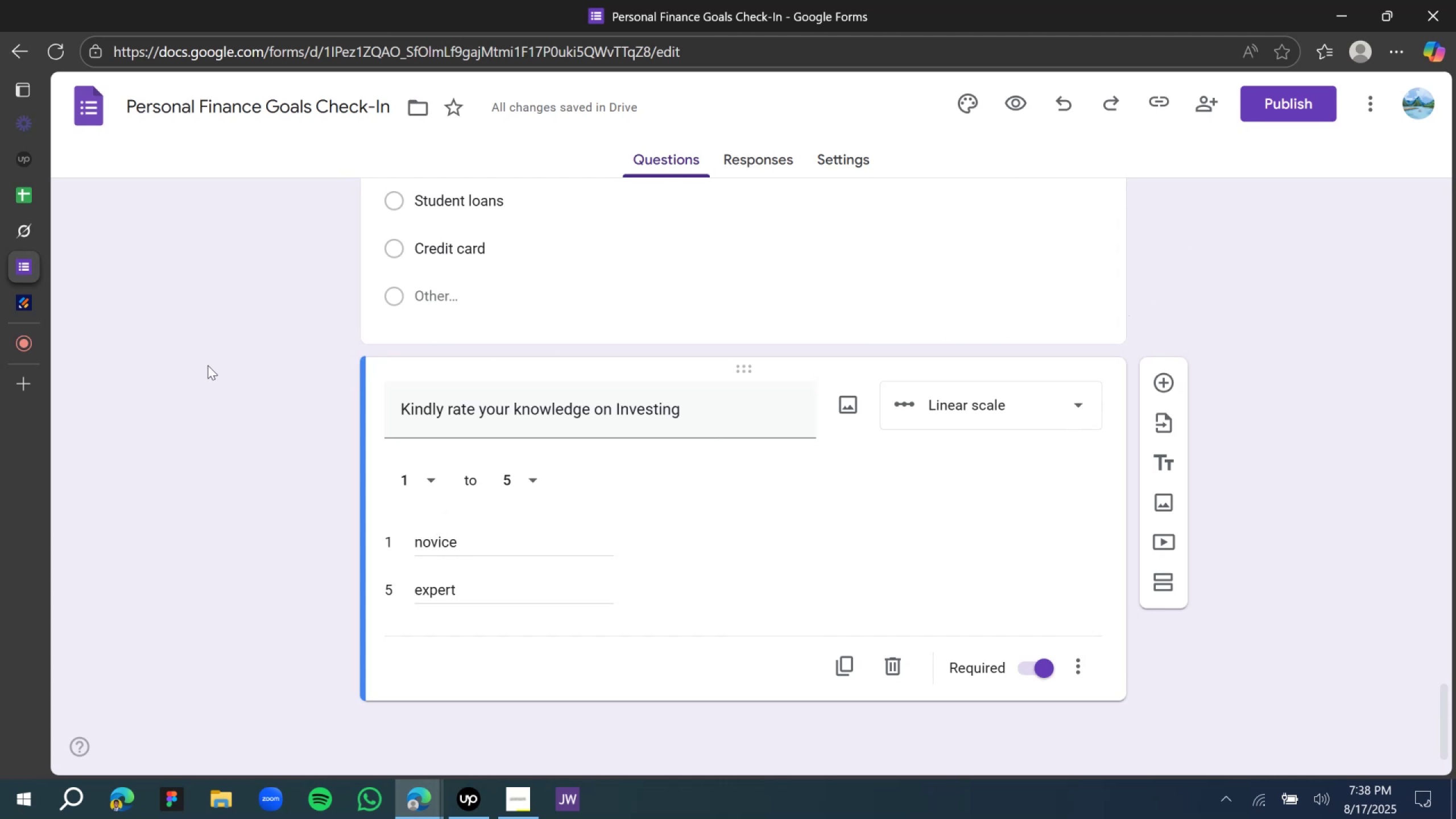 
scroll: coordinate [599, 367], scroll_direction: up, amount: 3.0
 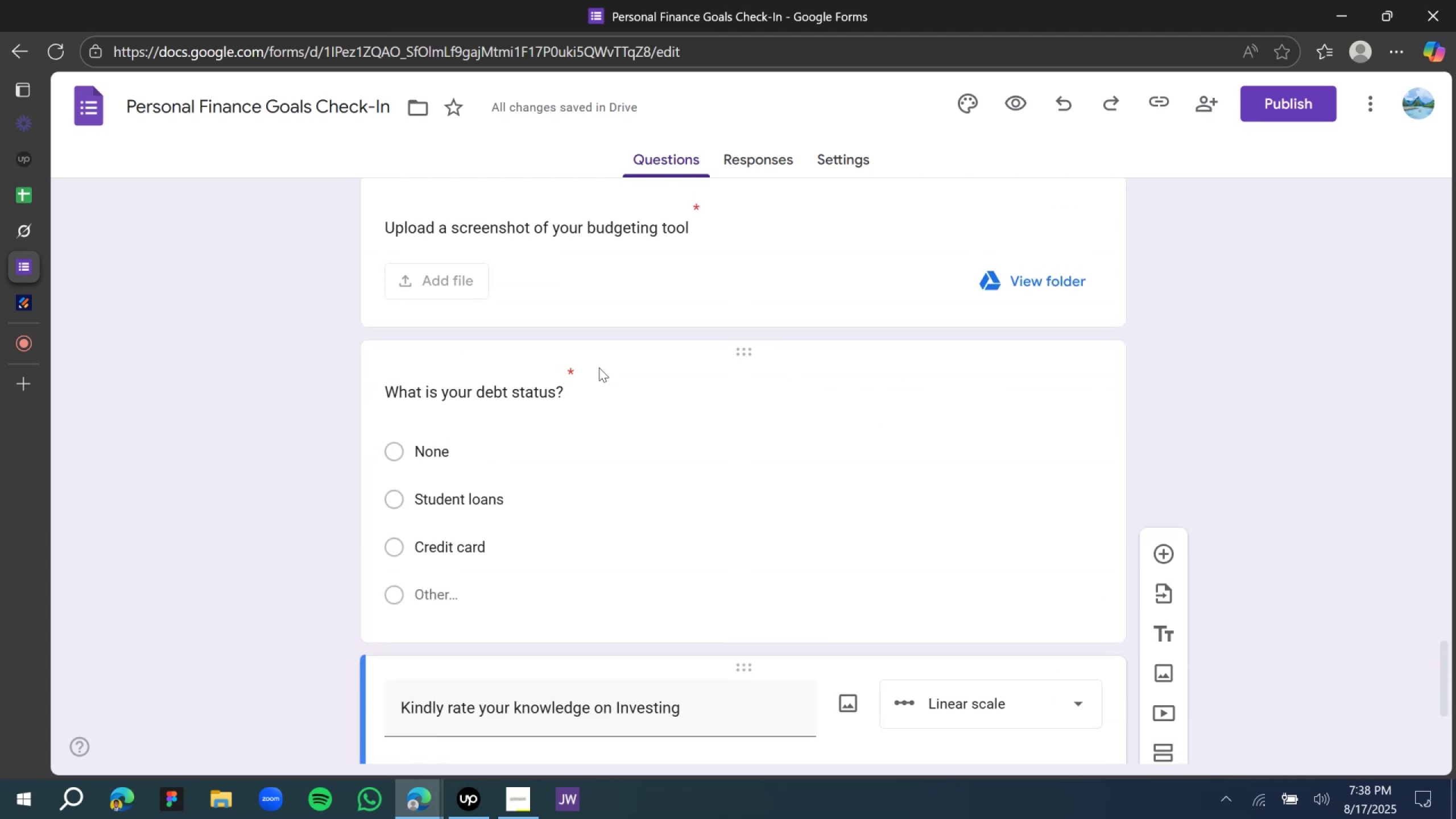 
scroll: coordinate [593, 374], scroll_direction: down, amount: 7.0
 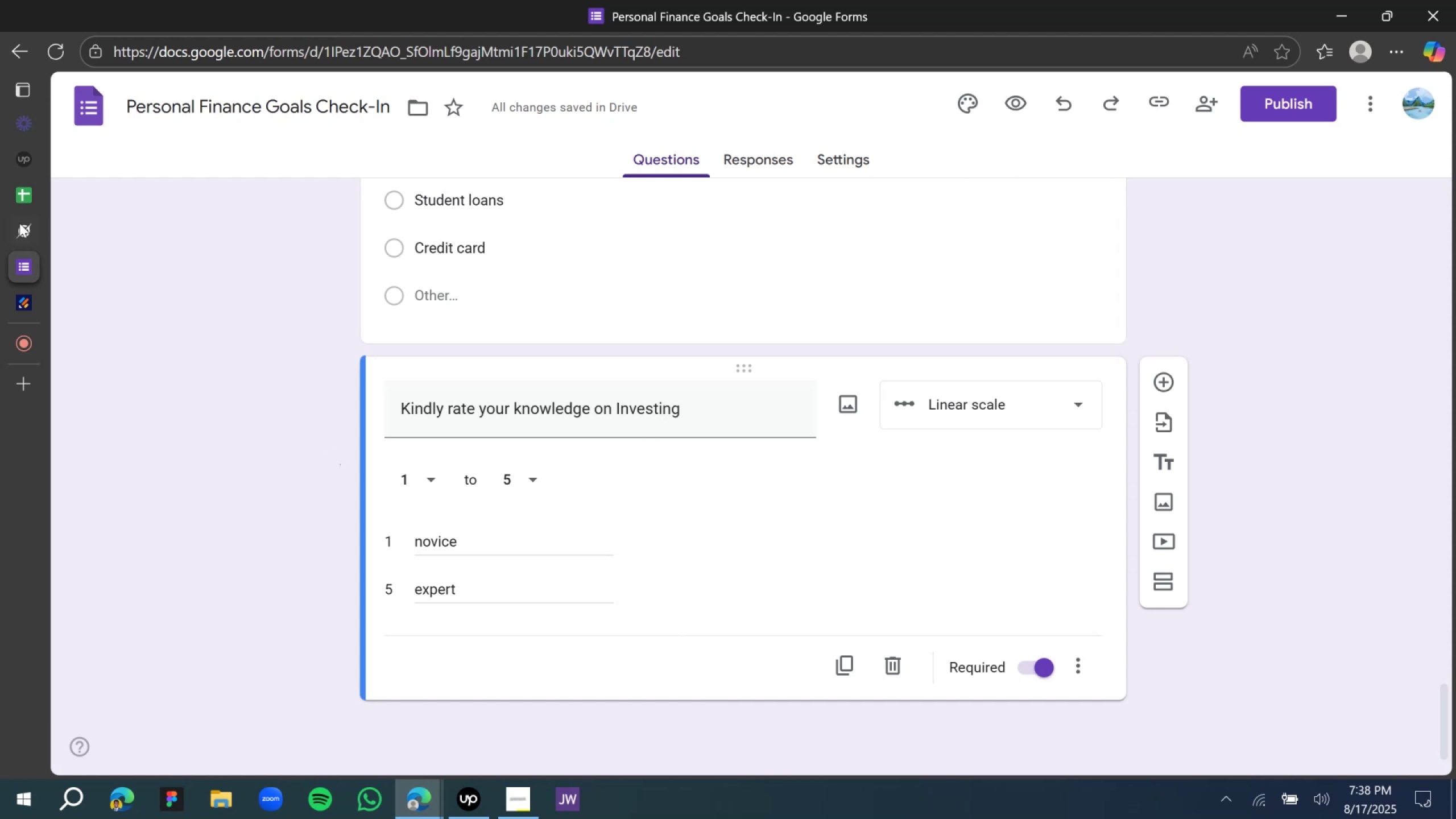 
left_click([25, 228])
 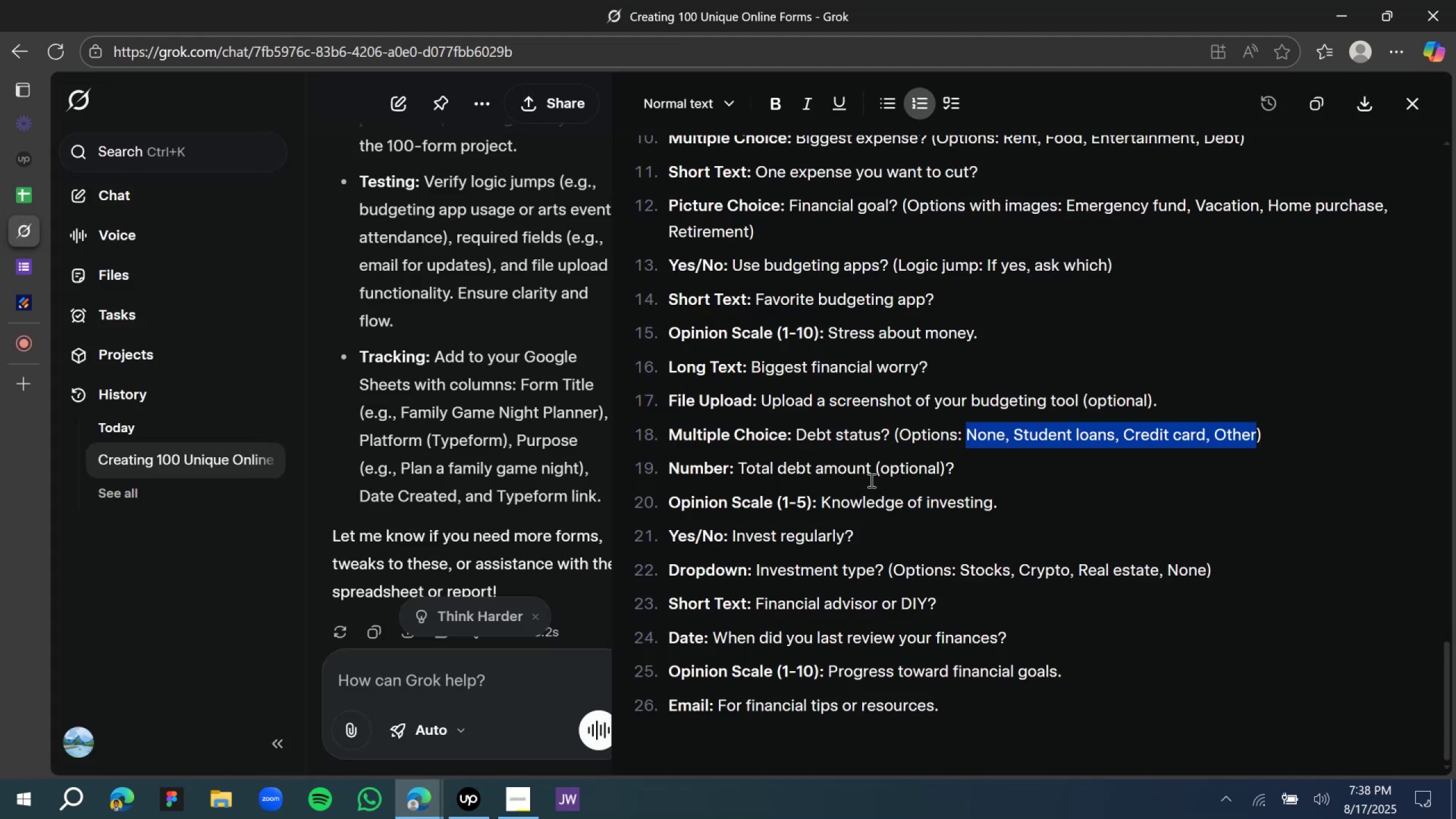 
left_click([870, 480])
 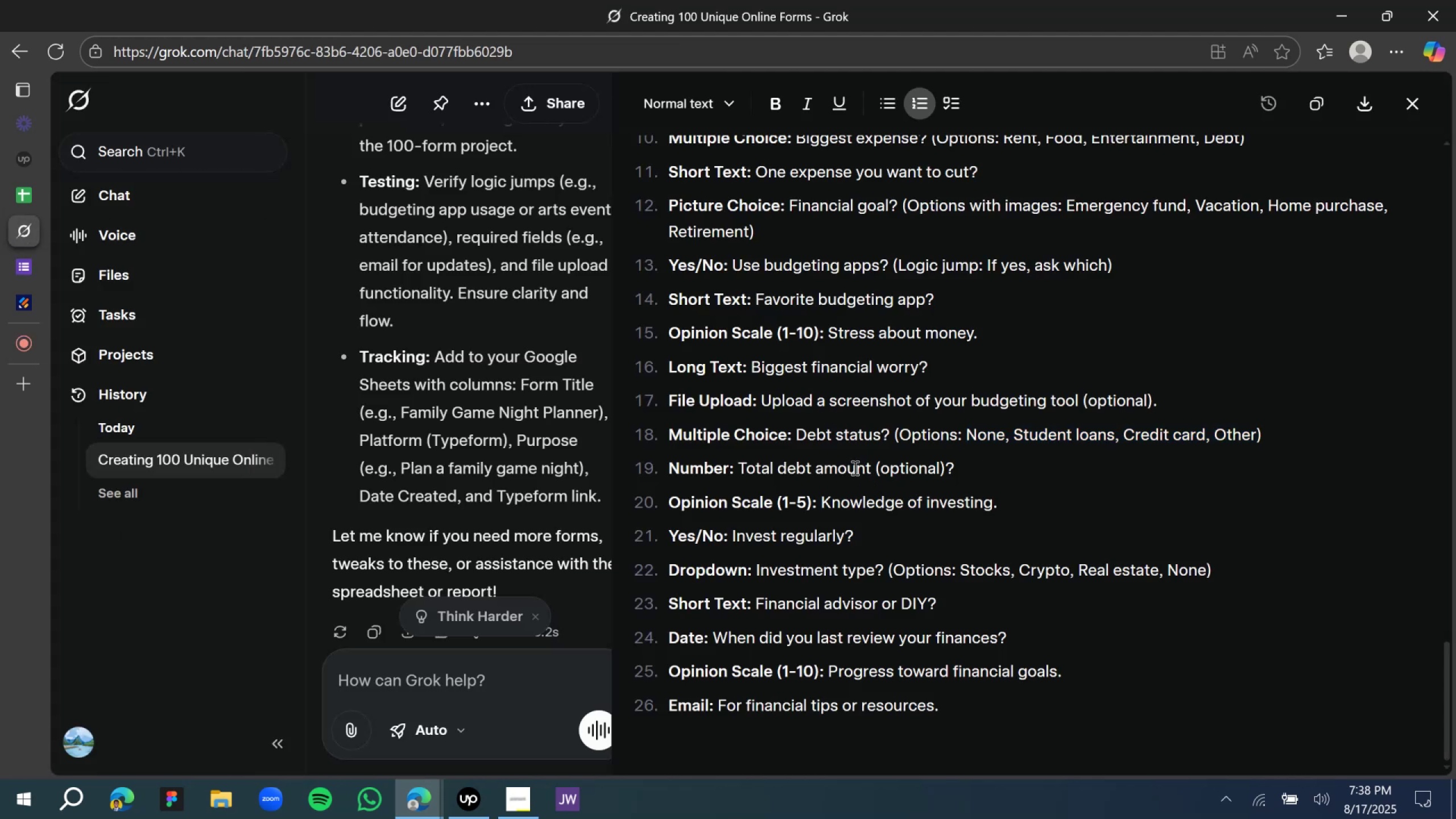 
scroll: coordinate [847, 468], scroll_direction: down, amount: 3.0
 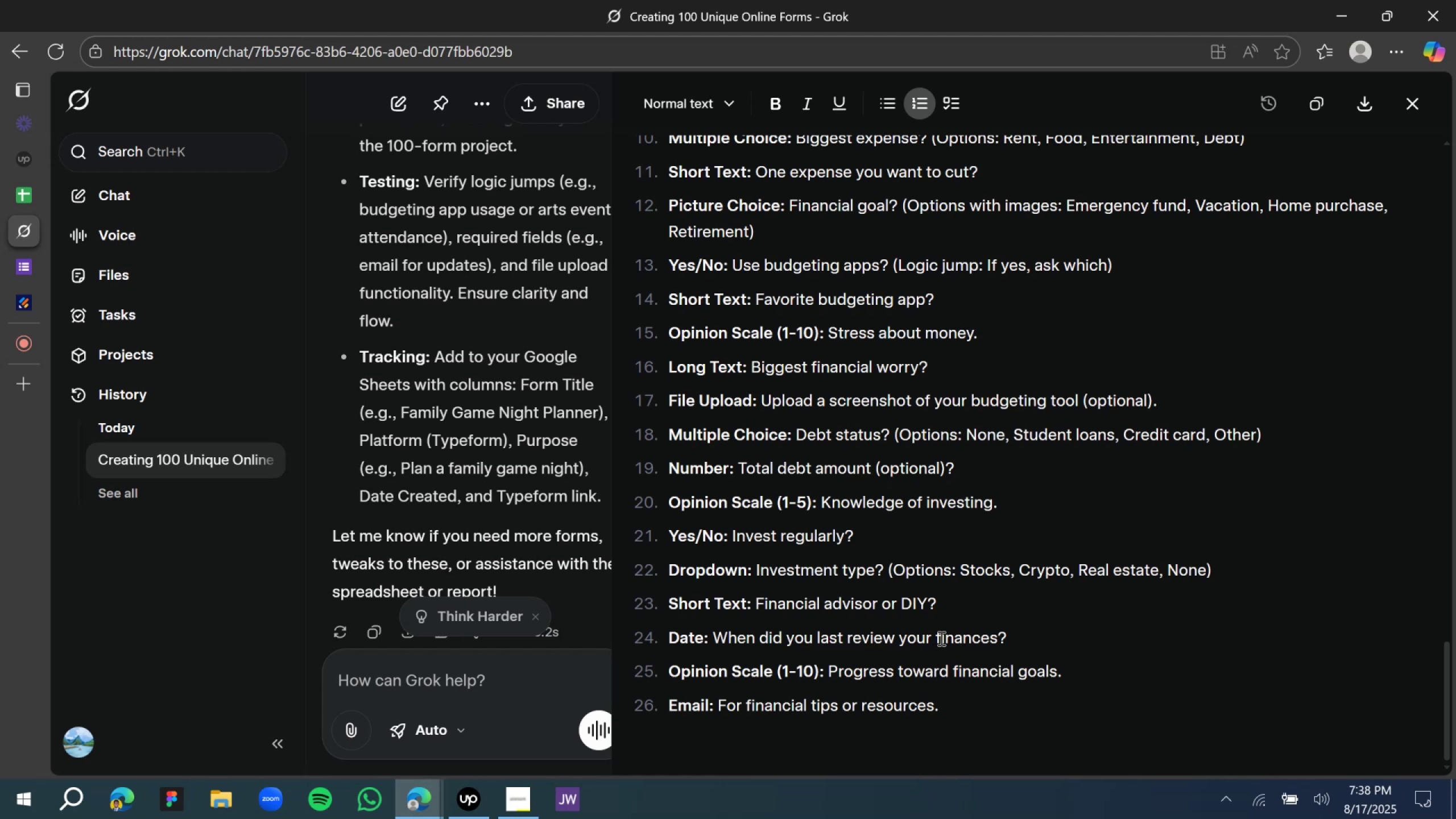 
wait(5.55)
 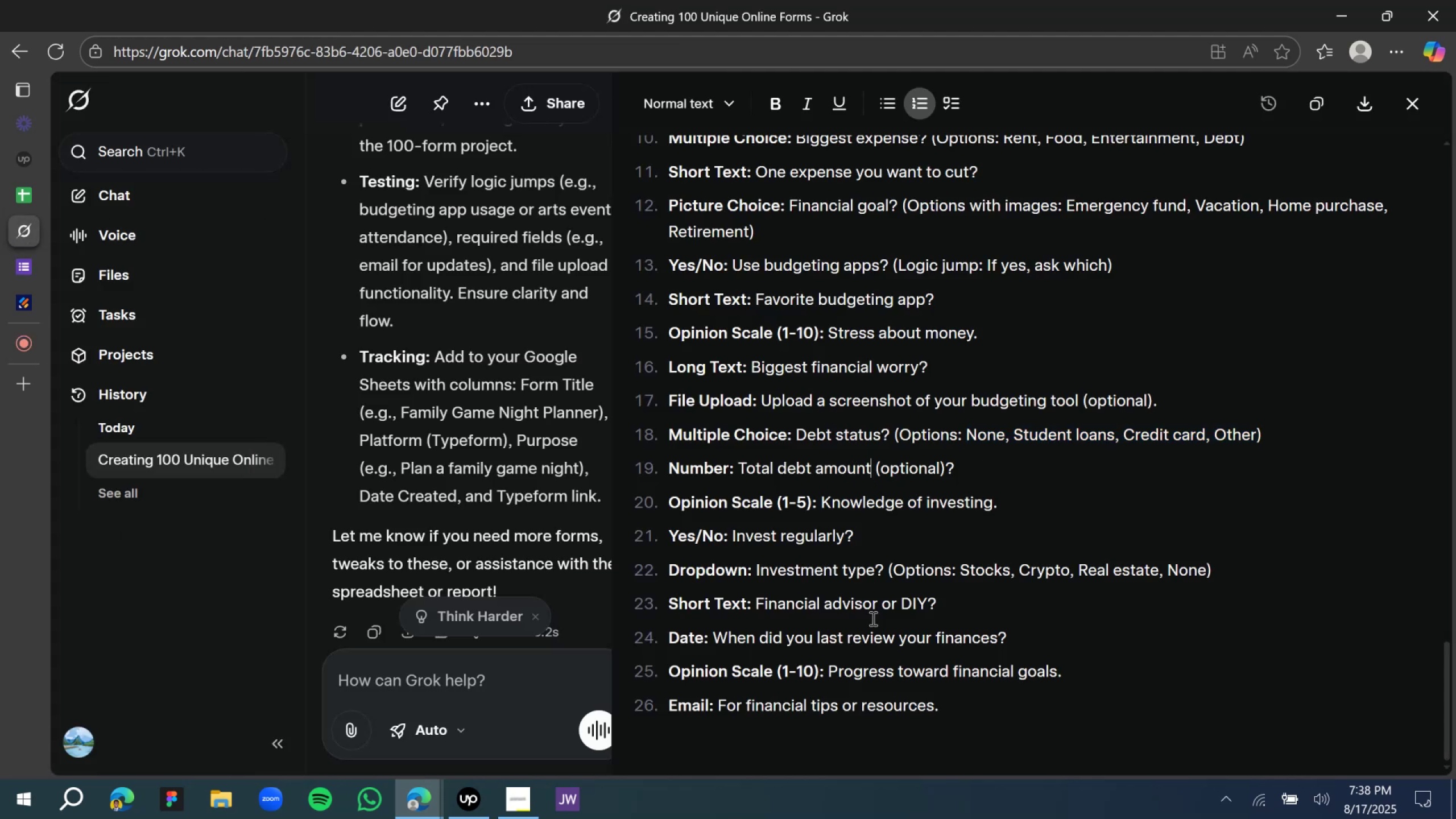 
left_click([32, 268])
 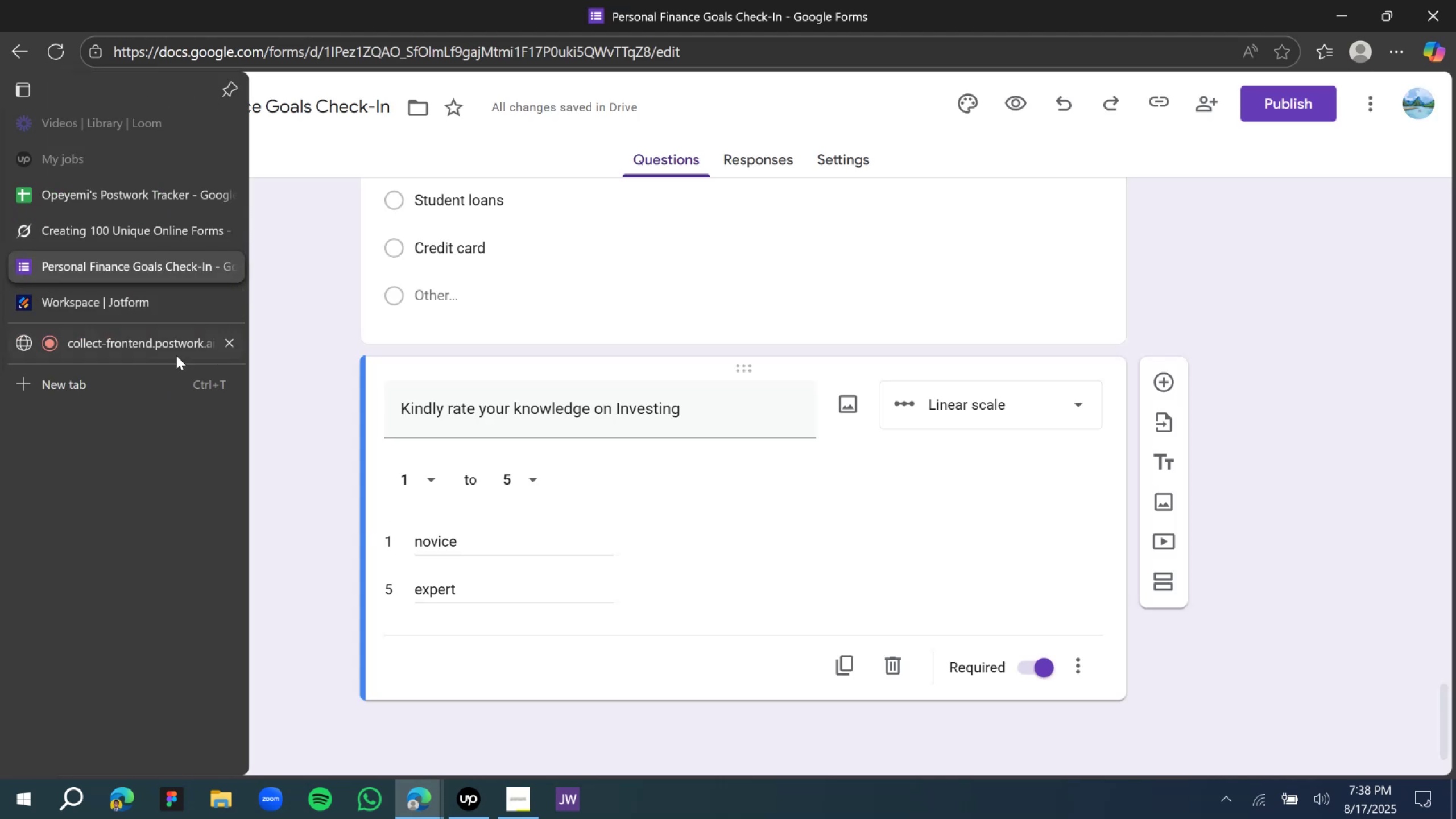 
left_click([126, 344])
 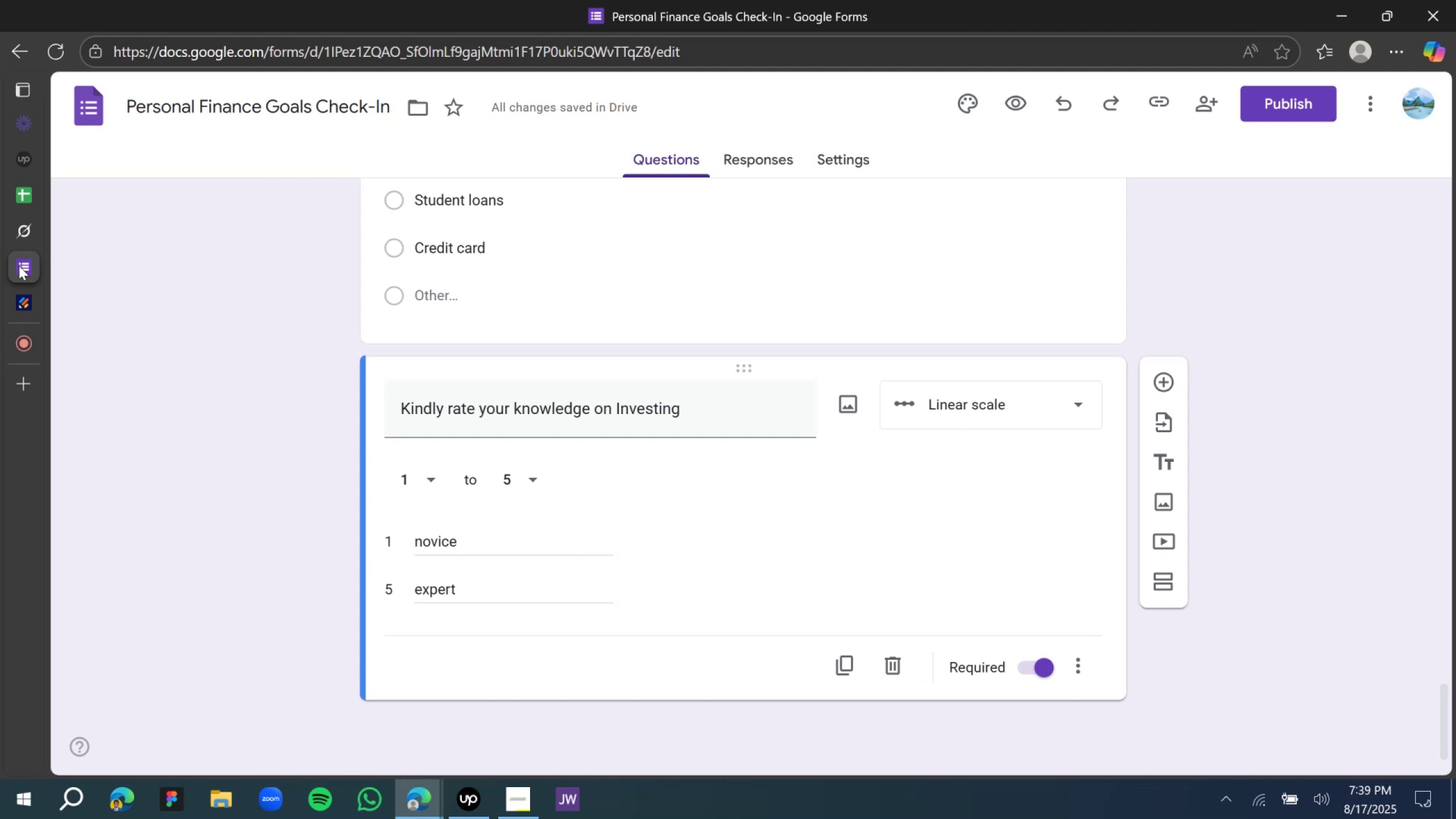 
wait(11.14)
 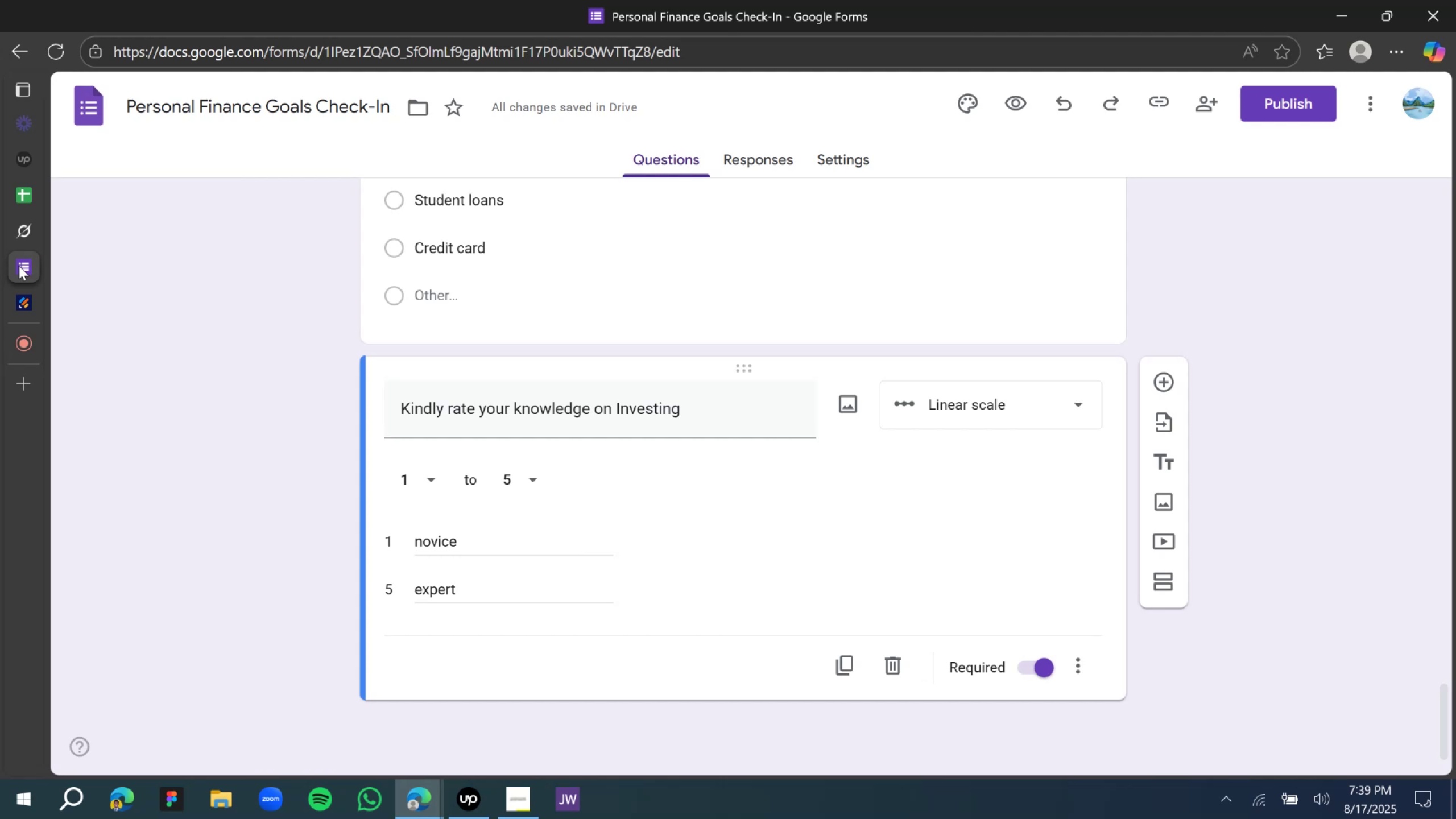 
scroll: coordinate [865, 387], scroll_direction: down, amount: 3.0
 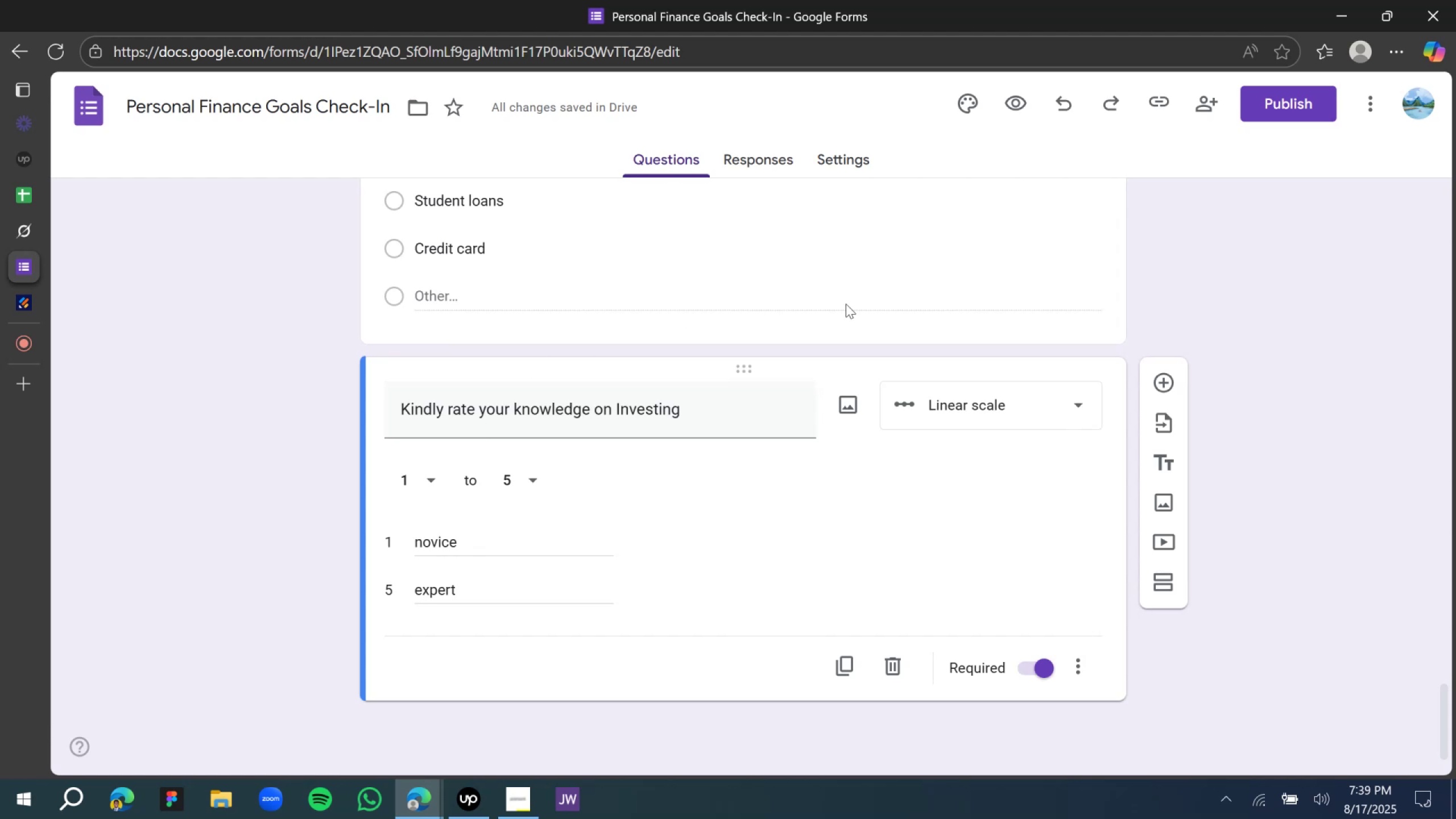 
wait(5.39)
 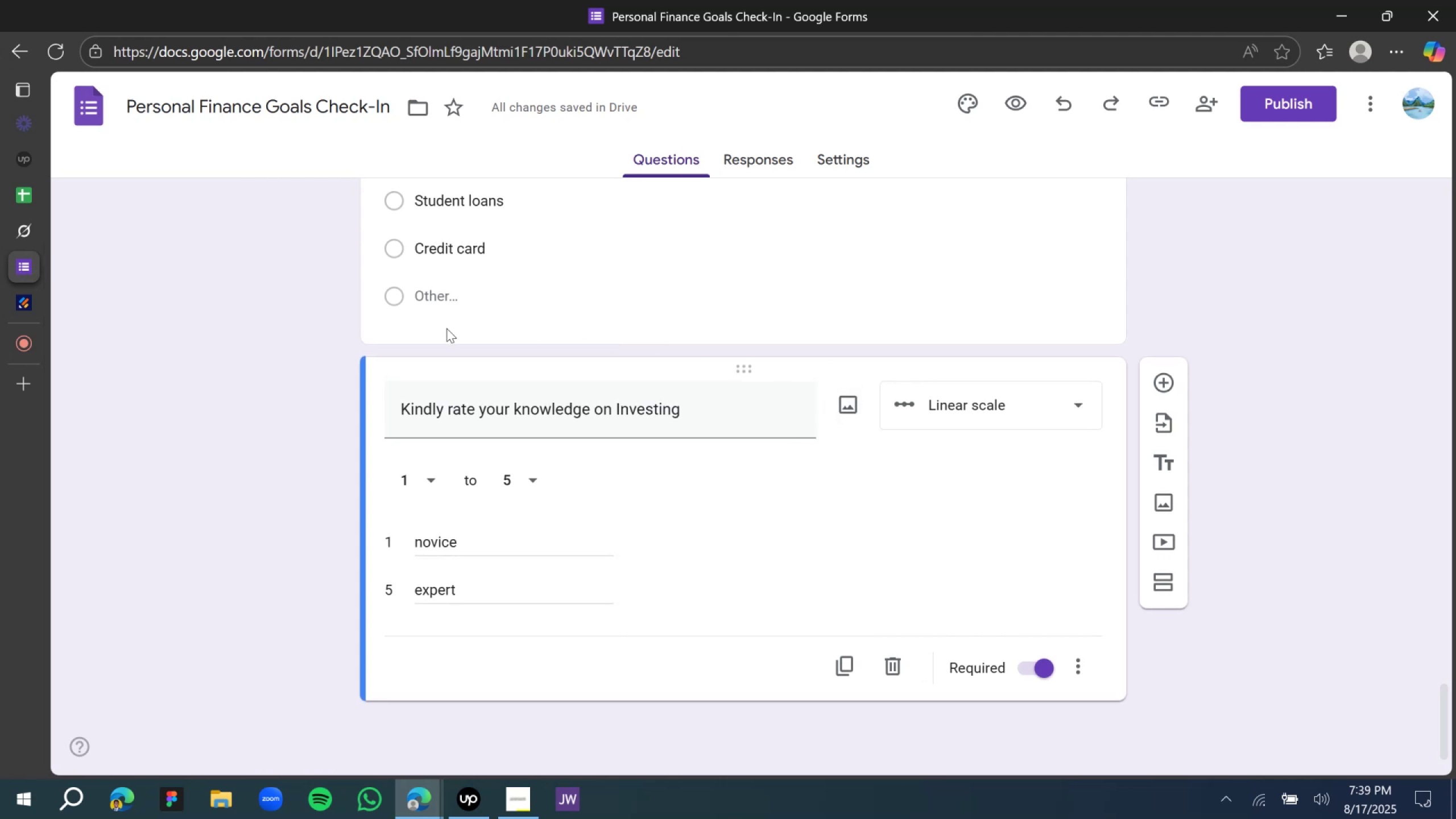 
mouse_move([1148, 388])
 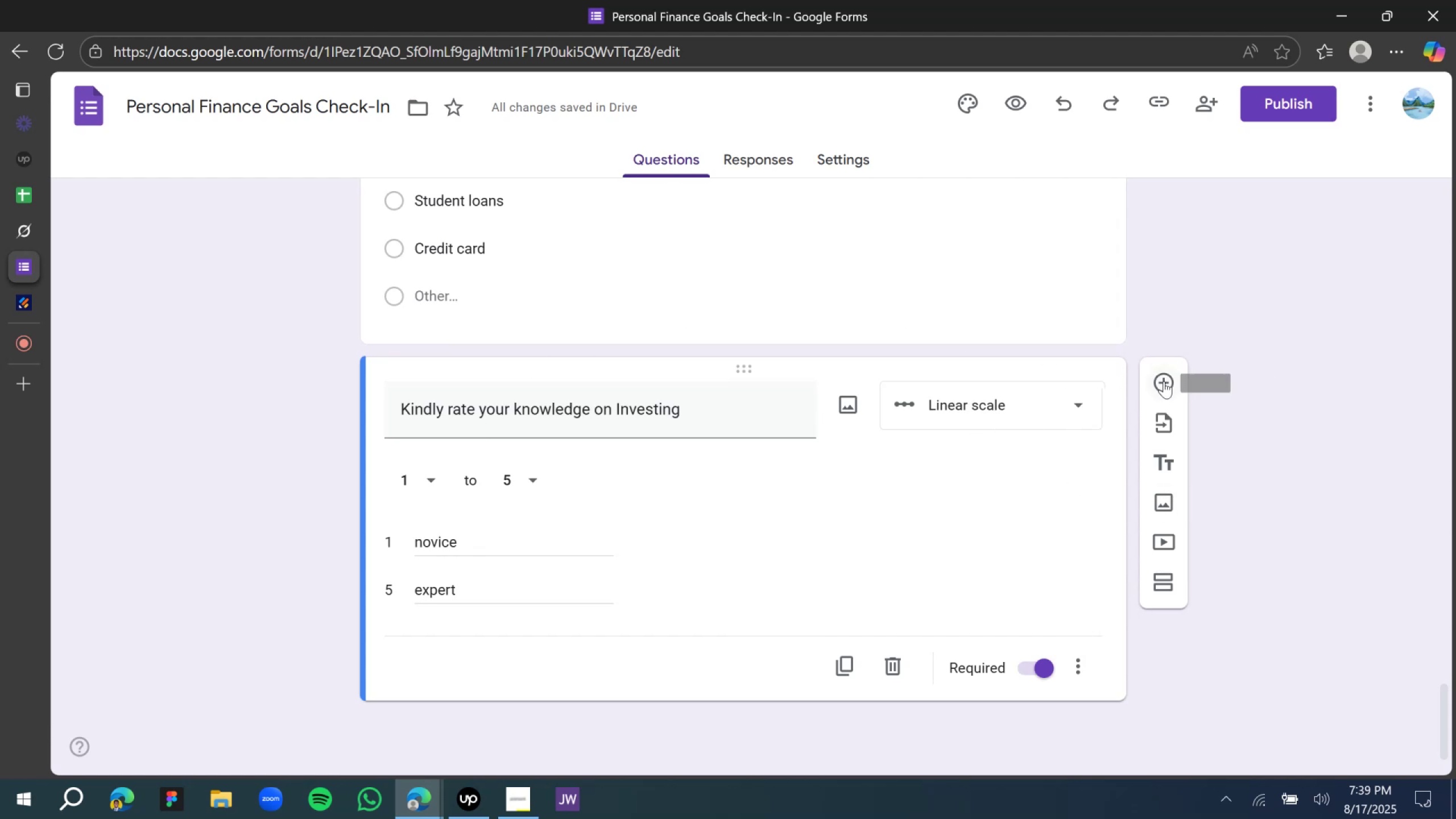 
left_click([1164, 381])
 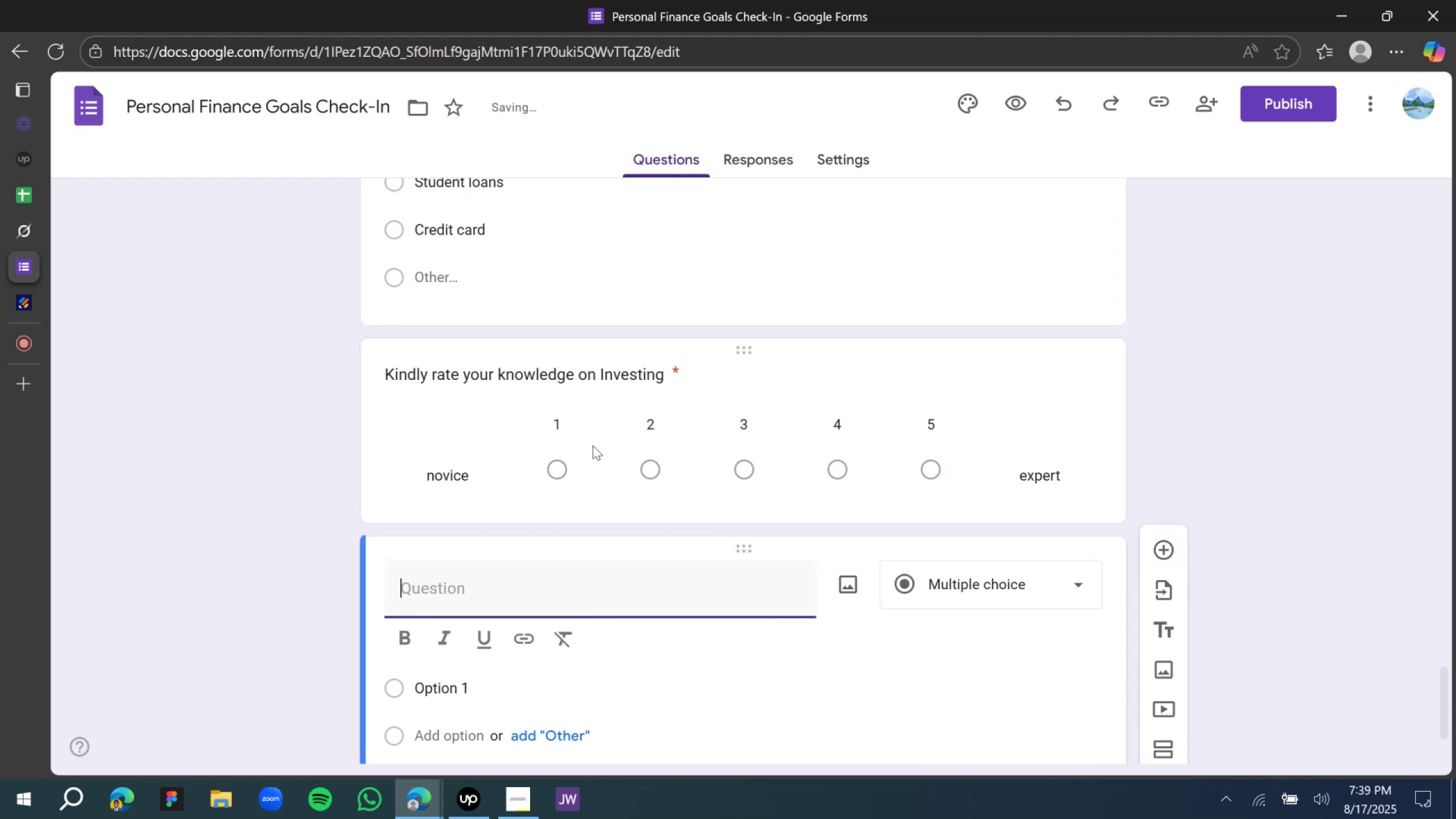 
scroll: coordinate [535, 454], scroll_direction: down, amount: 5.0
 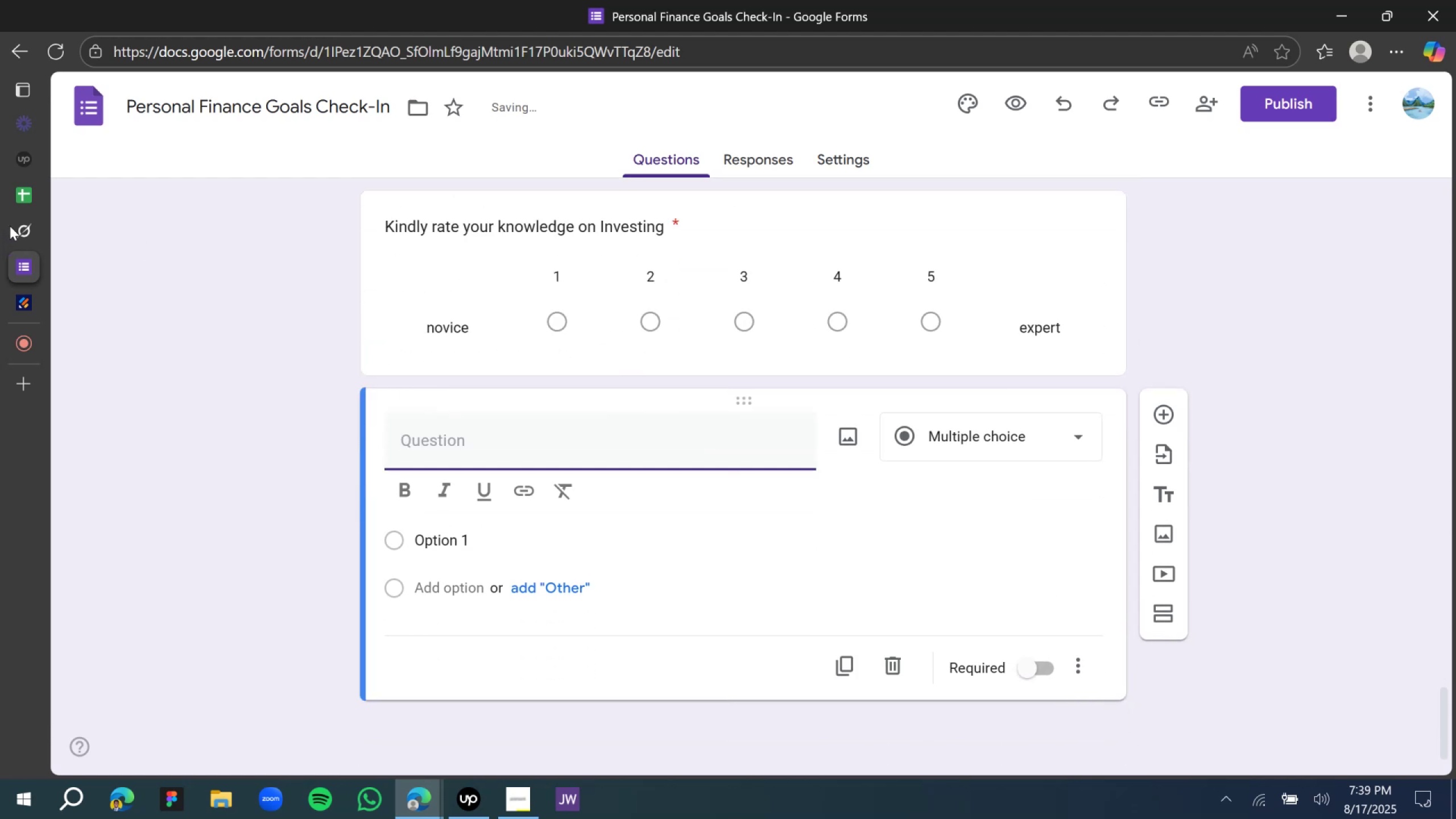 
left_click([11, 226])
 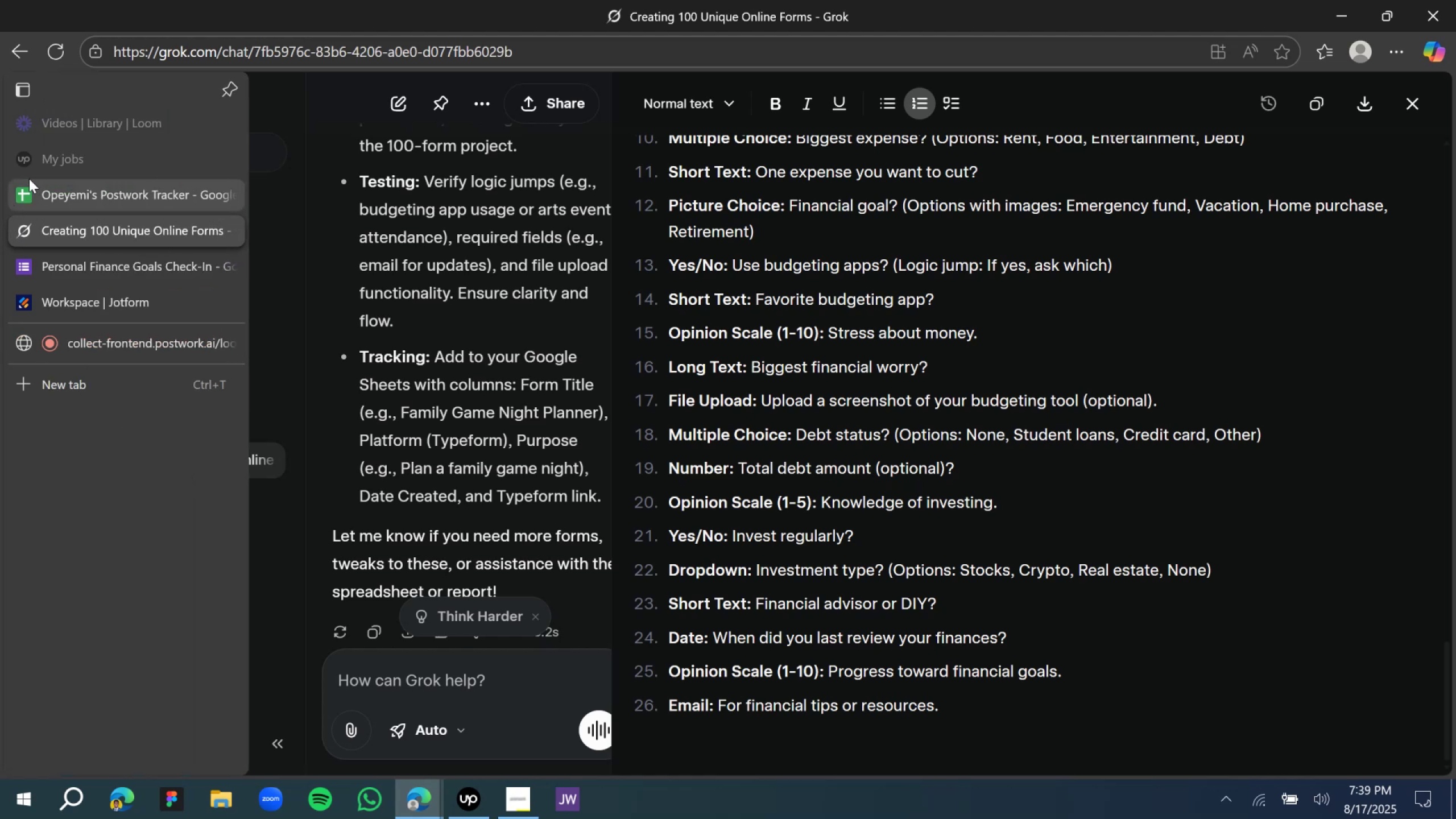 
wait(7.72)
 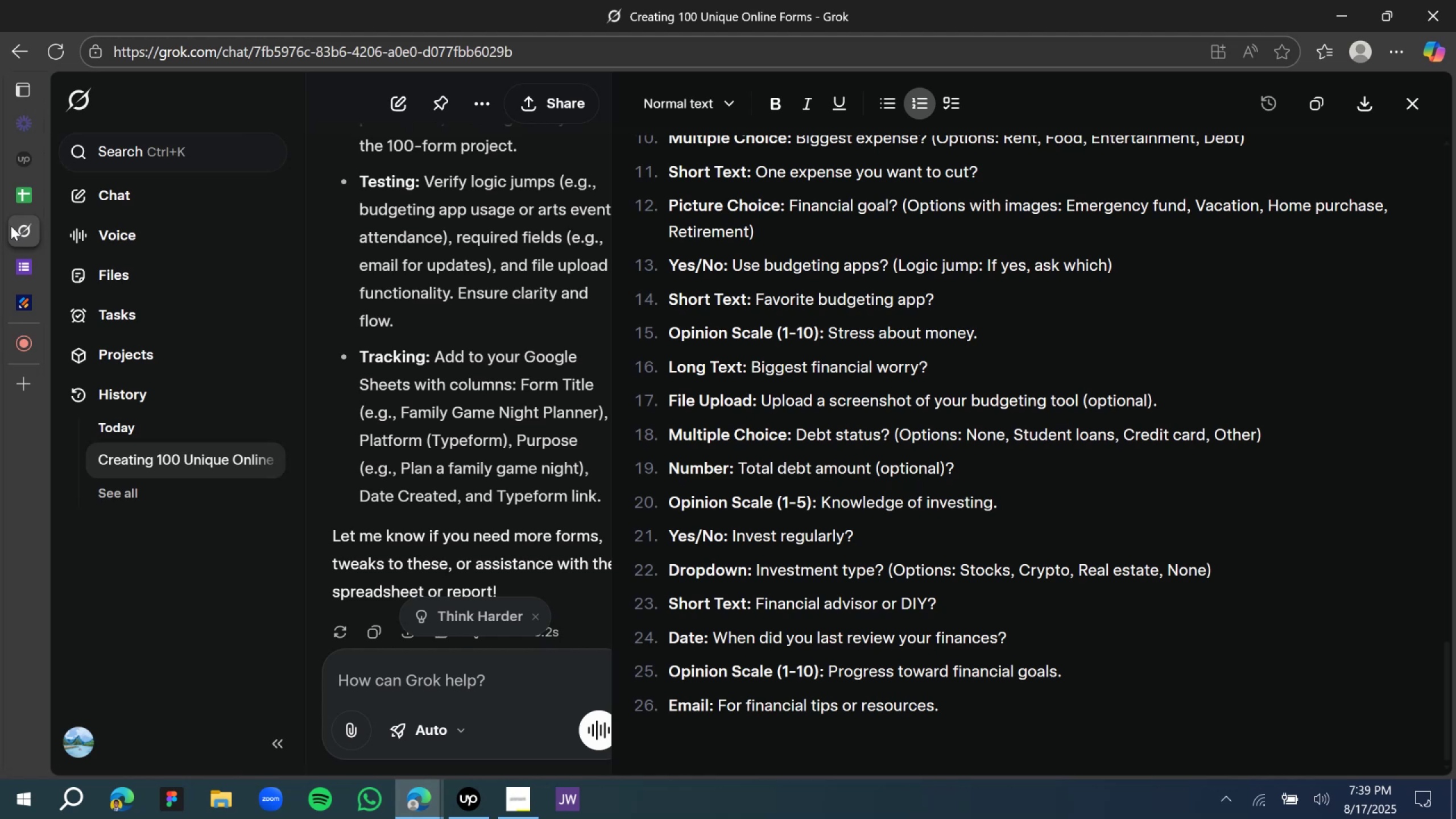 
left_click([54, 272])
 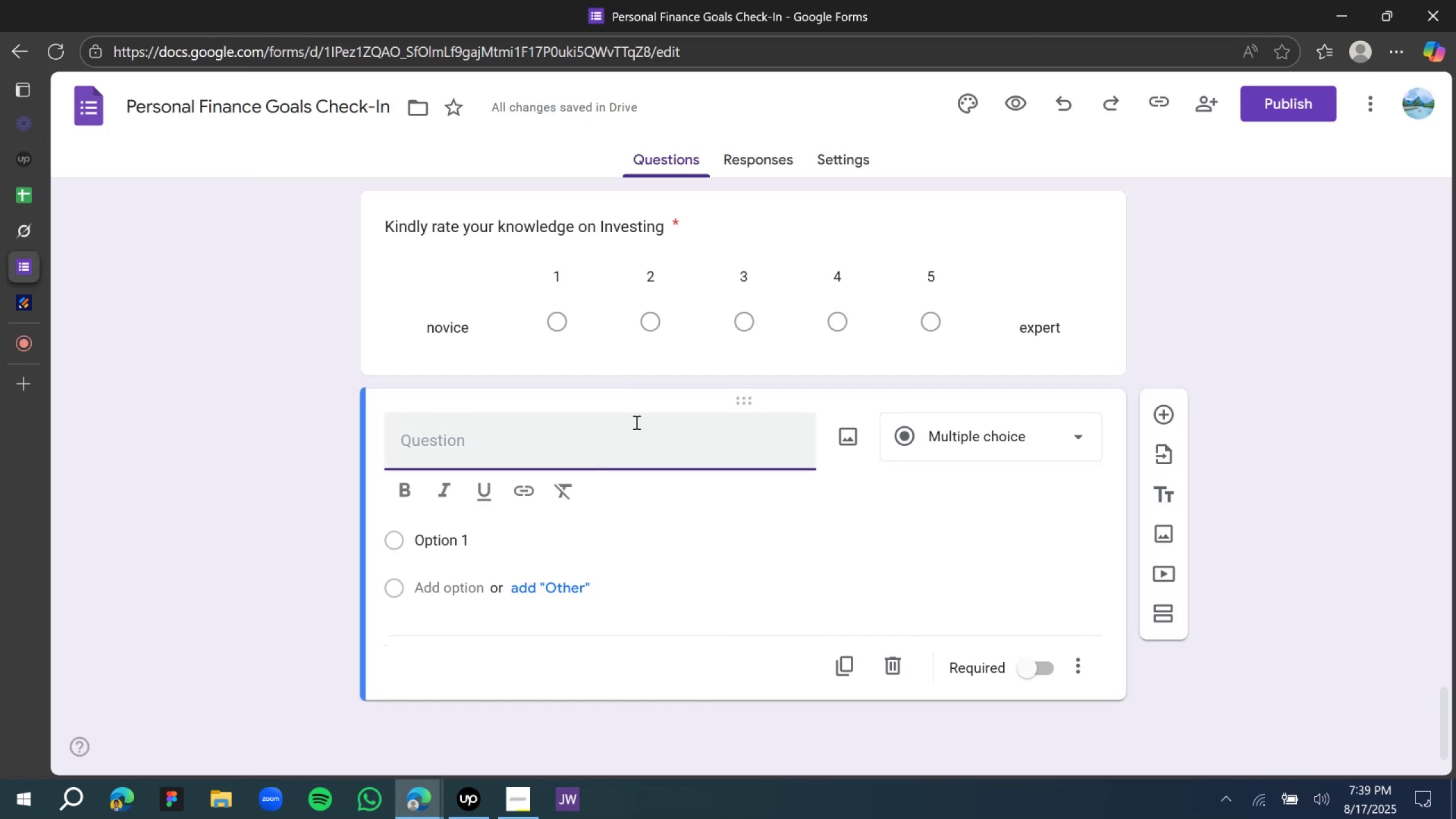 
type(When last did you review your finance?)
 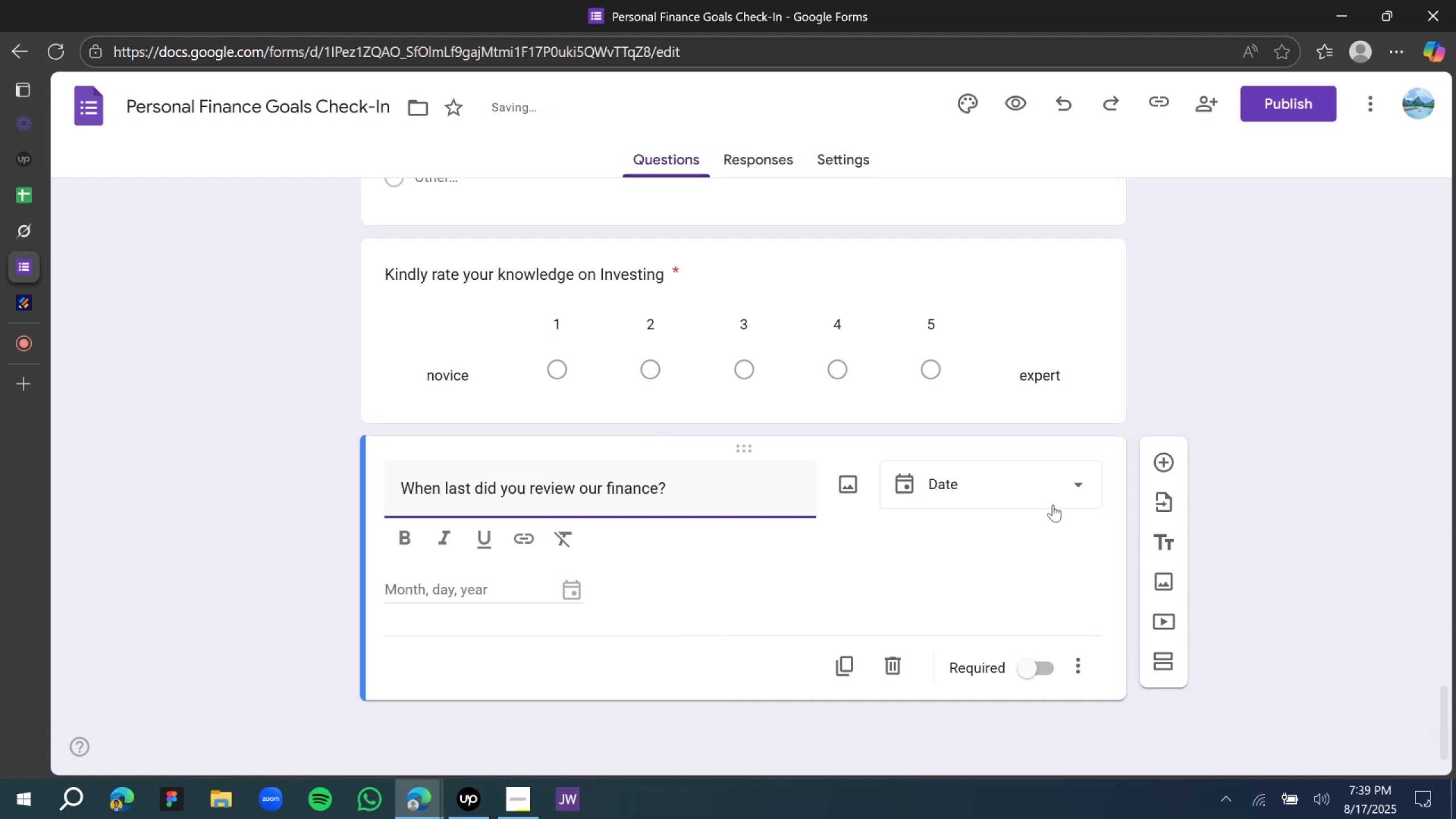 
left_click([1070, 479])
 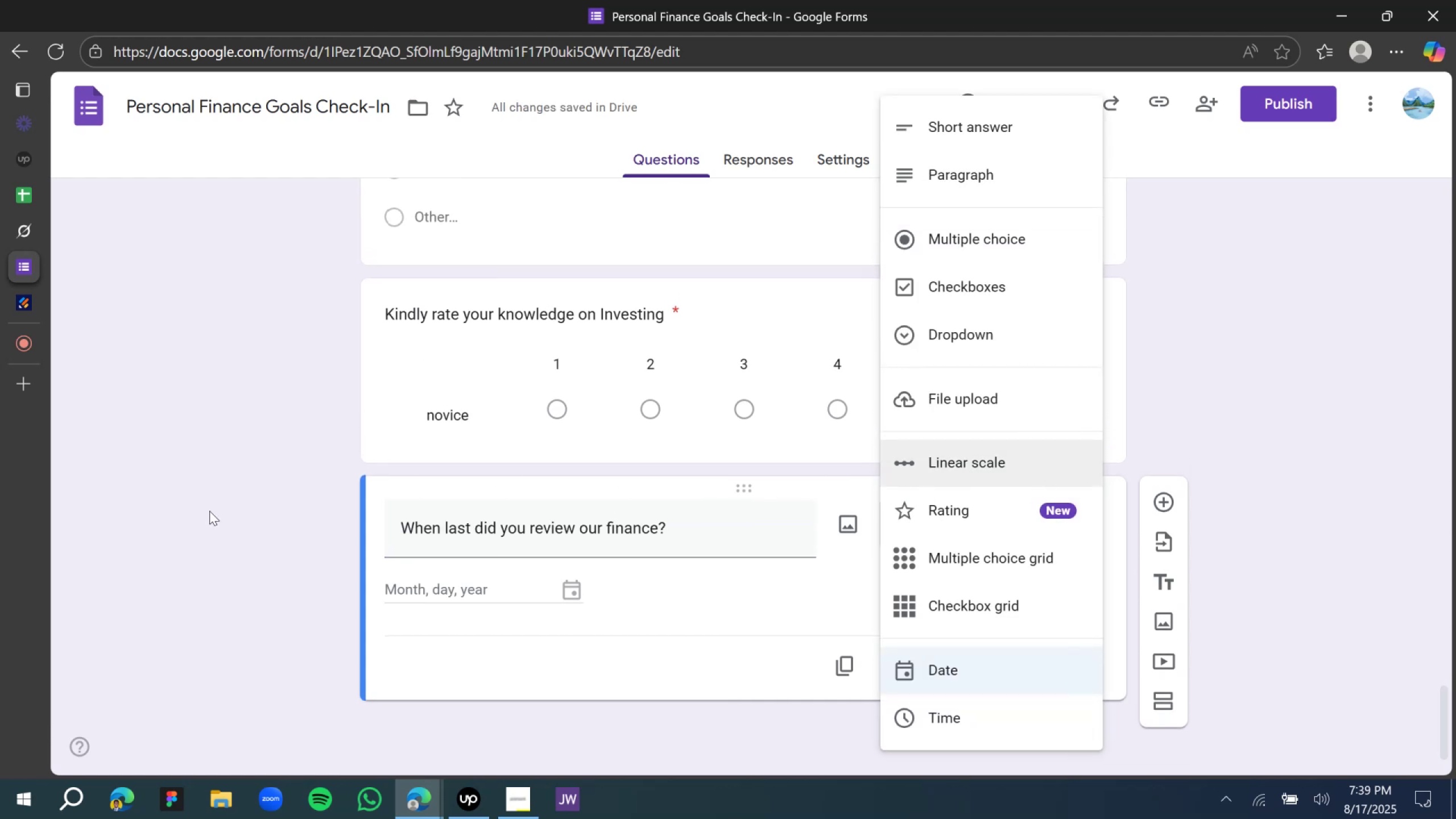 
left_click([209, 511])
 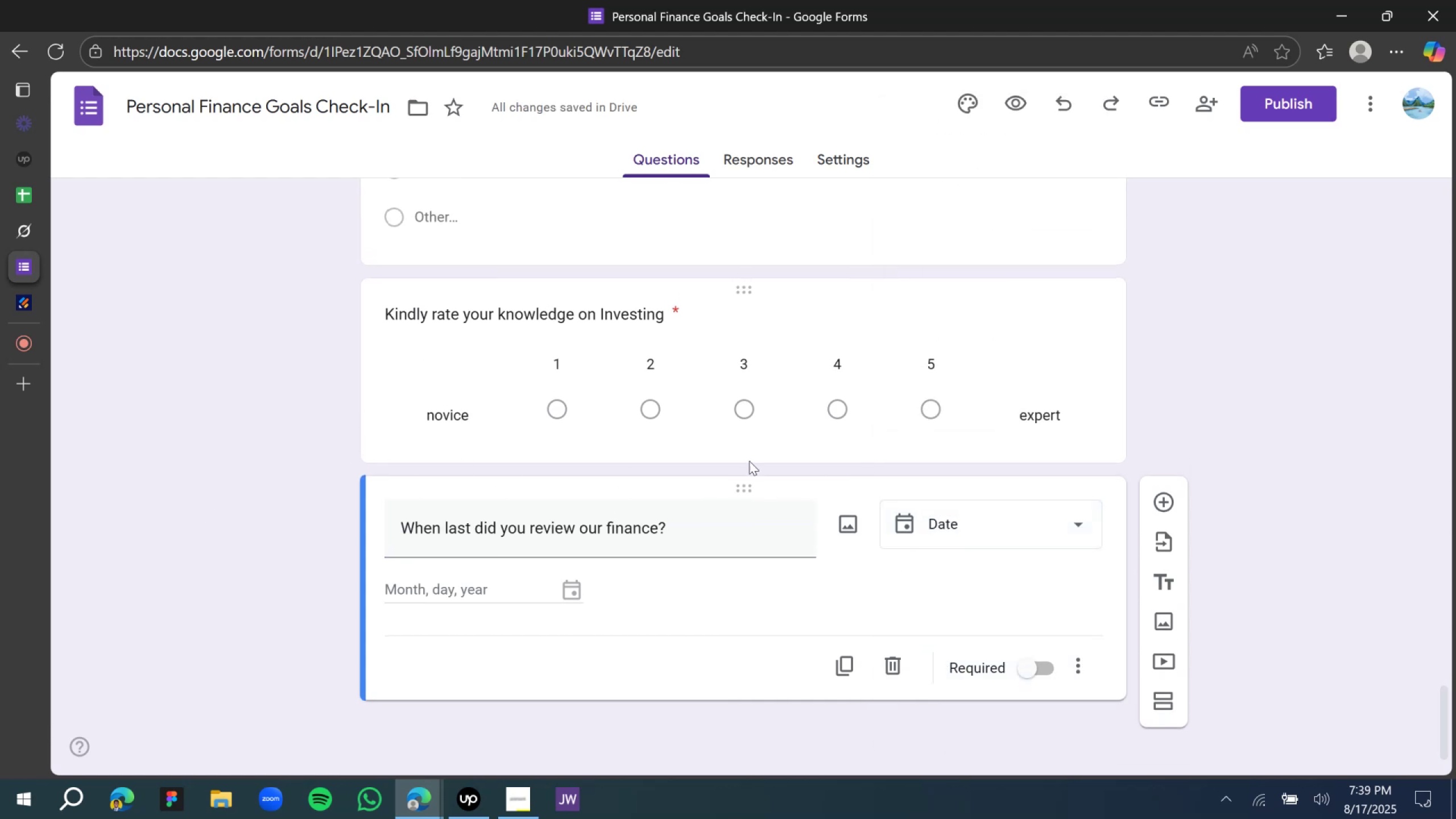 
scroll: coordinate [865, 482], scroll_direction: down, amount: 5.0
 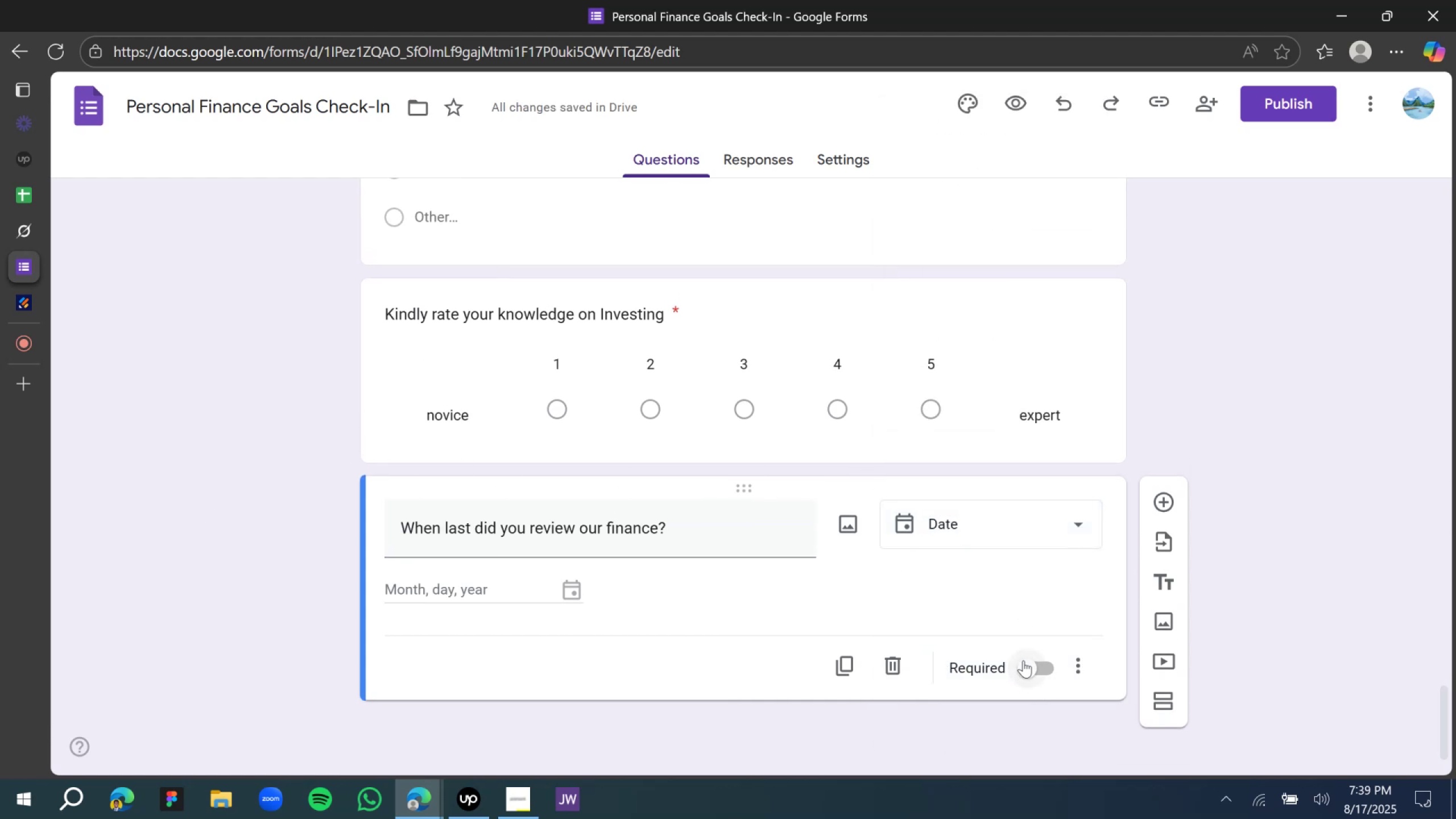 
left_click([1024, 660])
 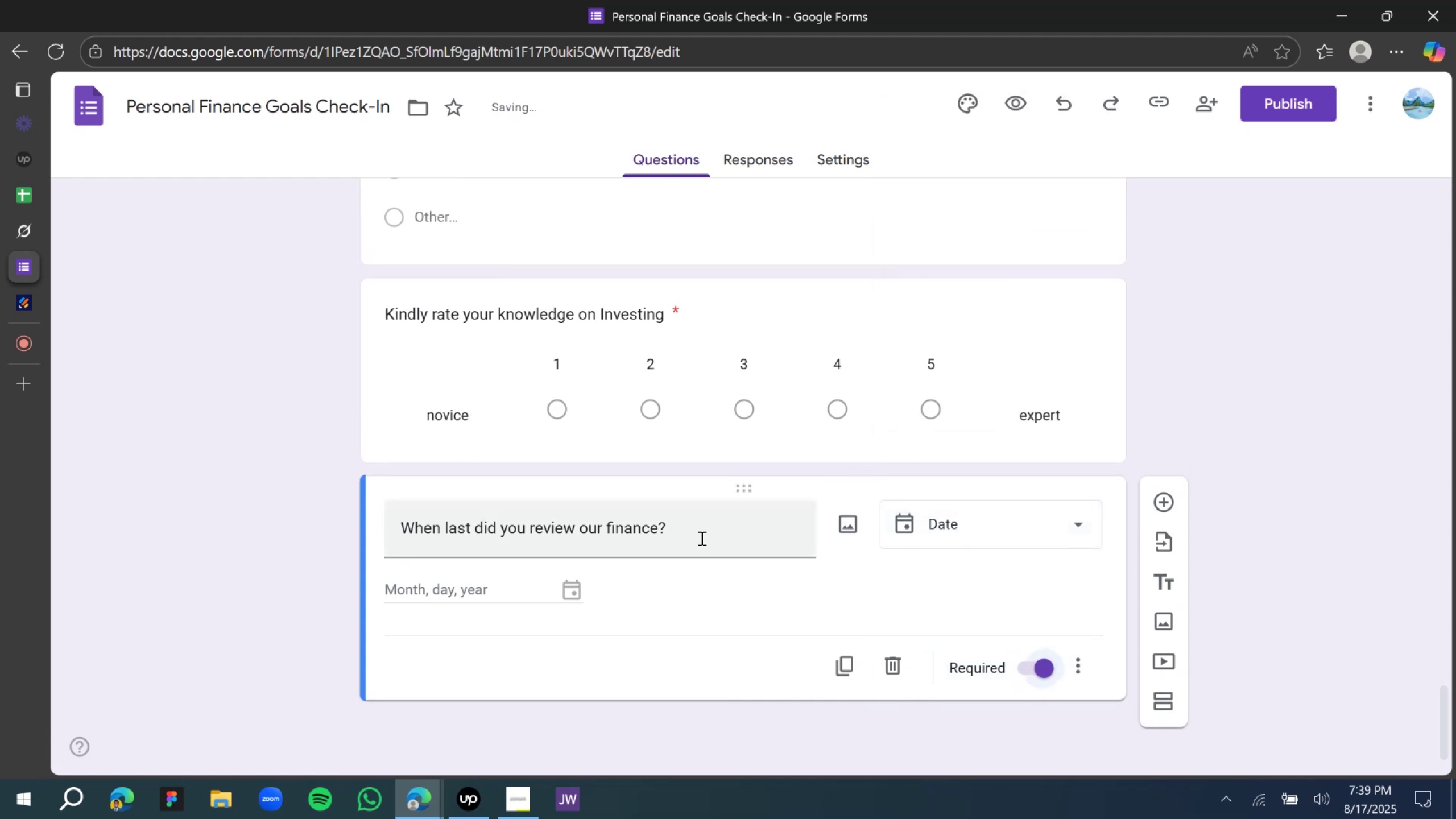 
scroll: coordinate [650, 539], scroll_direction: down, amount: 2.0
 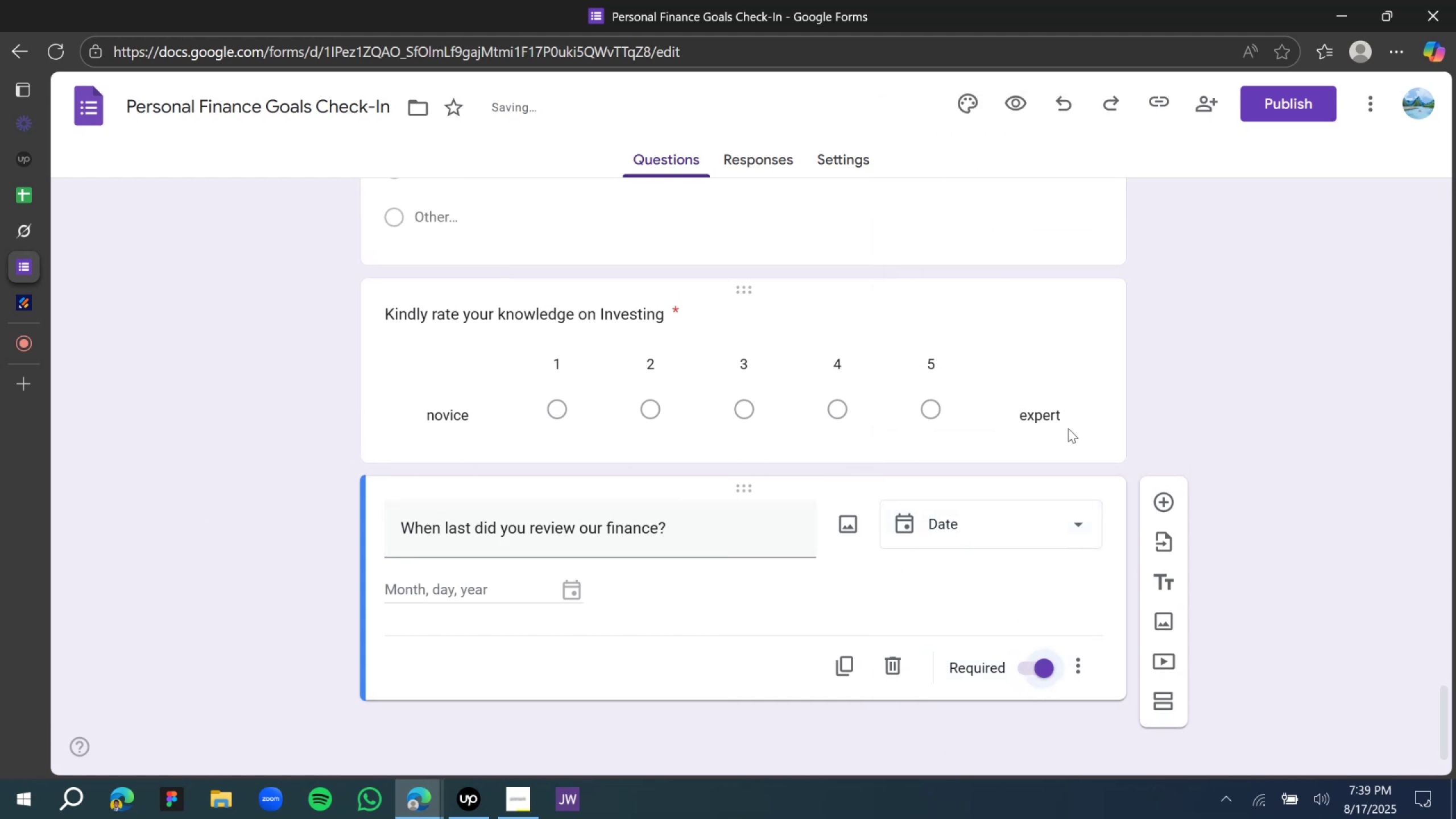 
scroll: coordinate [1069, 437], scroll_direction: up, amount: 6.0
 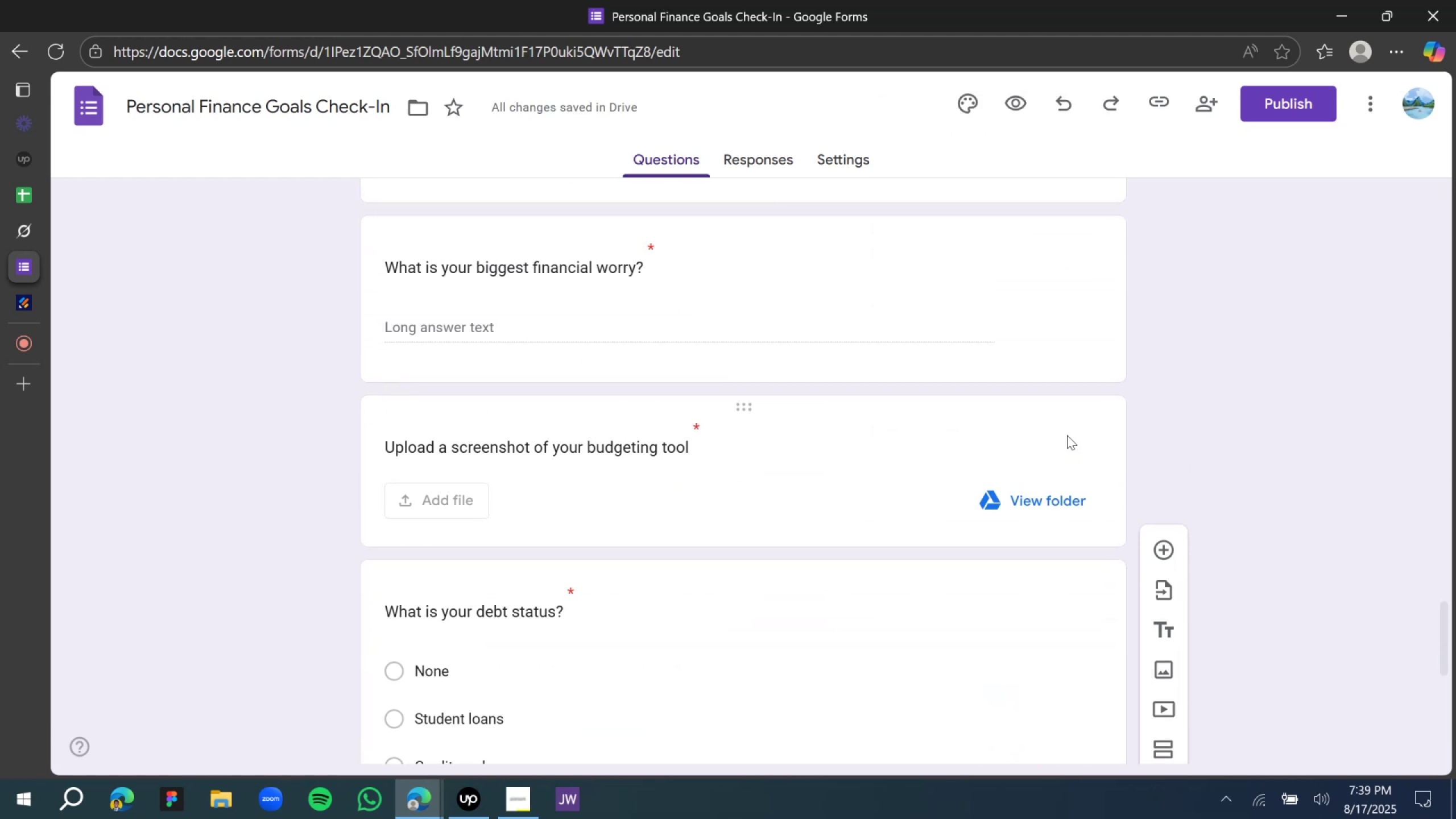 
scroll: coordinate [1066, 433], scroll_direction: down, amount: 6.0
 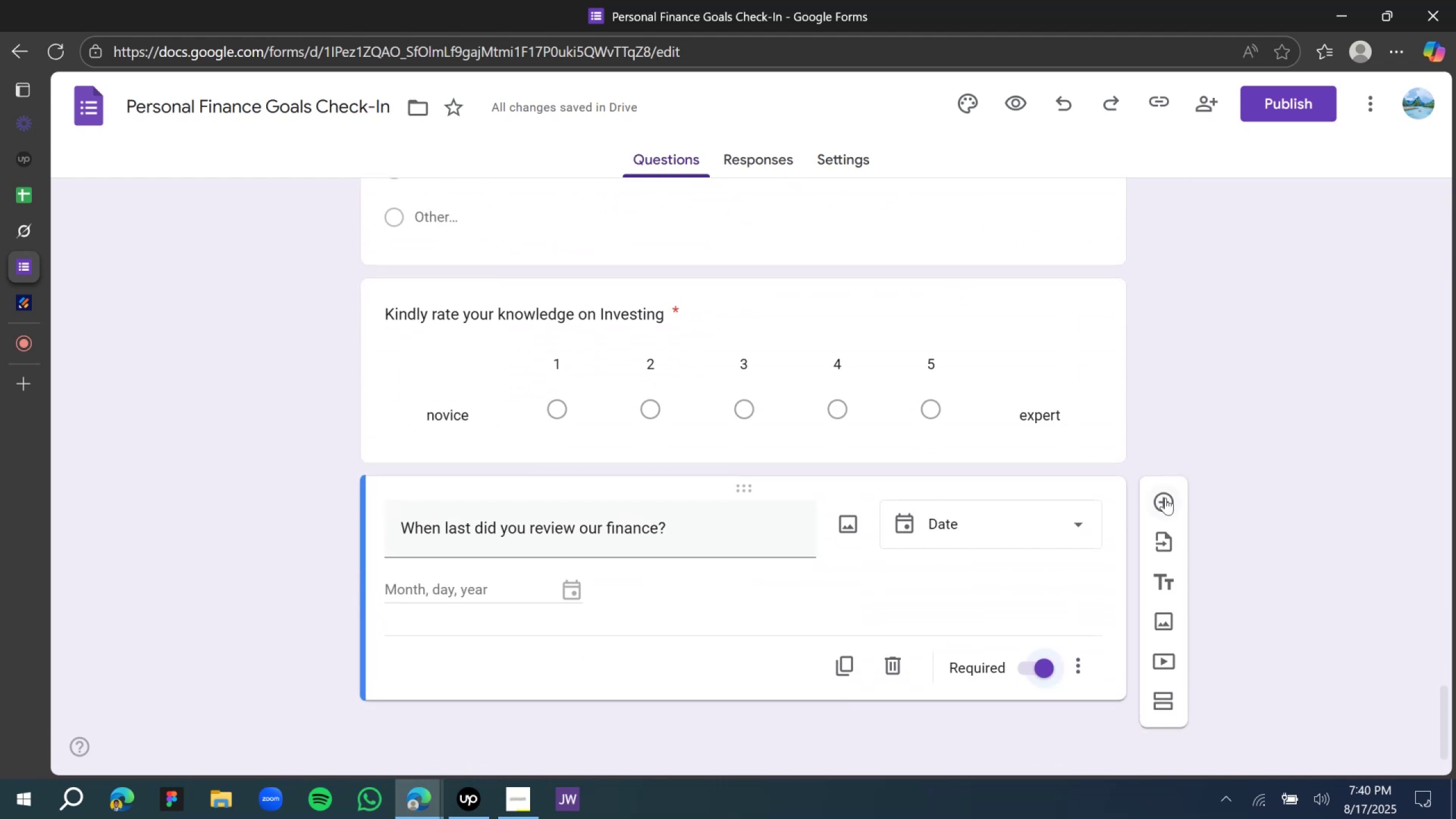 
left_click([1165, 498])
 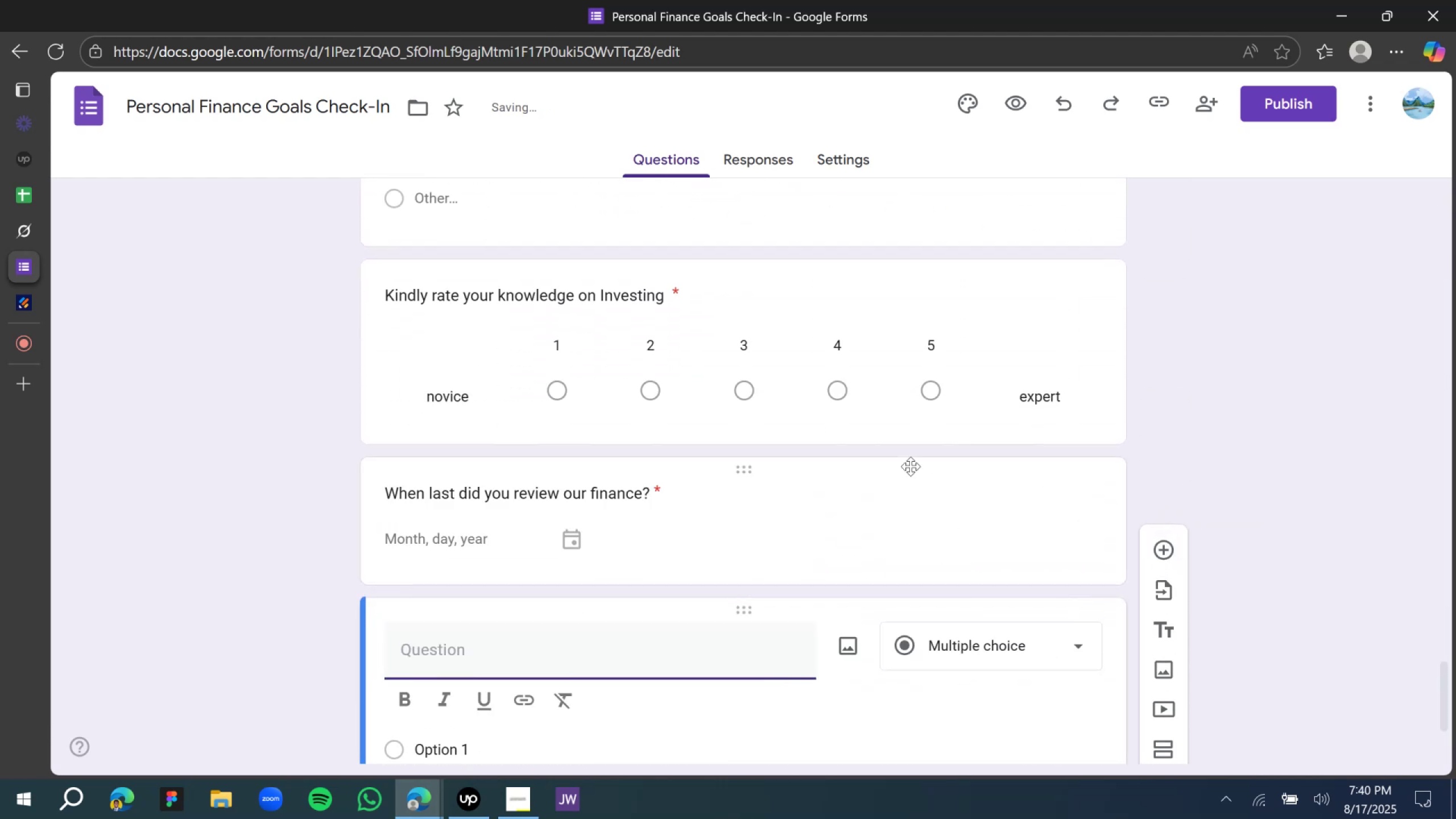 
scroll: coordinate [860, 475], scroll_direction: down, amount: 6.0
 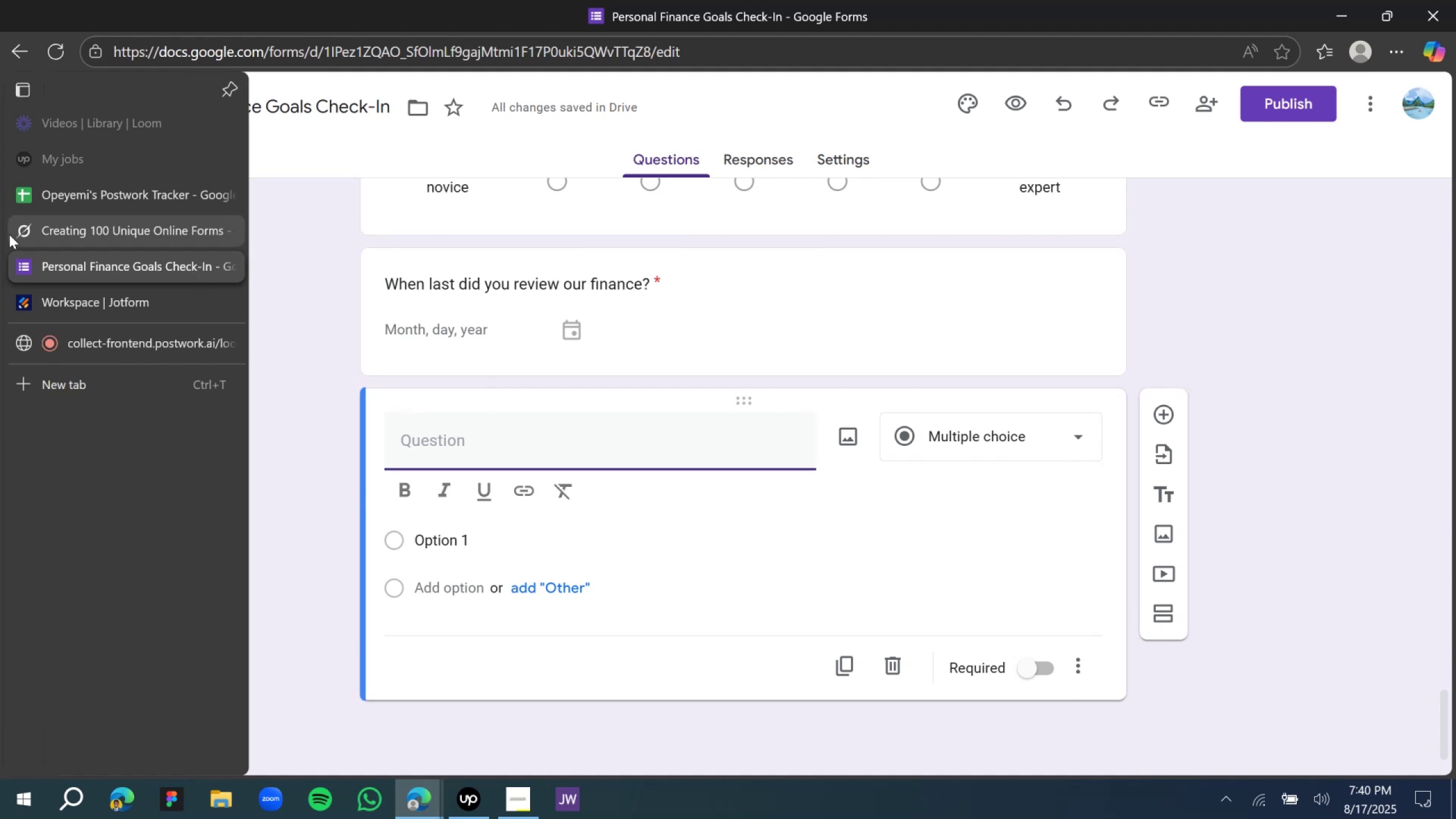 
left_click([38, 229])
 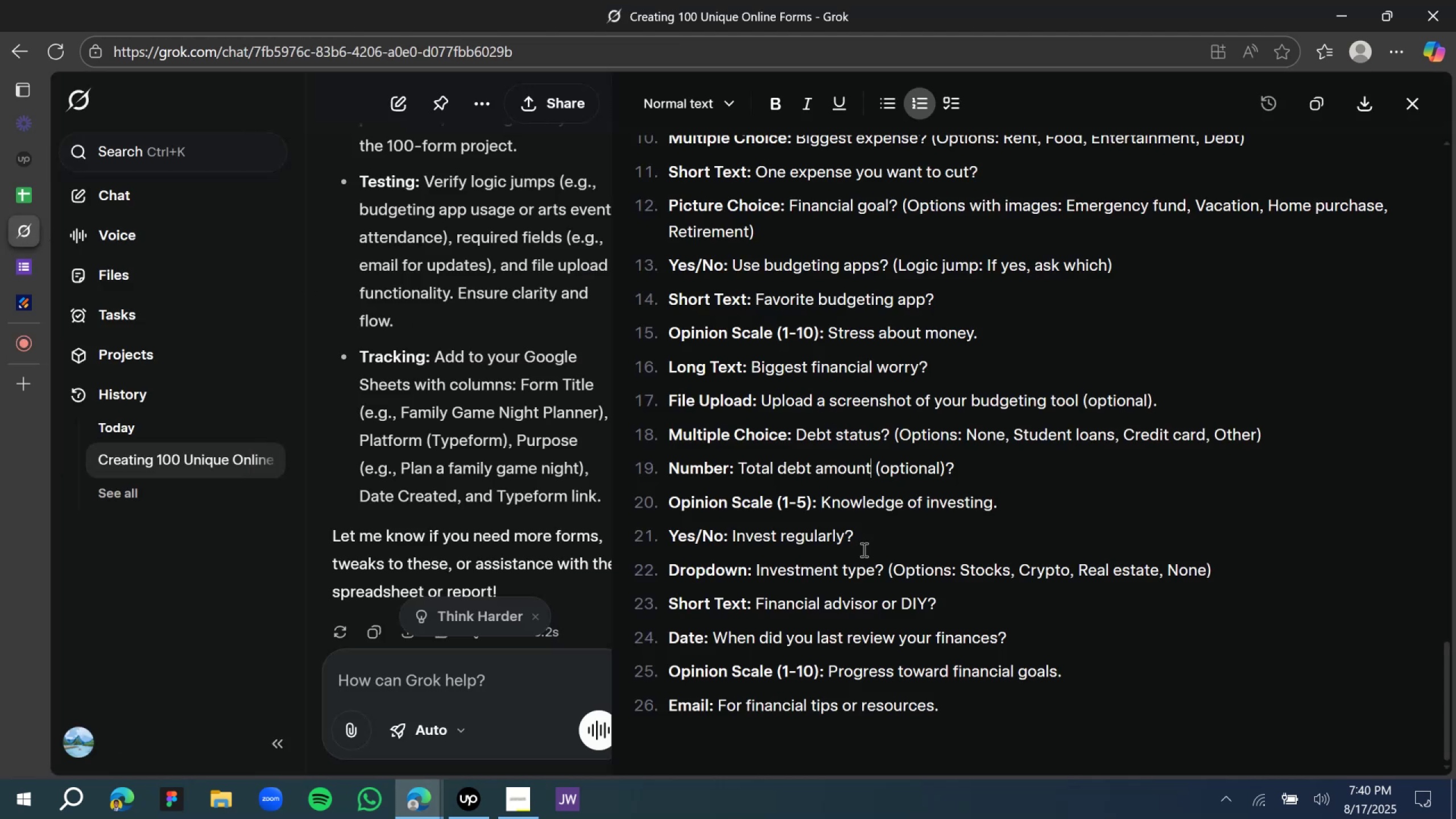 
left_click([890, 677])
 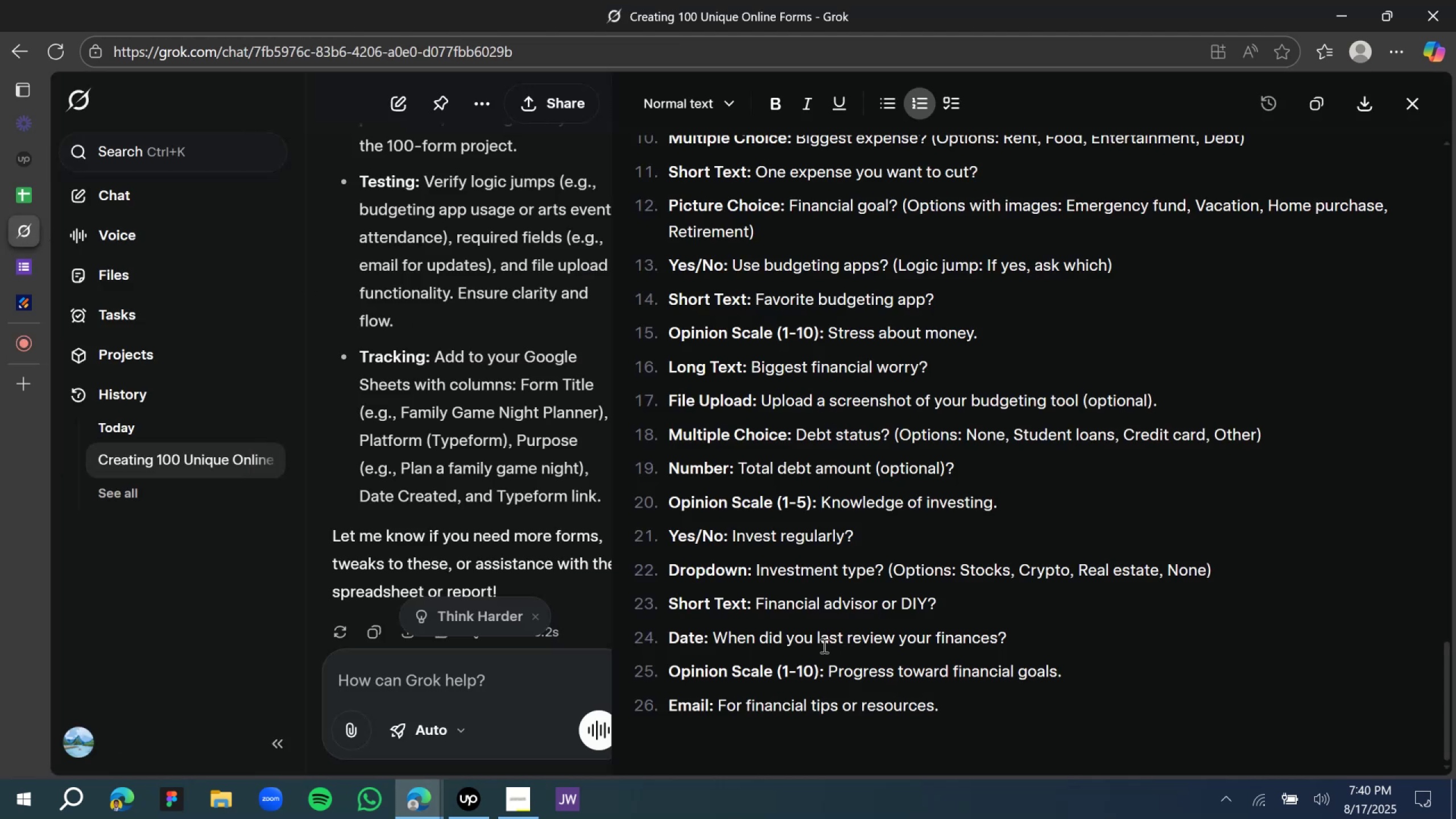 
scroll: coordinate [822, 665], scroll_direction: down, amount: 3.0
 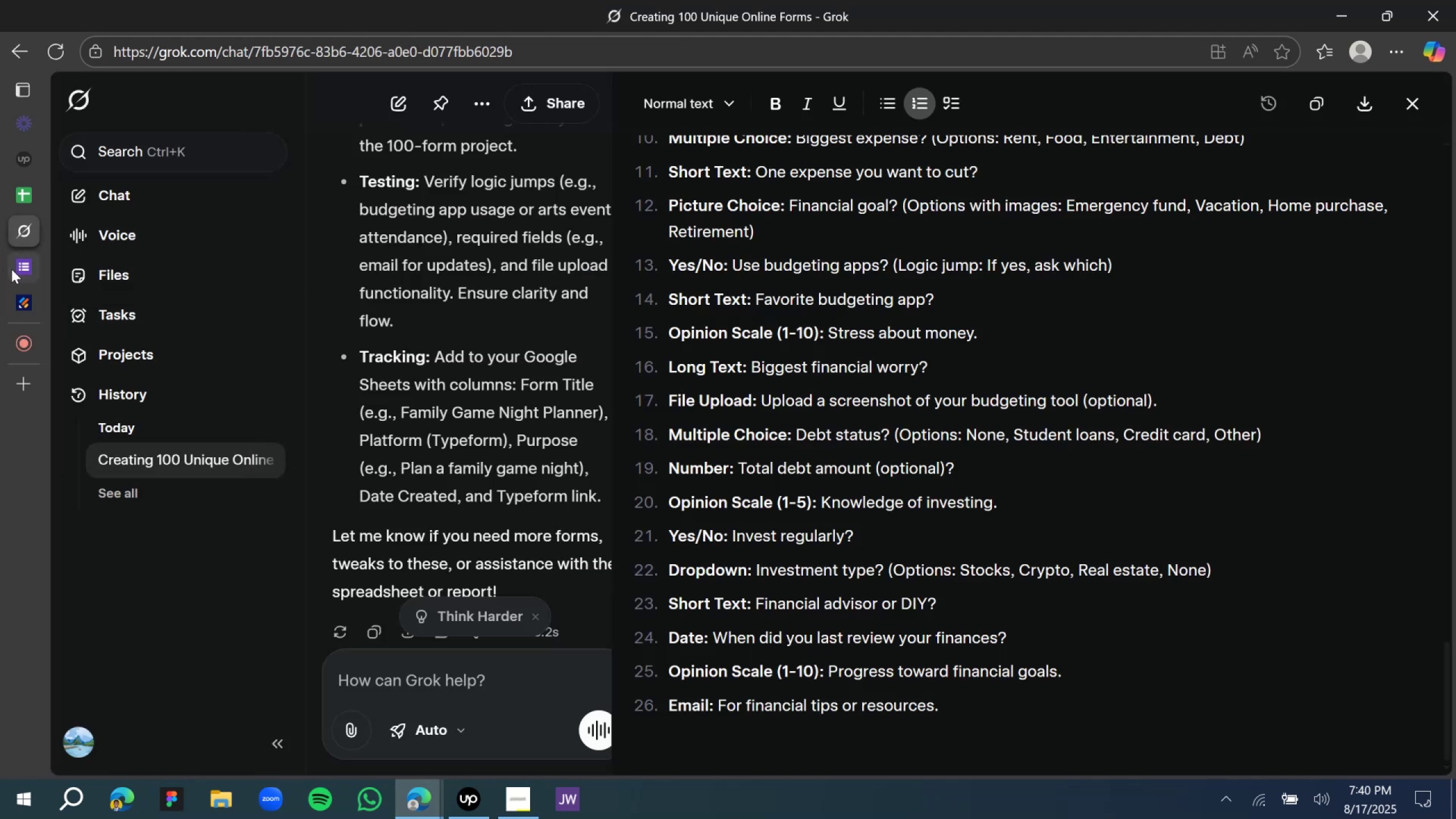 
left_click([20, 266])
 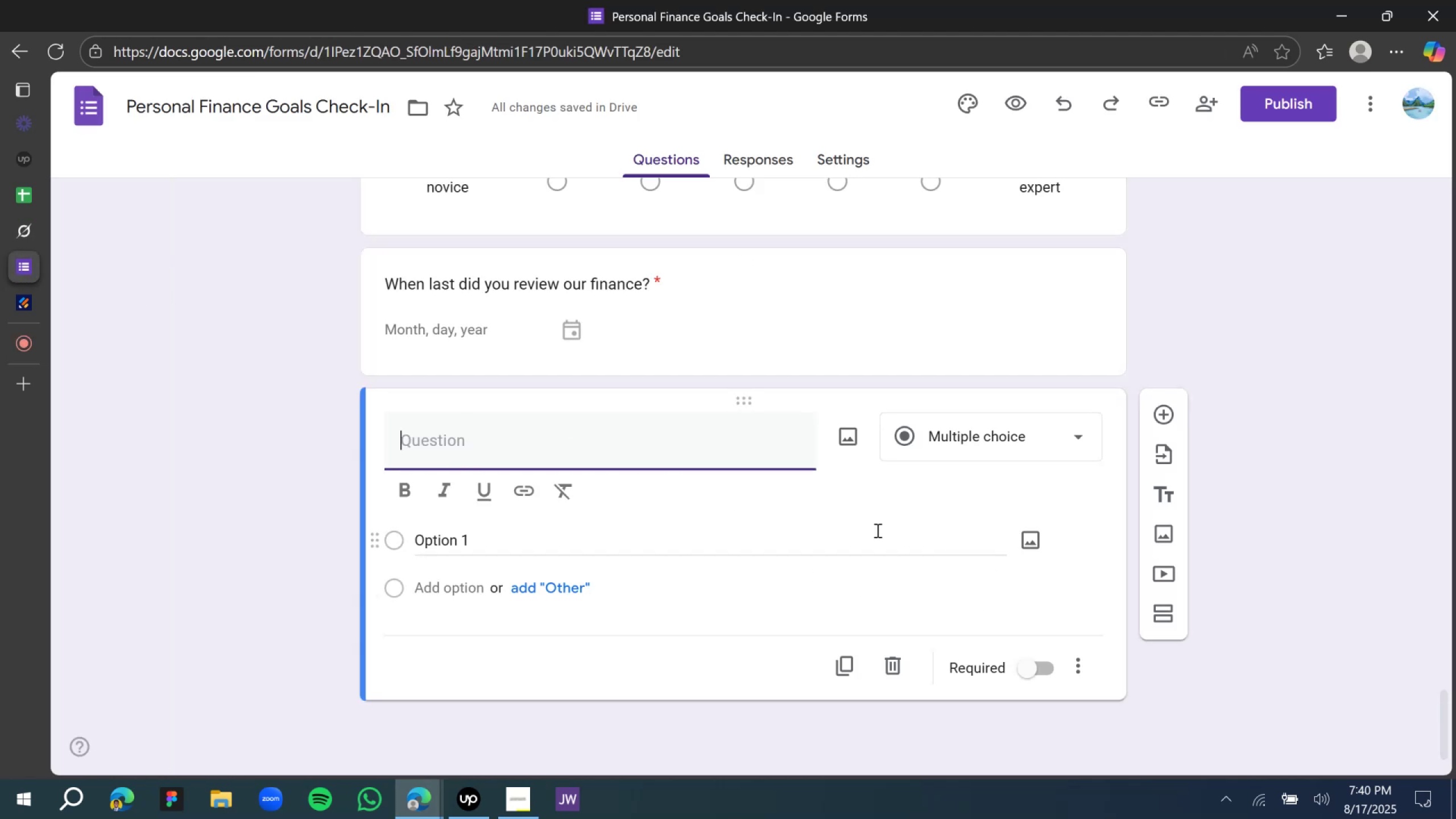 
type(What is your progress towards you financial goals?)
 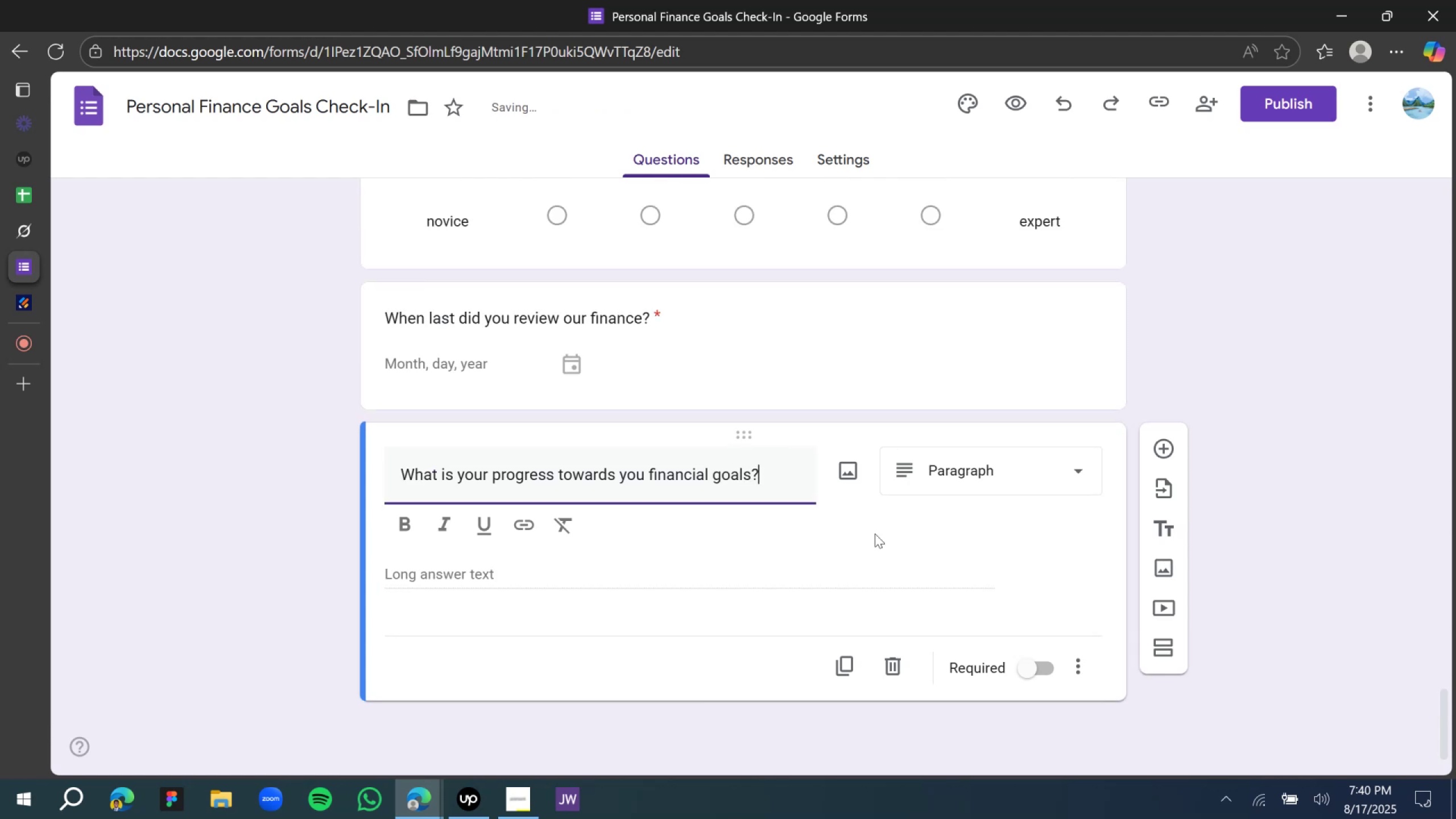 
wait(6.1)
 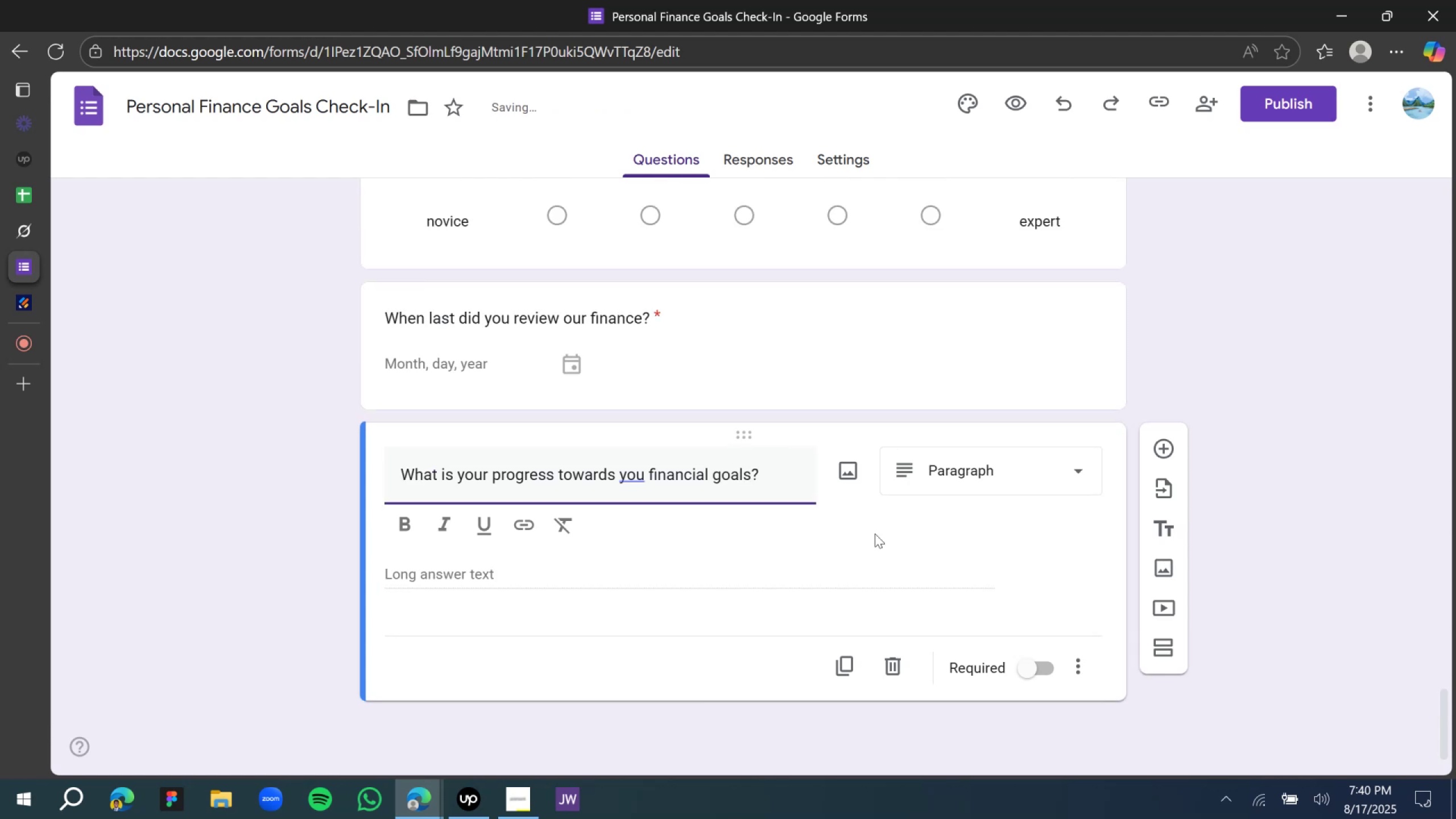 
mouse_move([913, 494])
 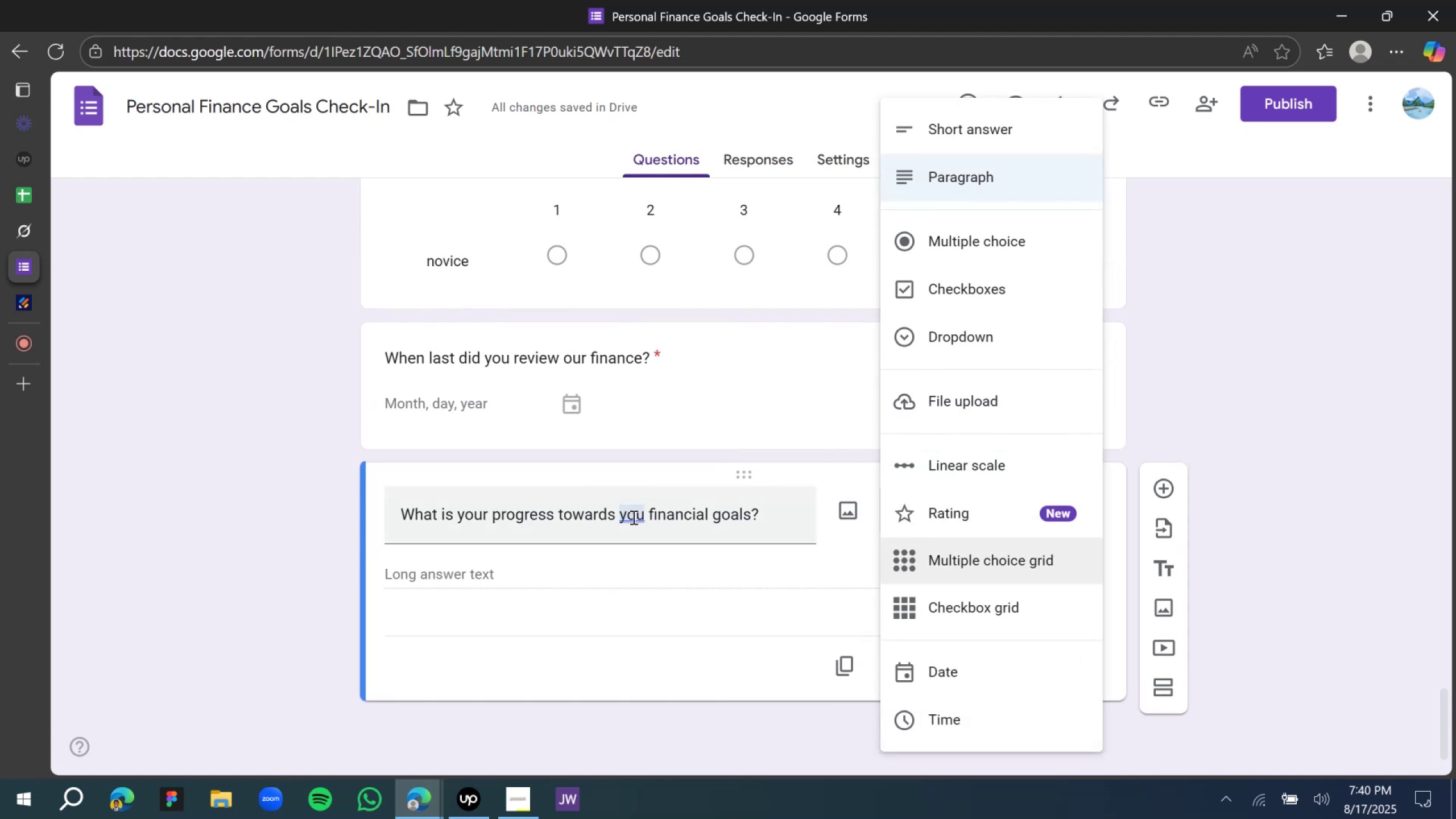 
left_click([630, 514])
 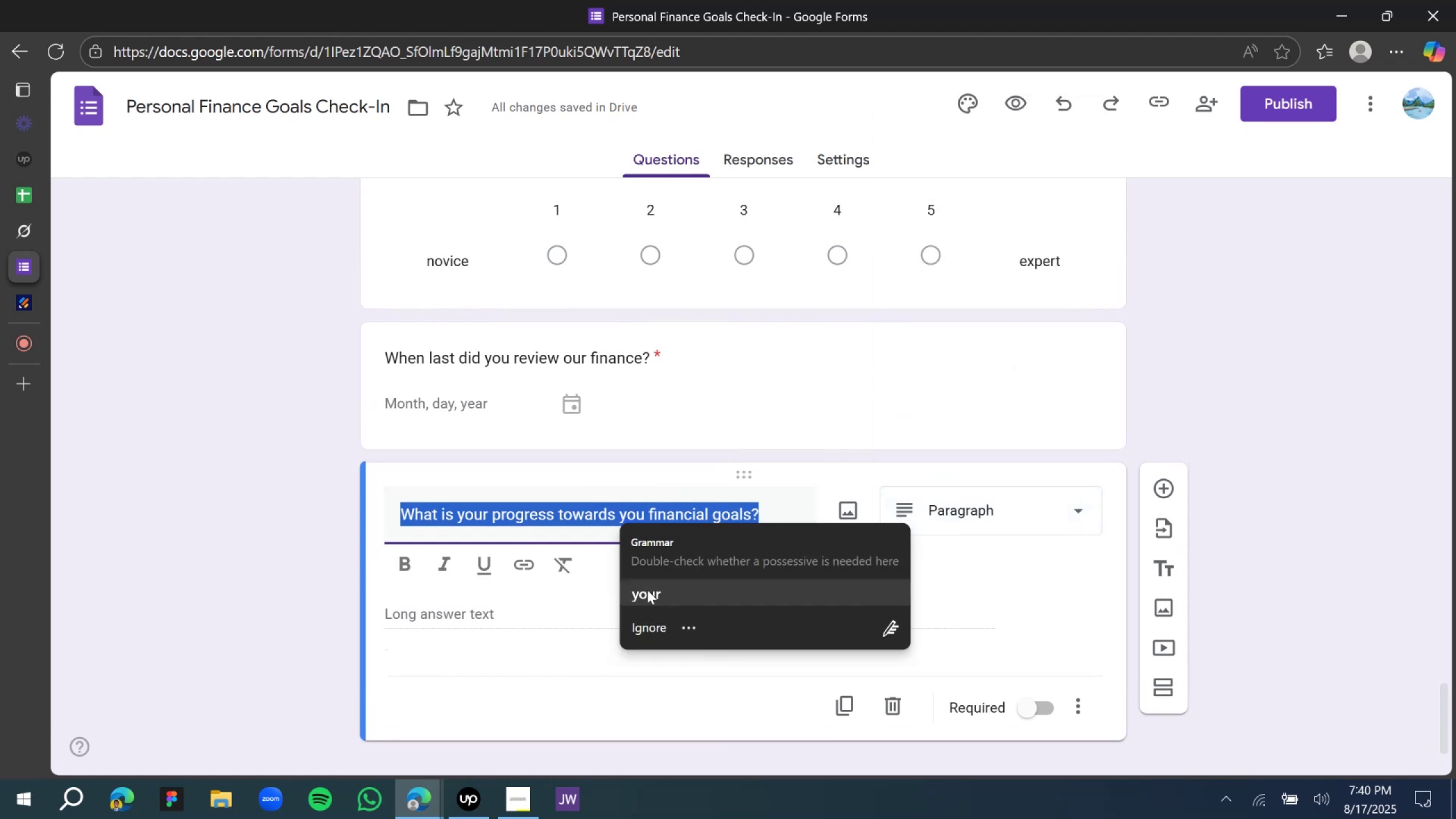 
left_click([648, 590])
 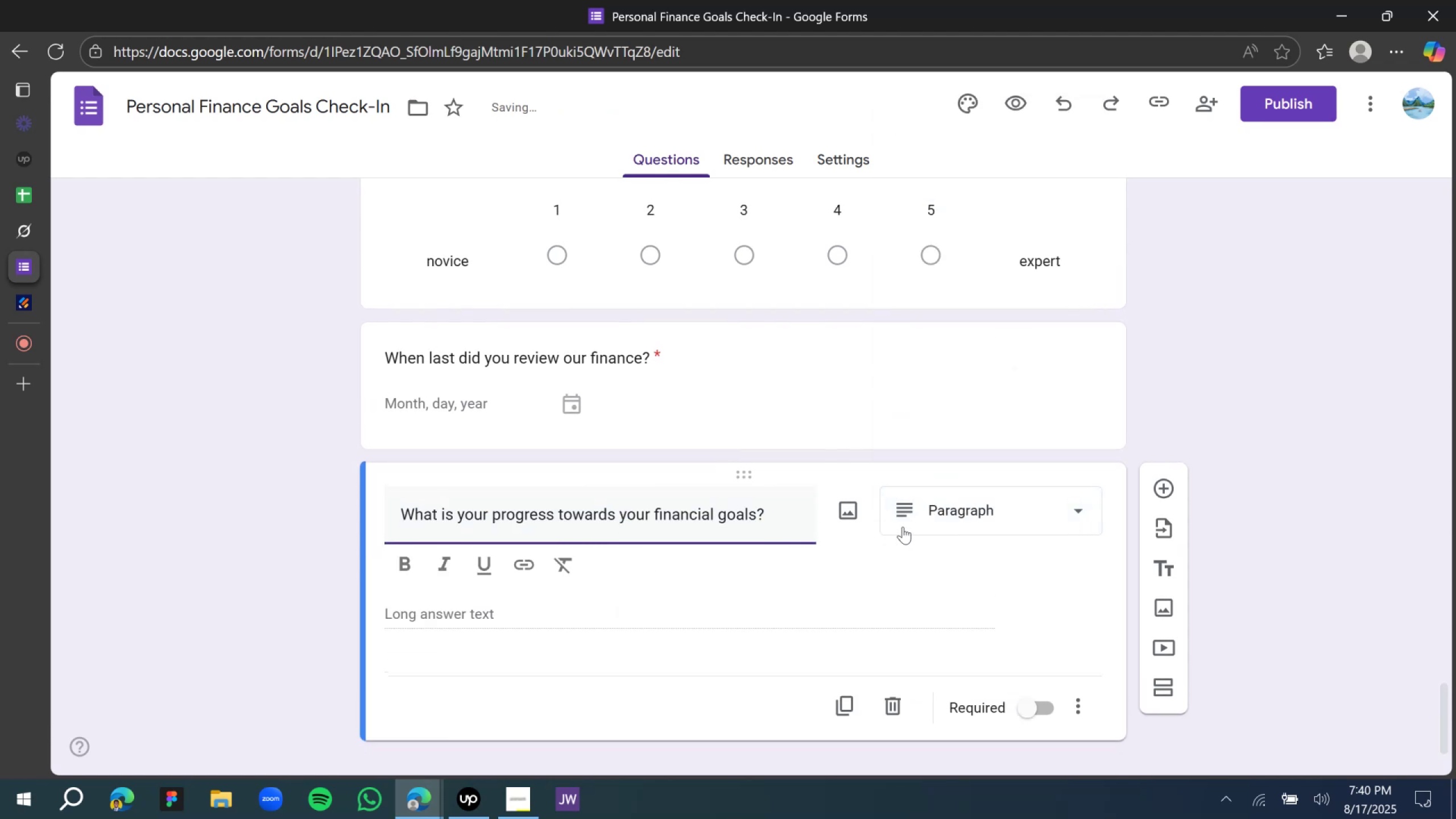 
left_click([903, 527])
 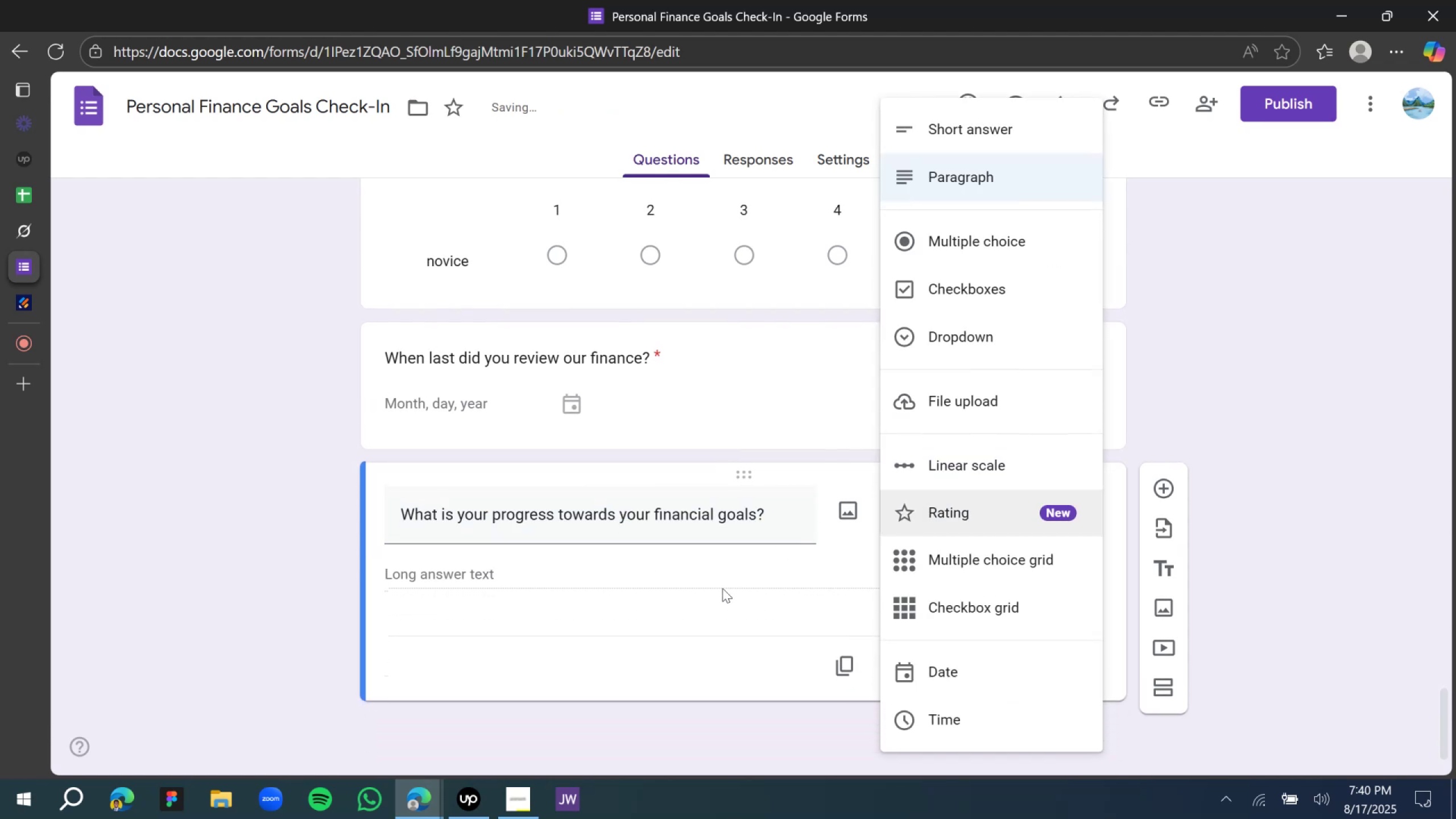 
left_click_drag(start_coordinate=[237, 588], to_coordinate=[242, 590])
 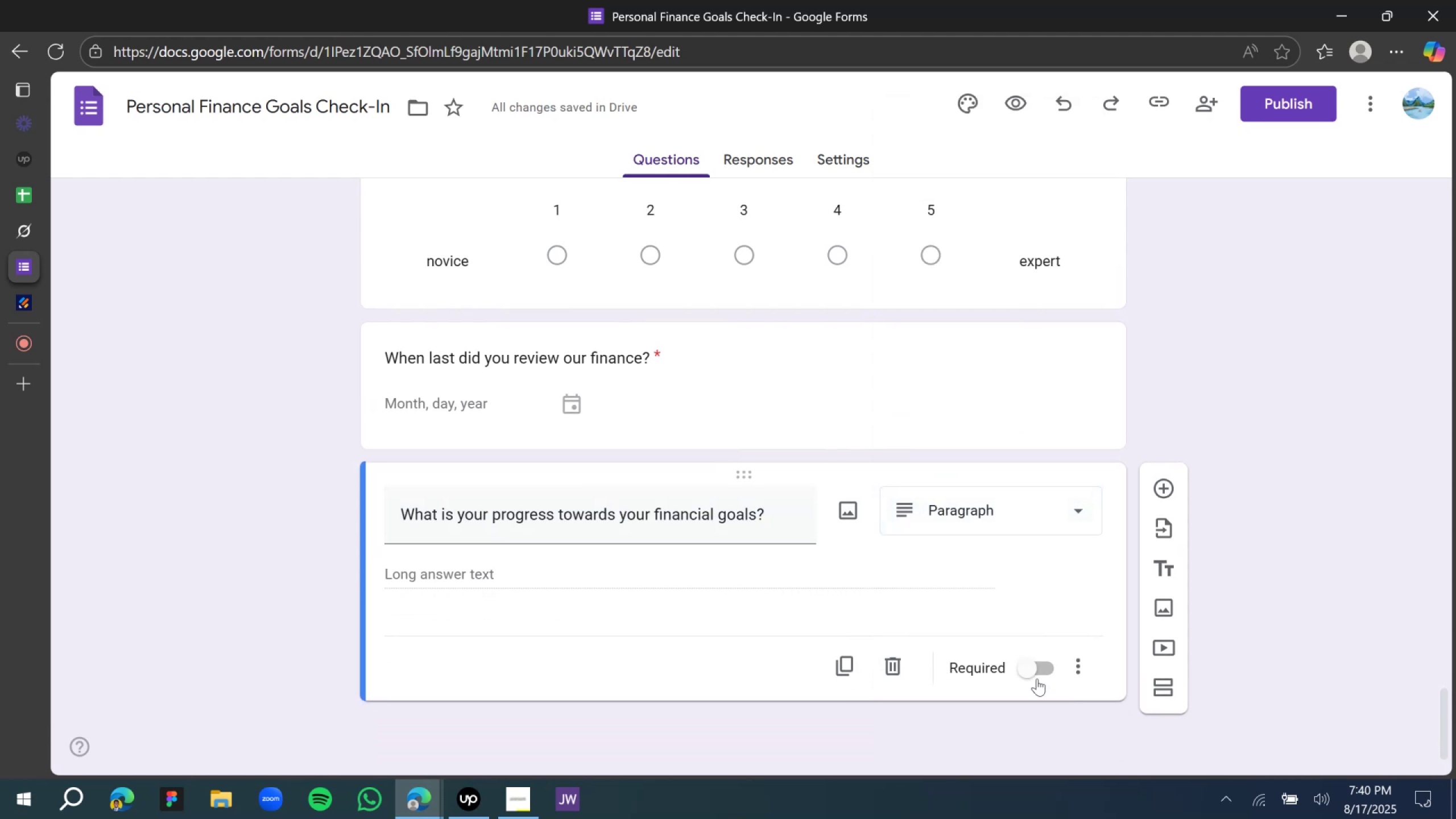 
left_click([1034, 674])
 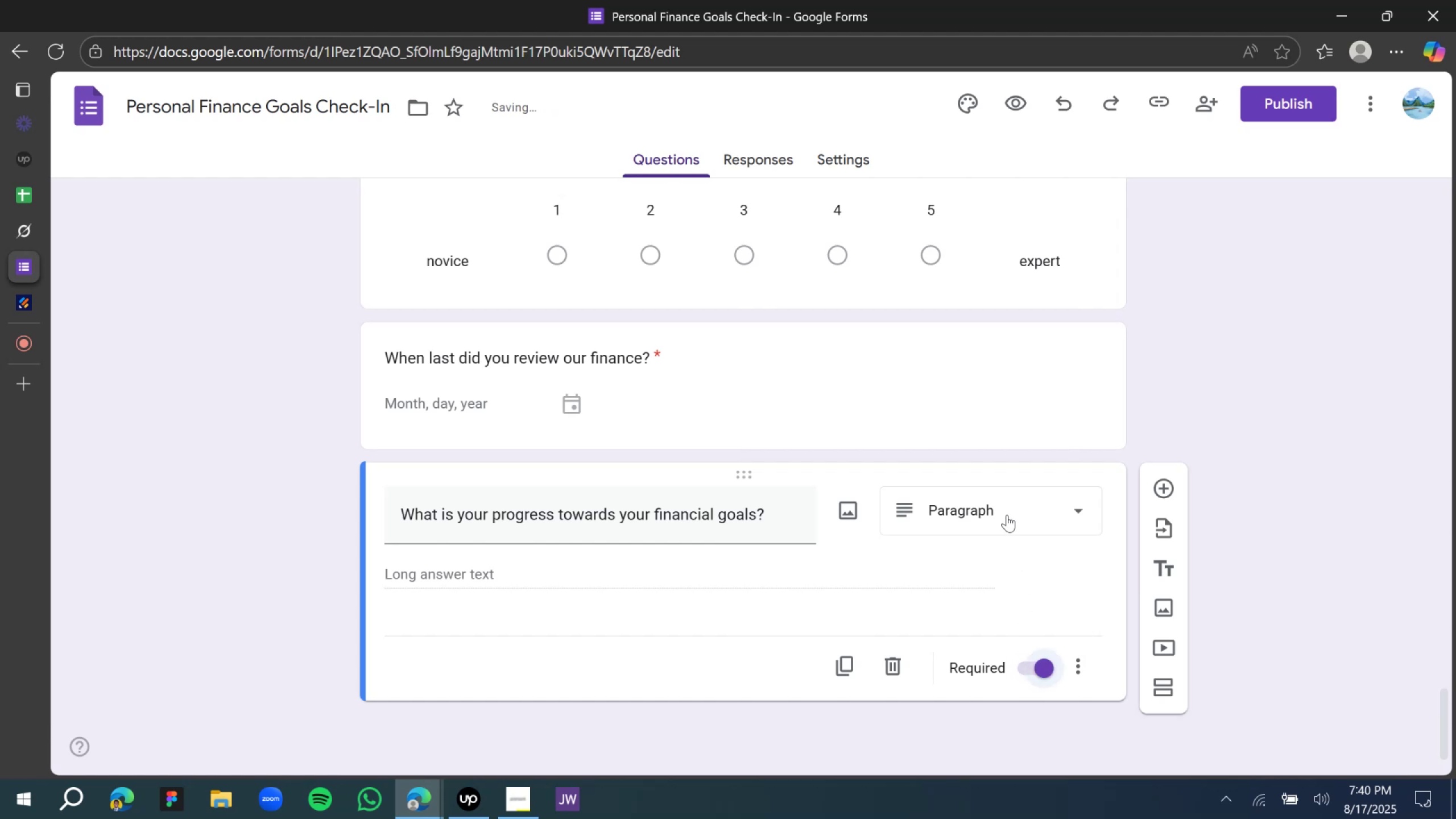 
left_click([1007, 515])
 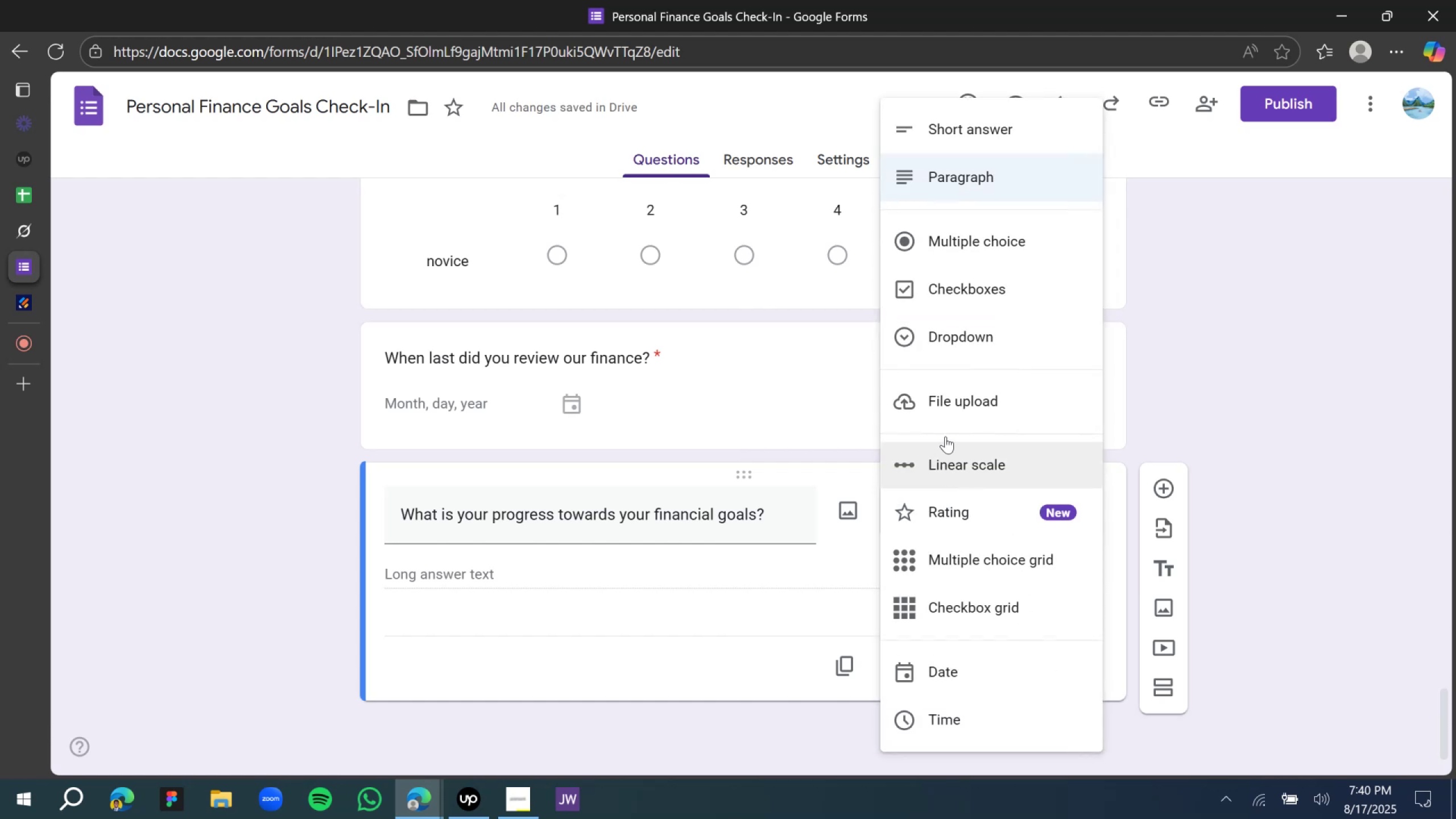 
wait(12.53)
 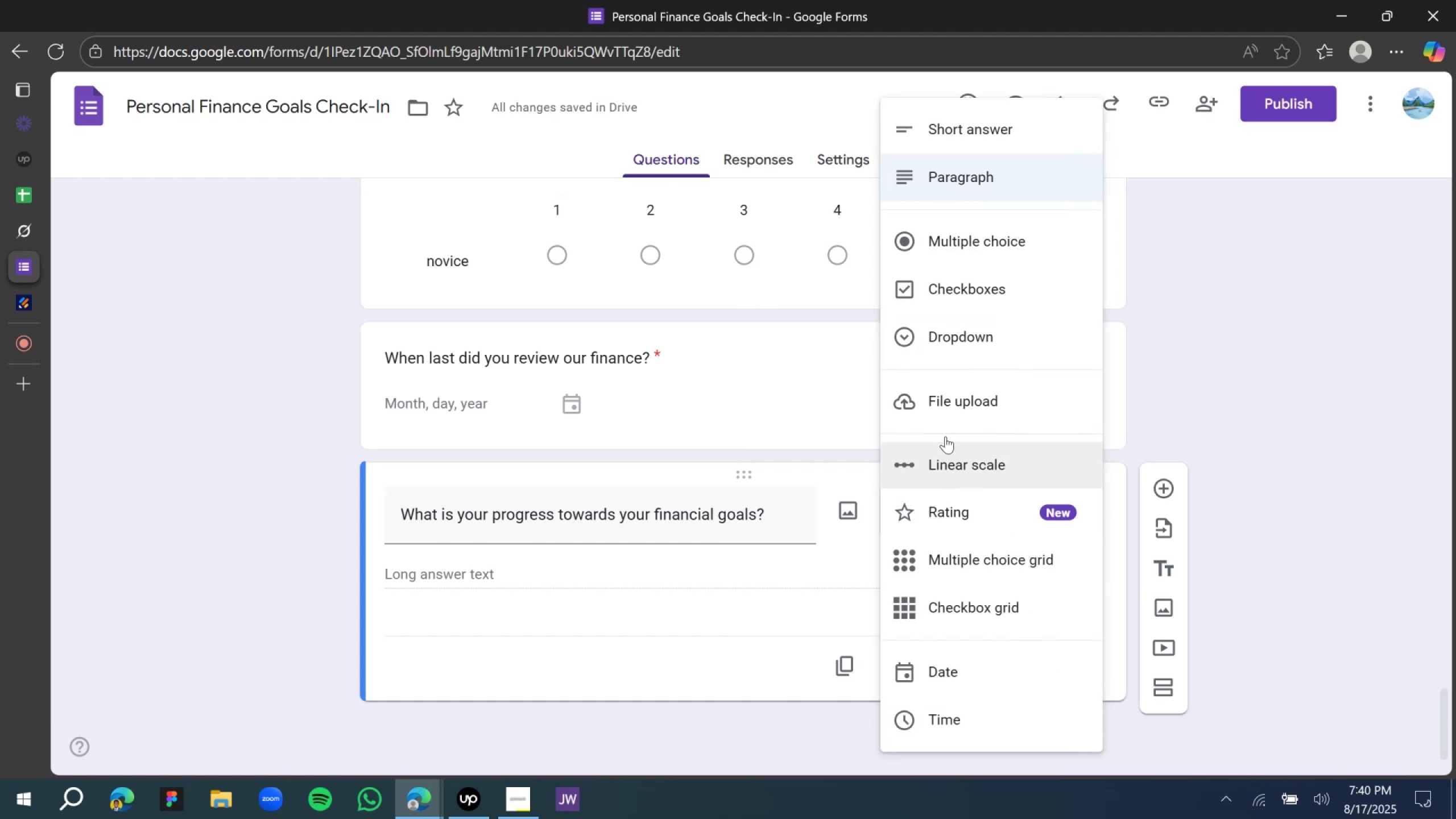 
scroll: coordinate [998, 581], scroll_direction: down, amount: 3.0
 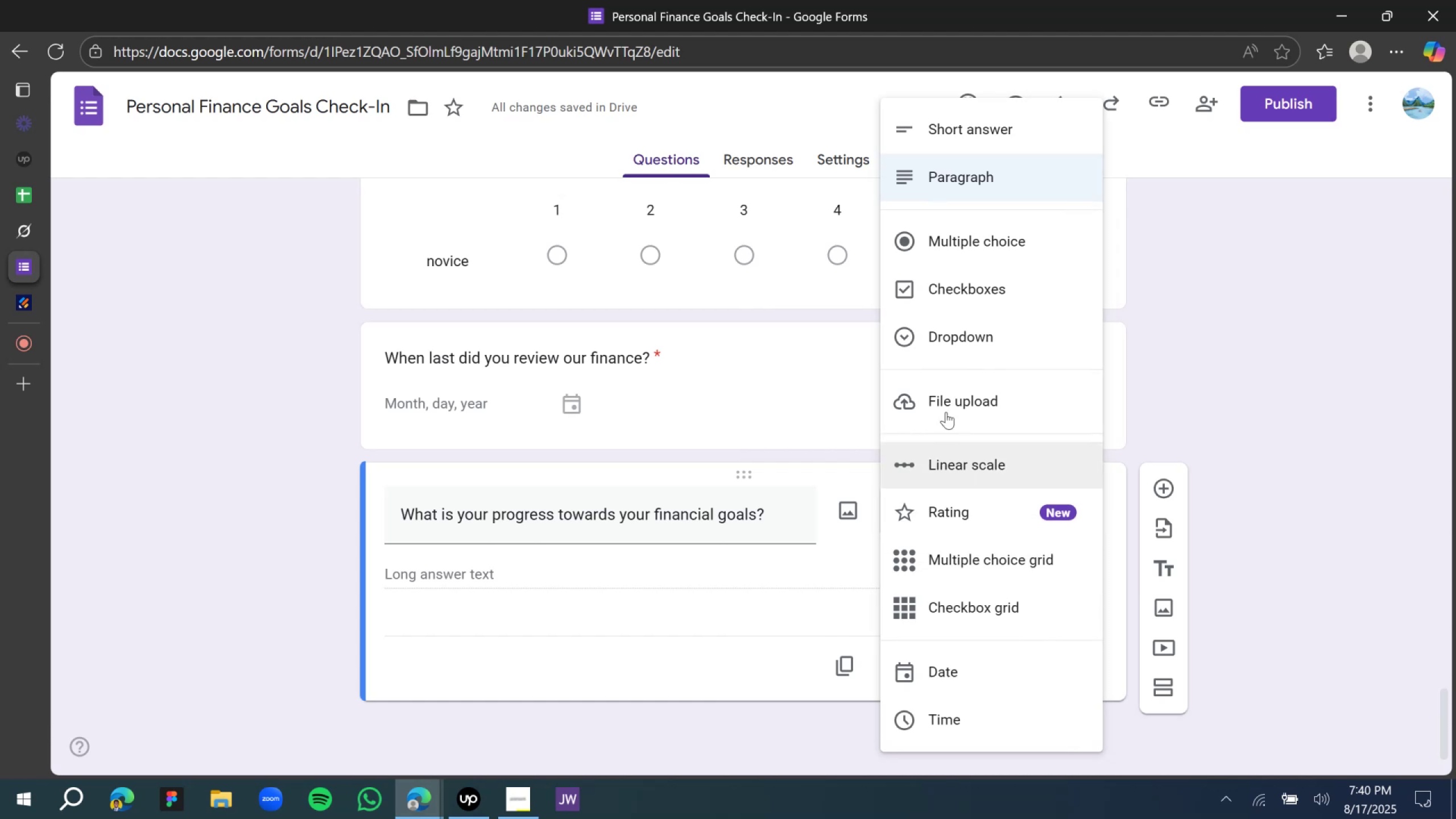 
scroll: coordinate [946, 399], scroll_direction: up, amount: 4.0
 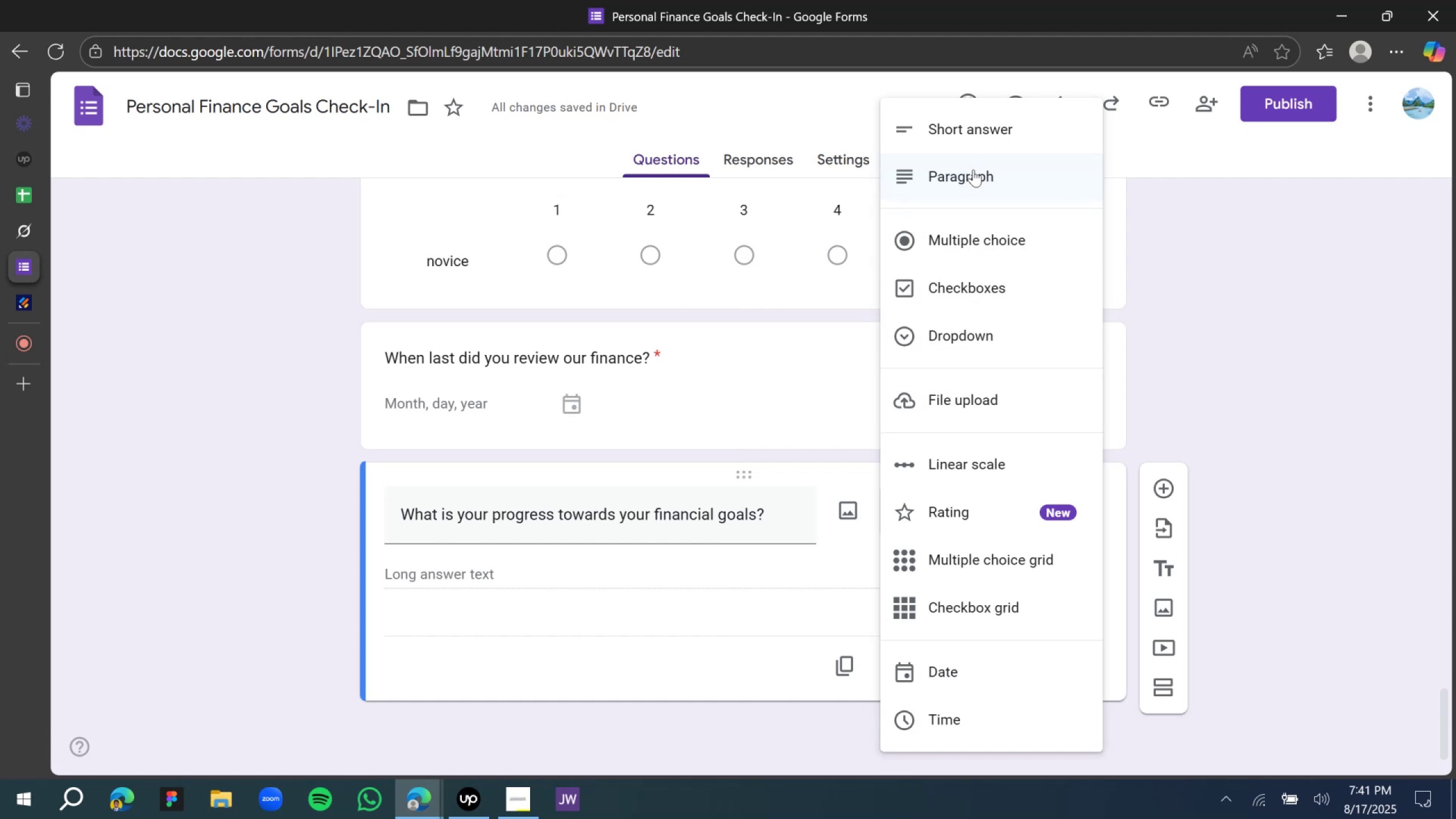 
wait(7.13)
 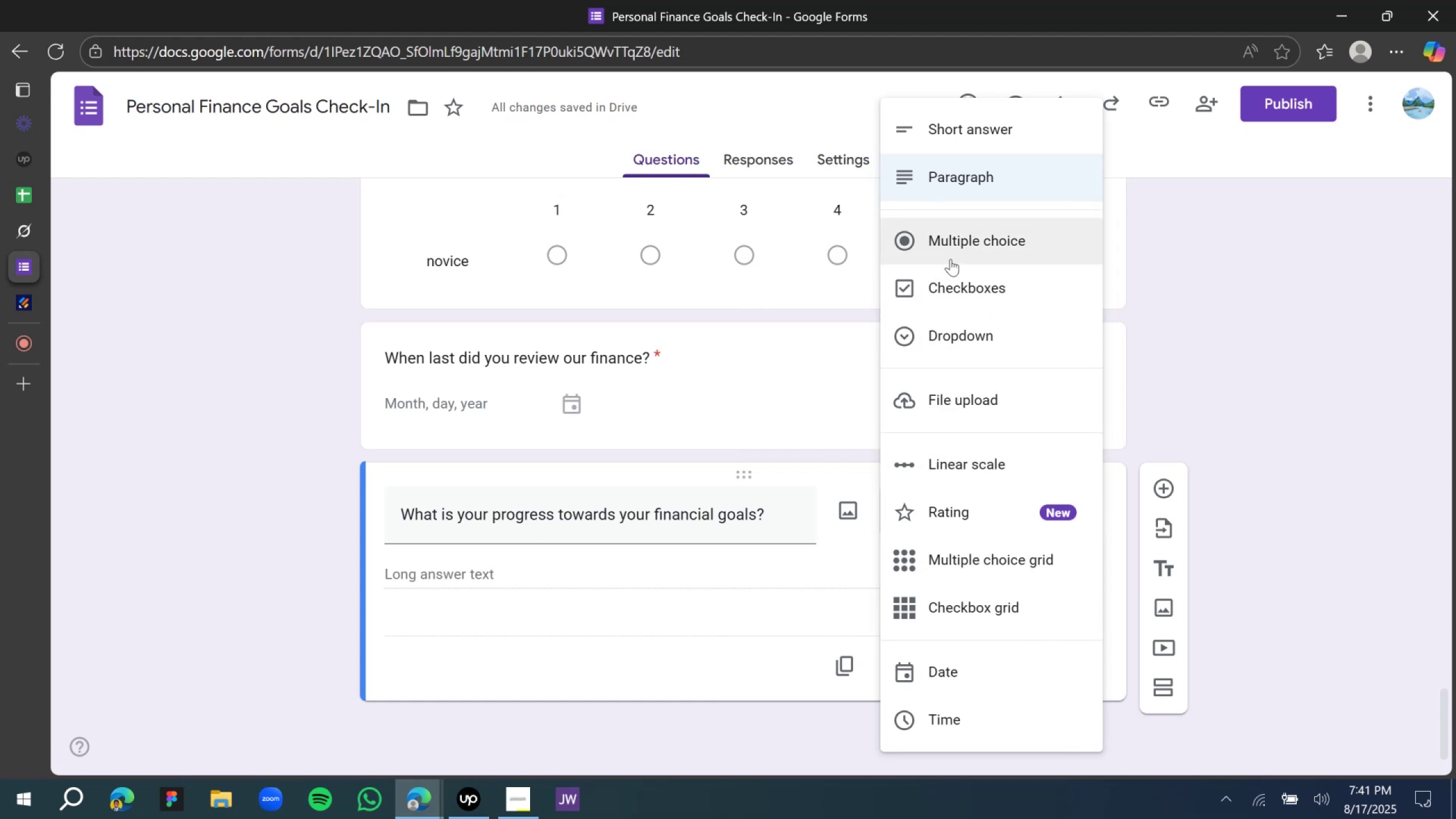 
scroll: coordinate [971, 598], scroll_direction: down, amount: 6.0
 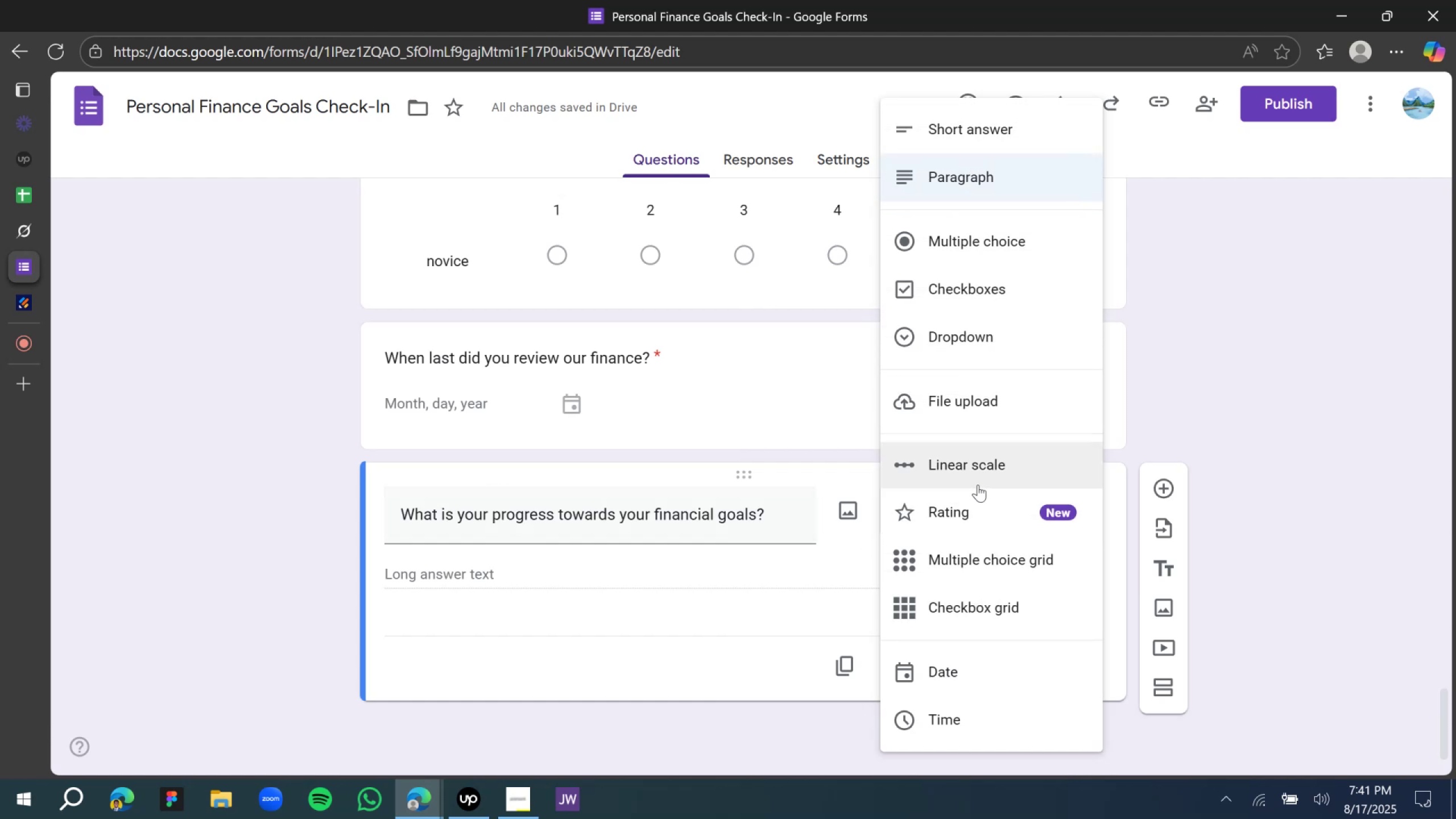 
wait(6.21)
 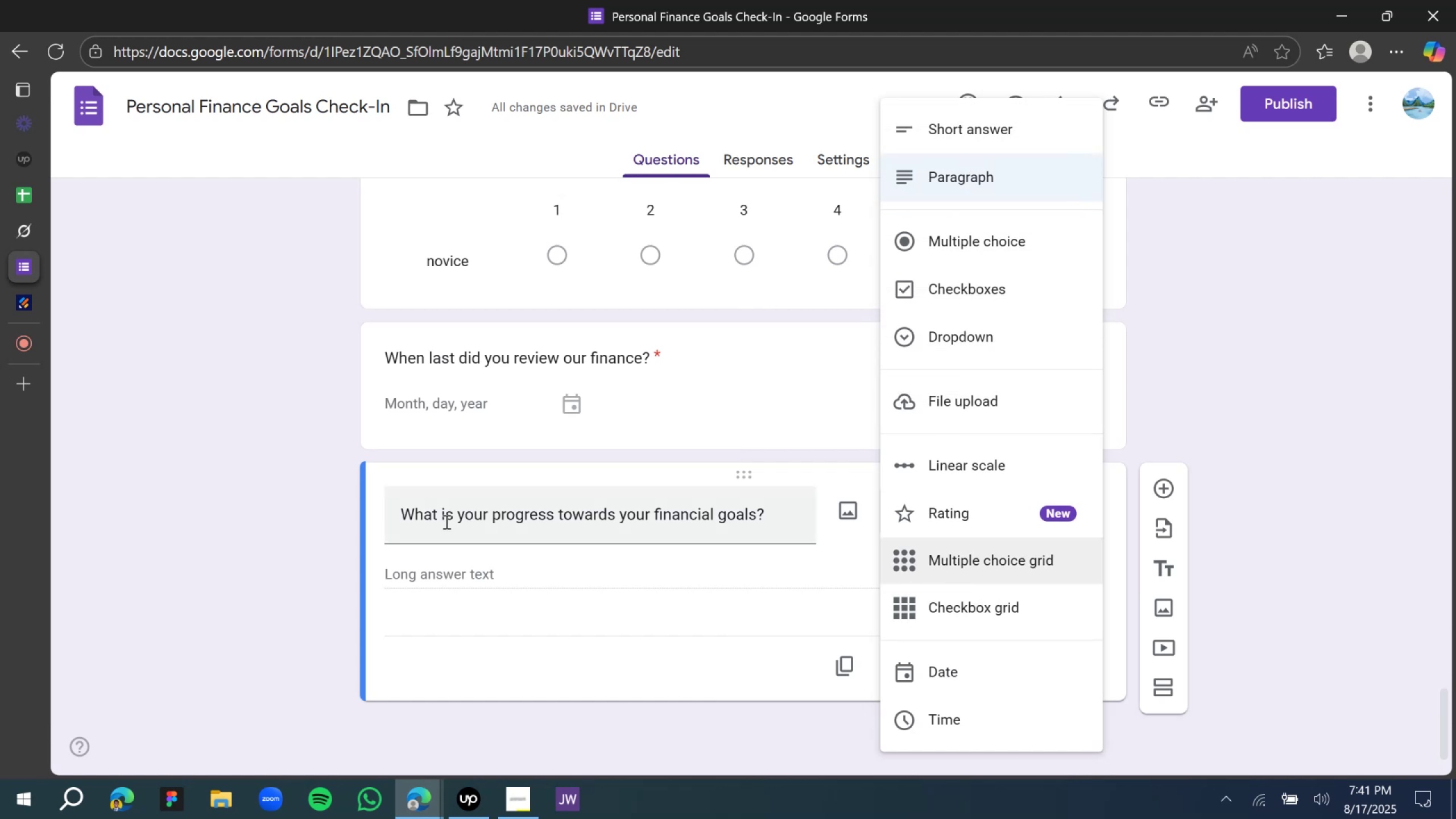 
scroll: coordinate [961, 395], scroll_direction: up, amount: 7.0
 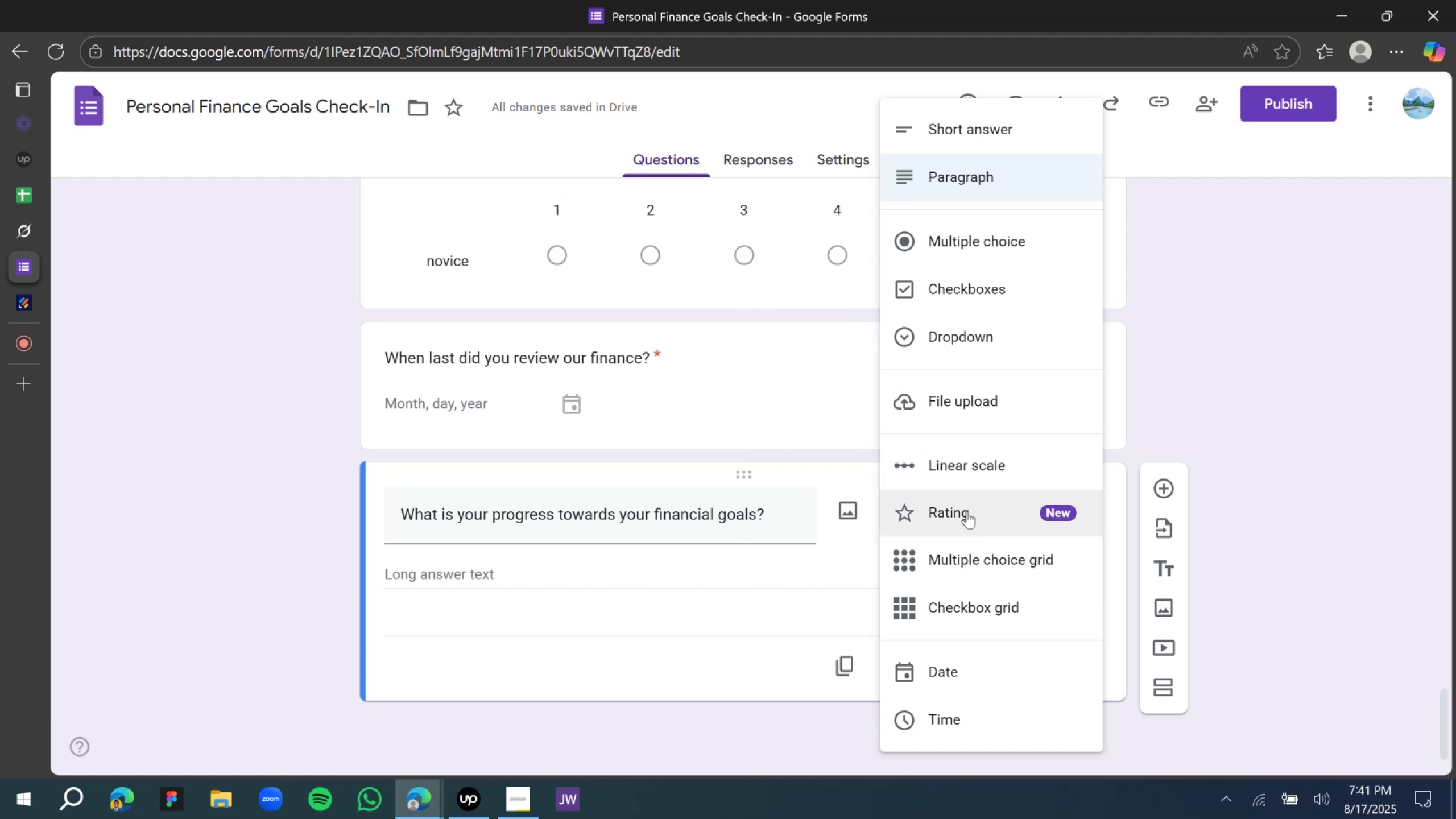 
left_click([966, 509])
 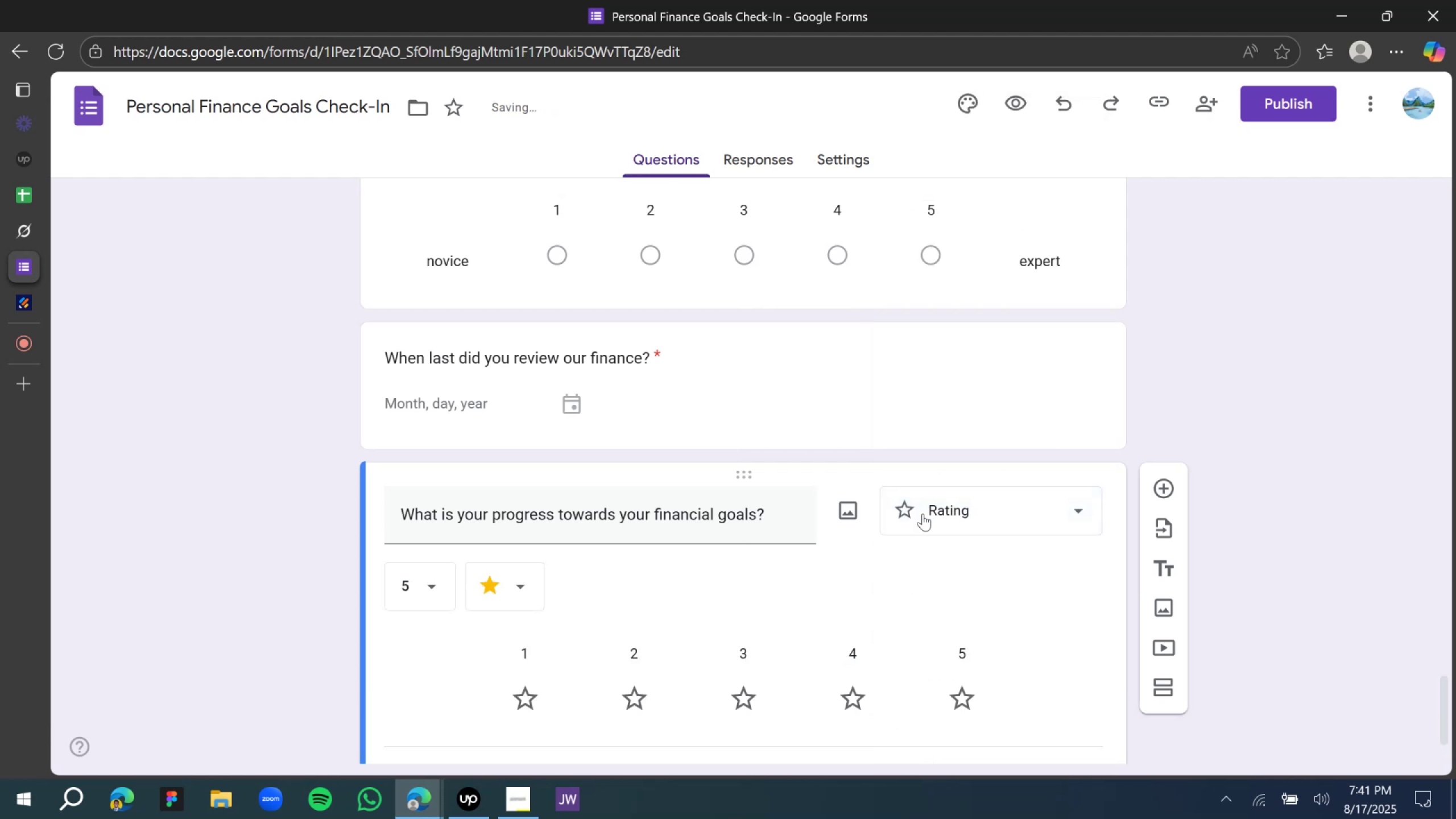 
scroll: coordinate [597, 550], scroll_direction: down, amount: 5.0
 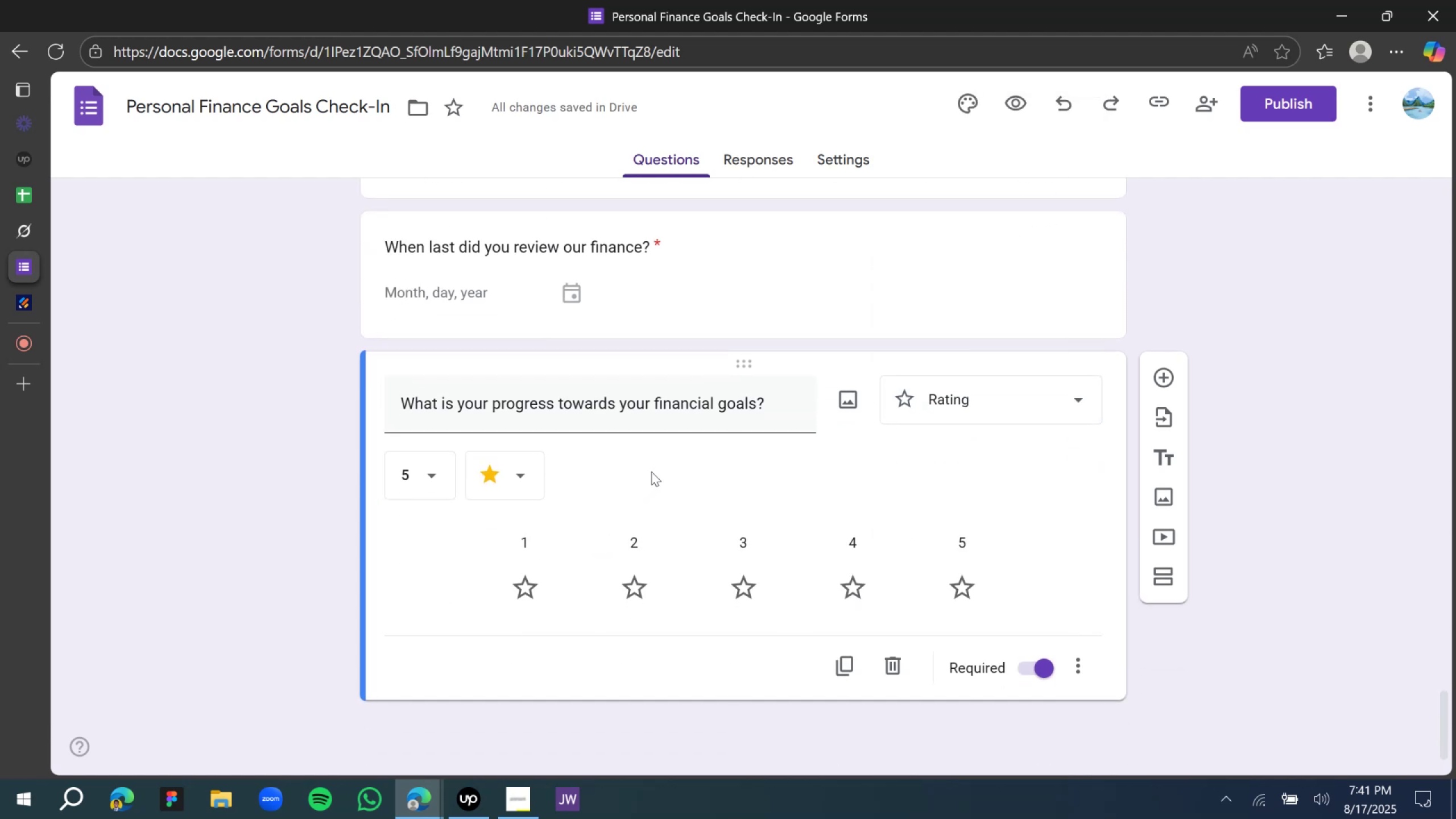 
left_click([947, 406])
 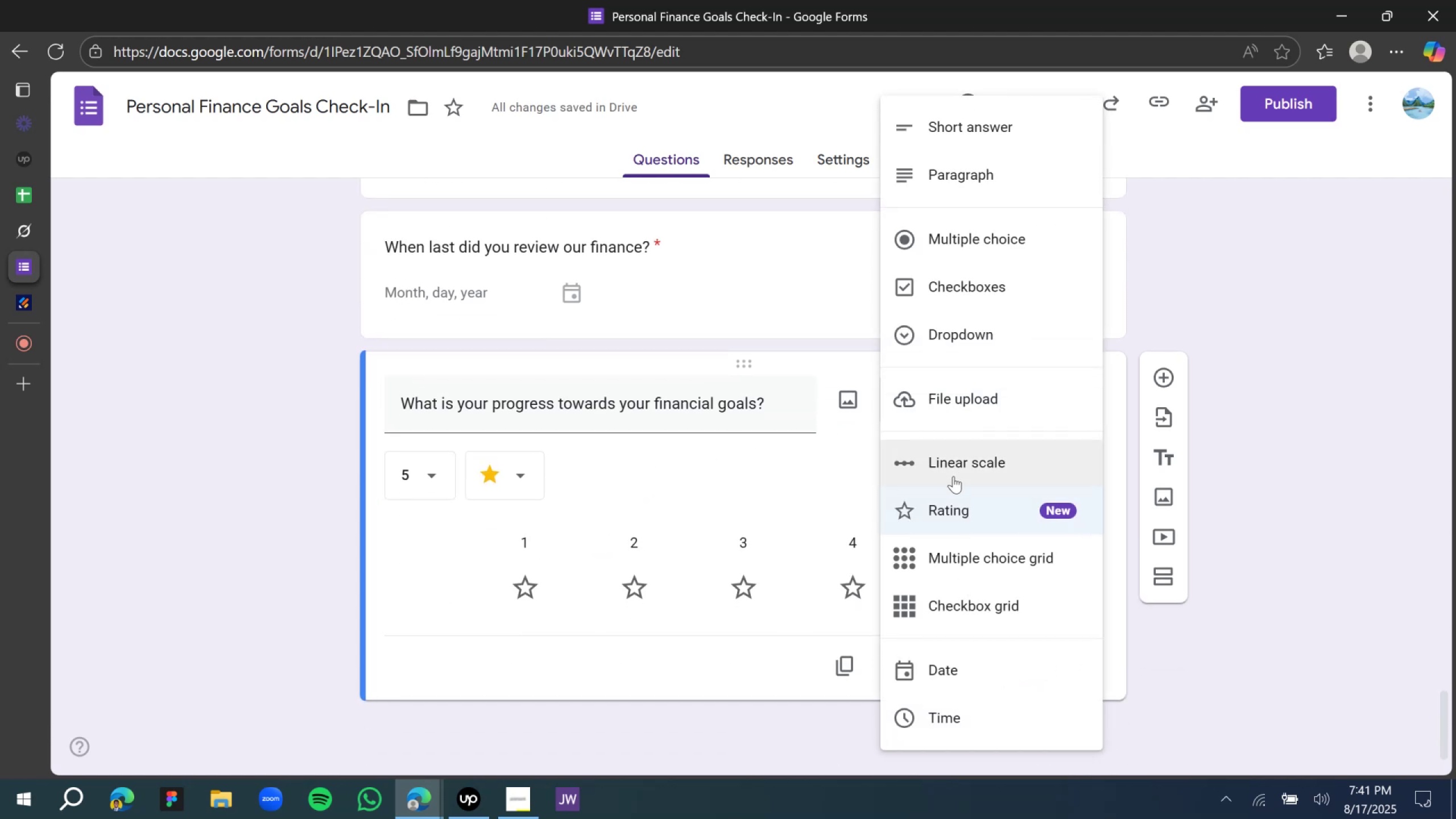 
left_click([954, 476])
 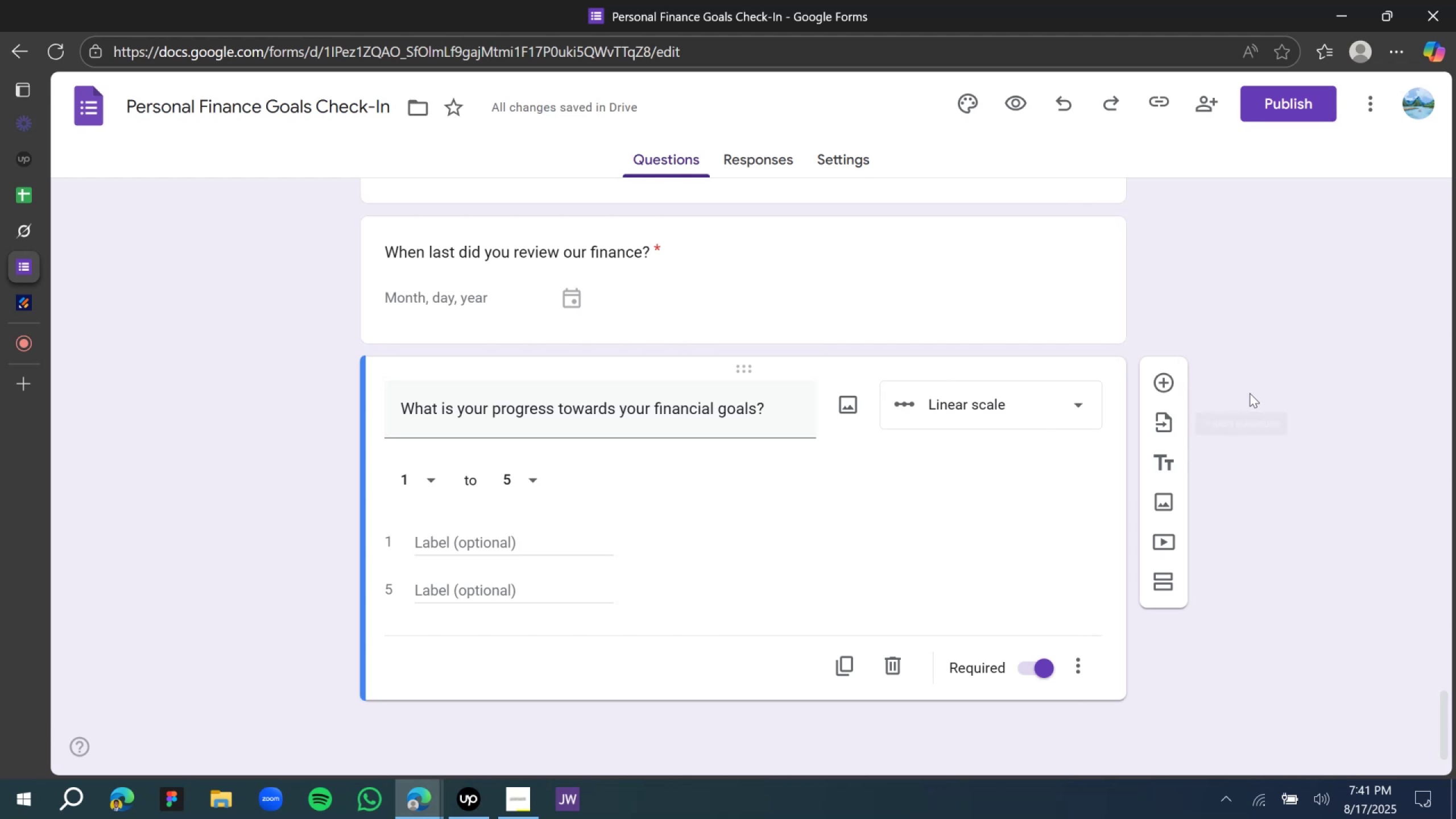 
left_click([1250, 393])
 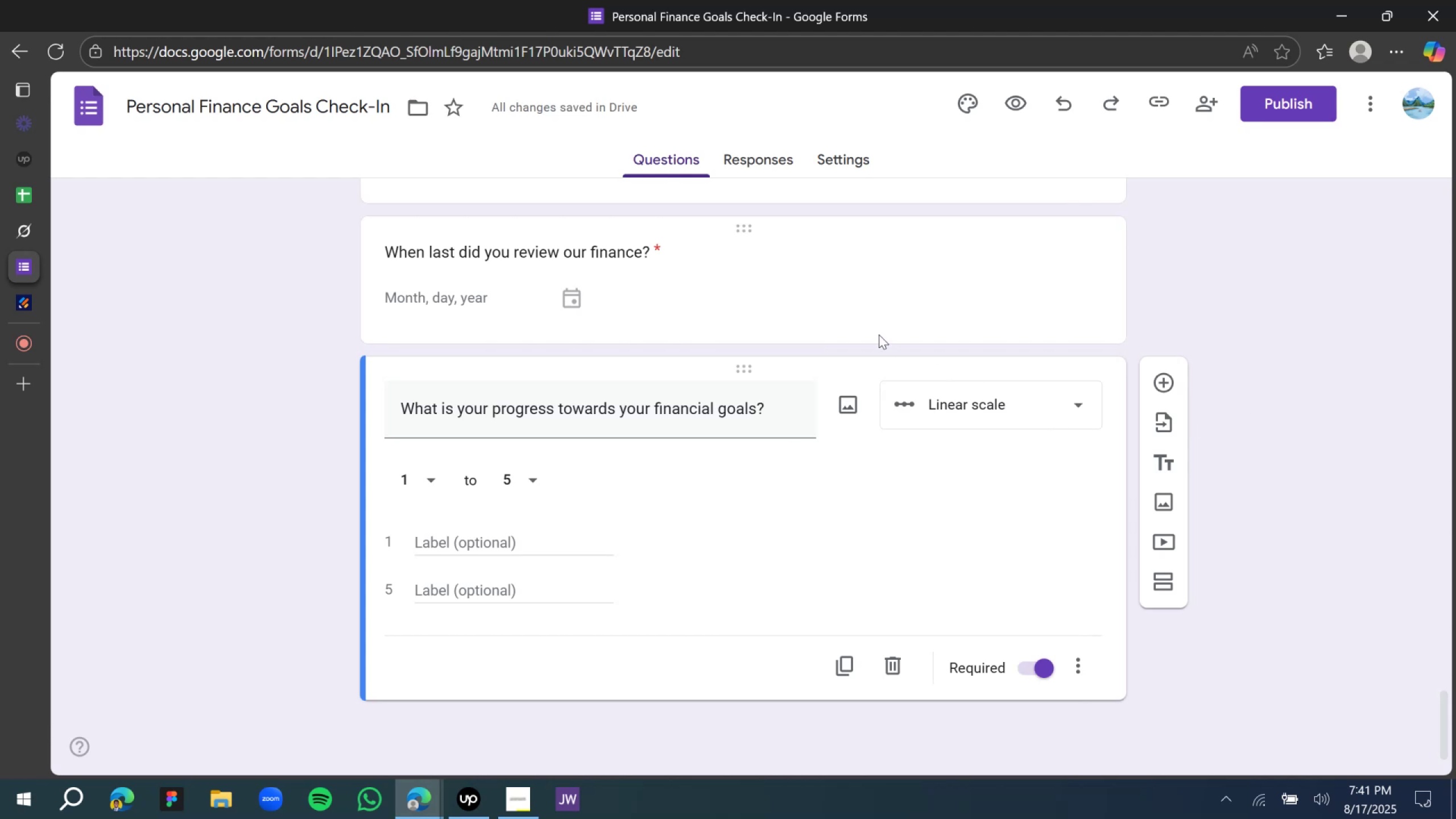 
left_click([879, 334])
 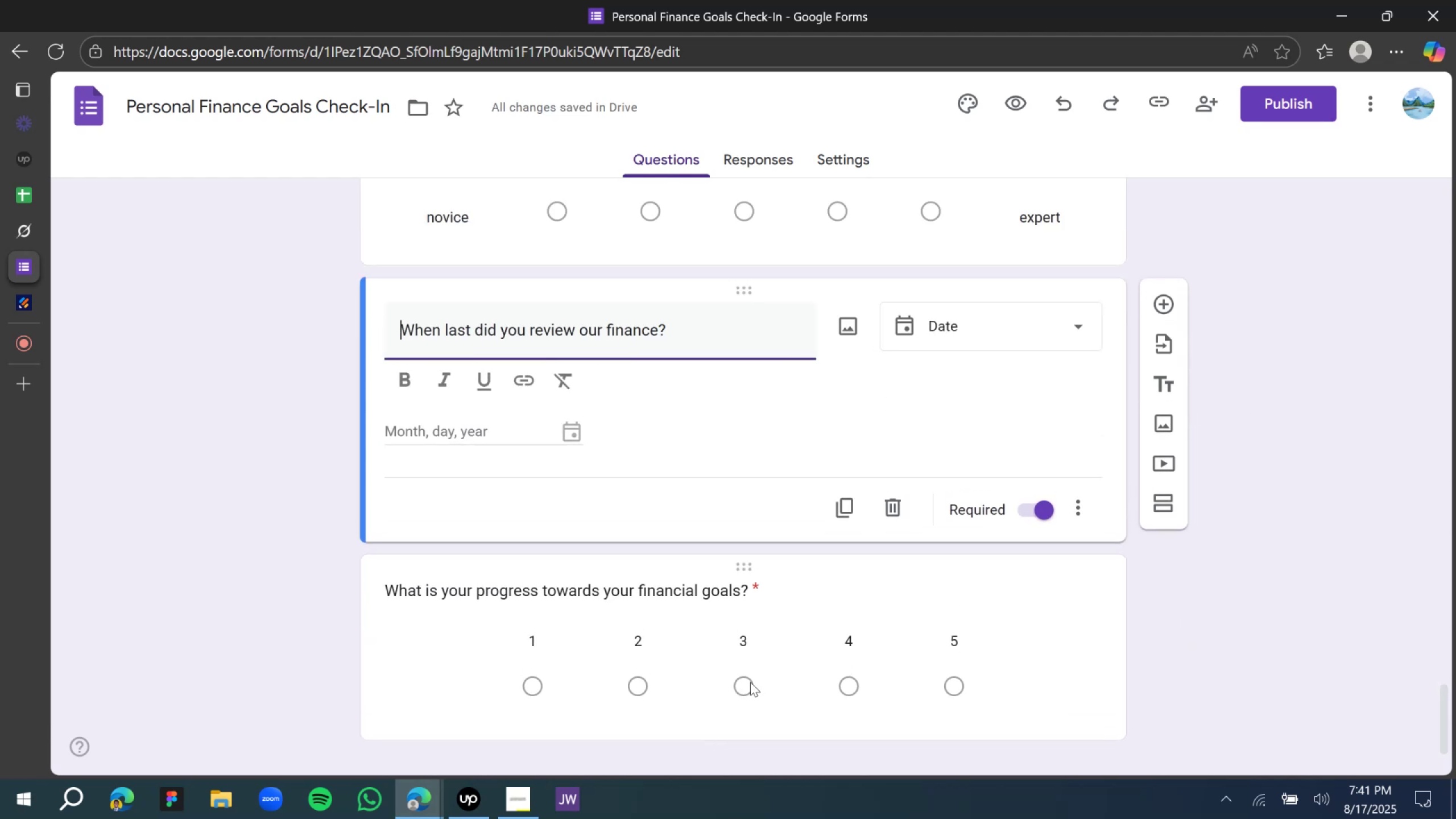 
left_click([746, 688])
 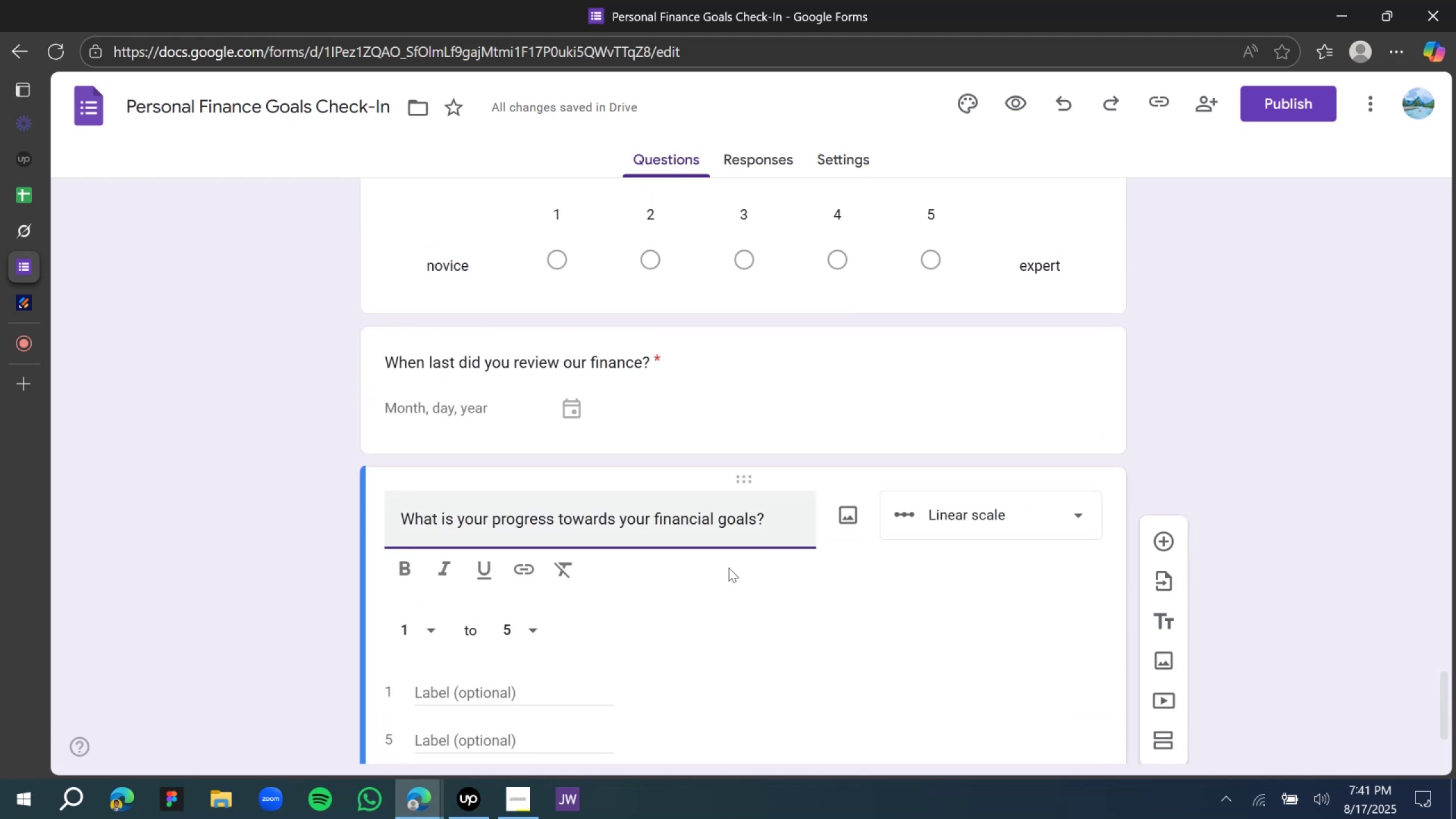 
scroll: coordinate [498, 565], scroll_direction: down, amount: 6.0
 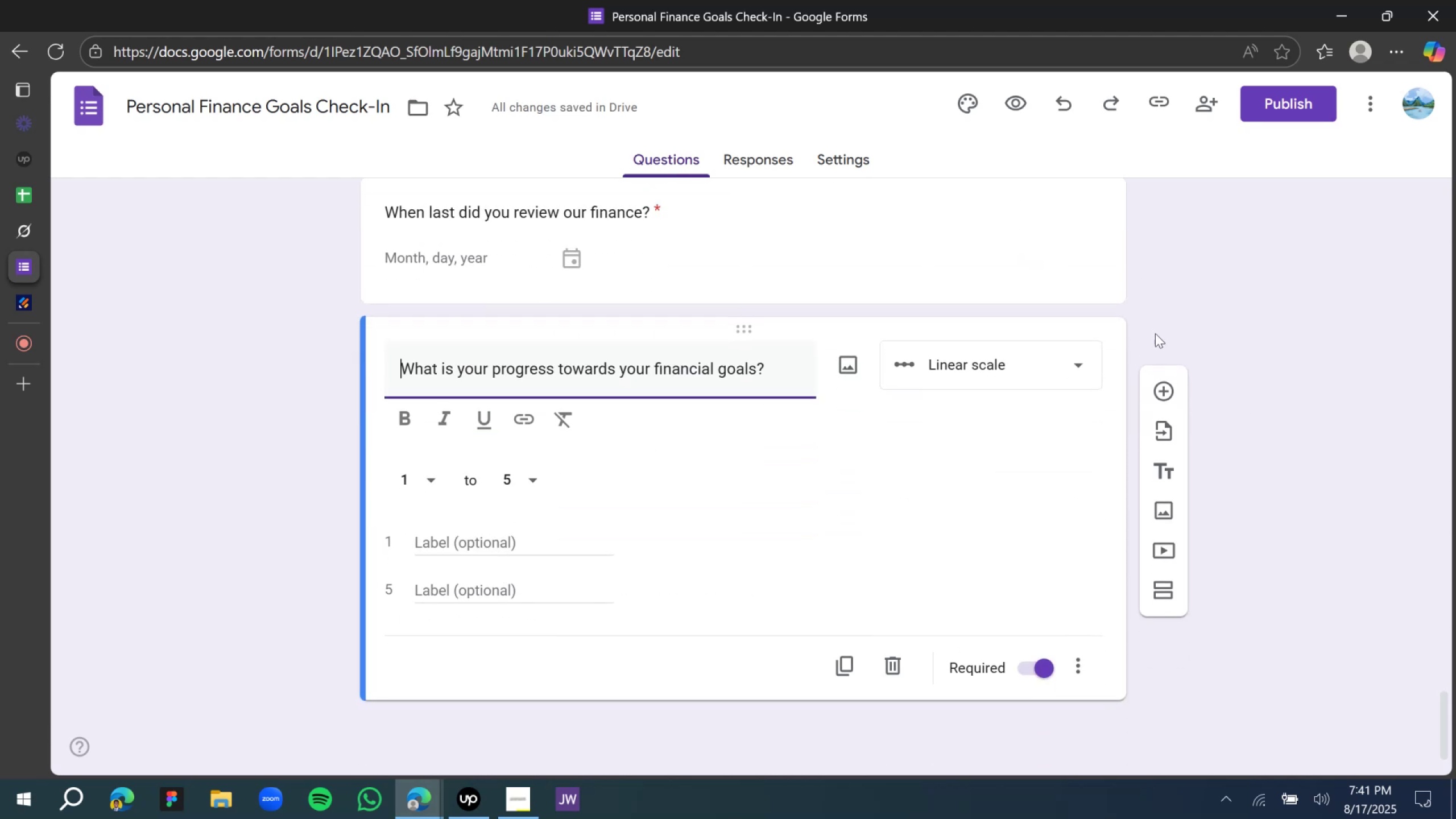 
left_click([1179, 315])
 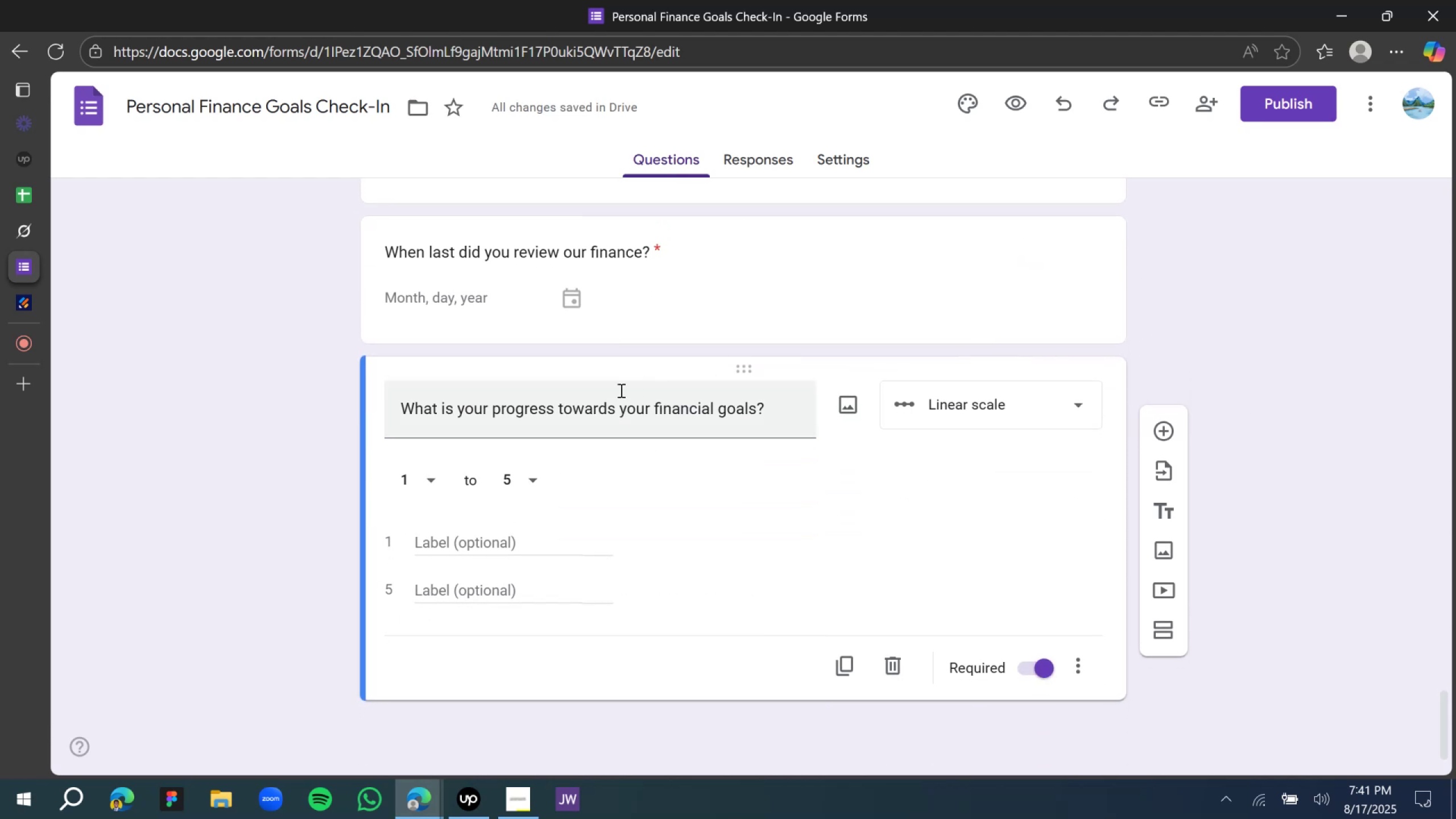 
scroll: coordinate [619, 388], scroll_direction: up, amount: 2.0
 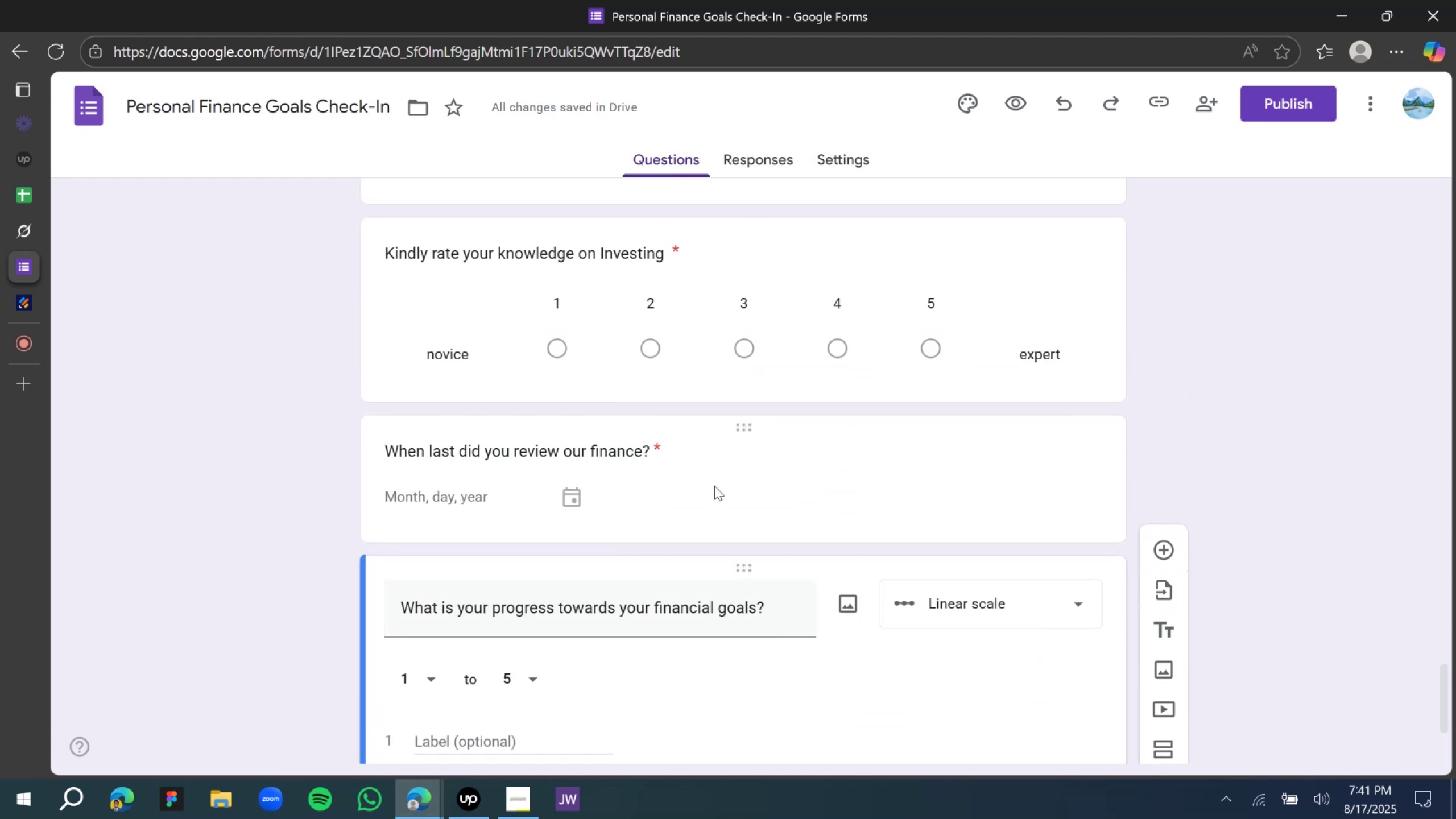 
scroll: coordinate [714, 486], scroll_direction: down, amount: 3.0
 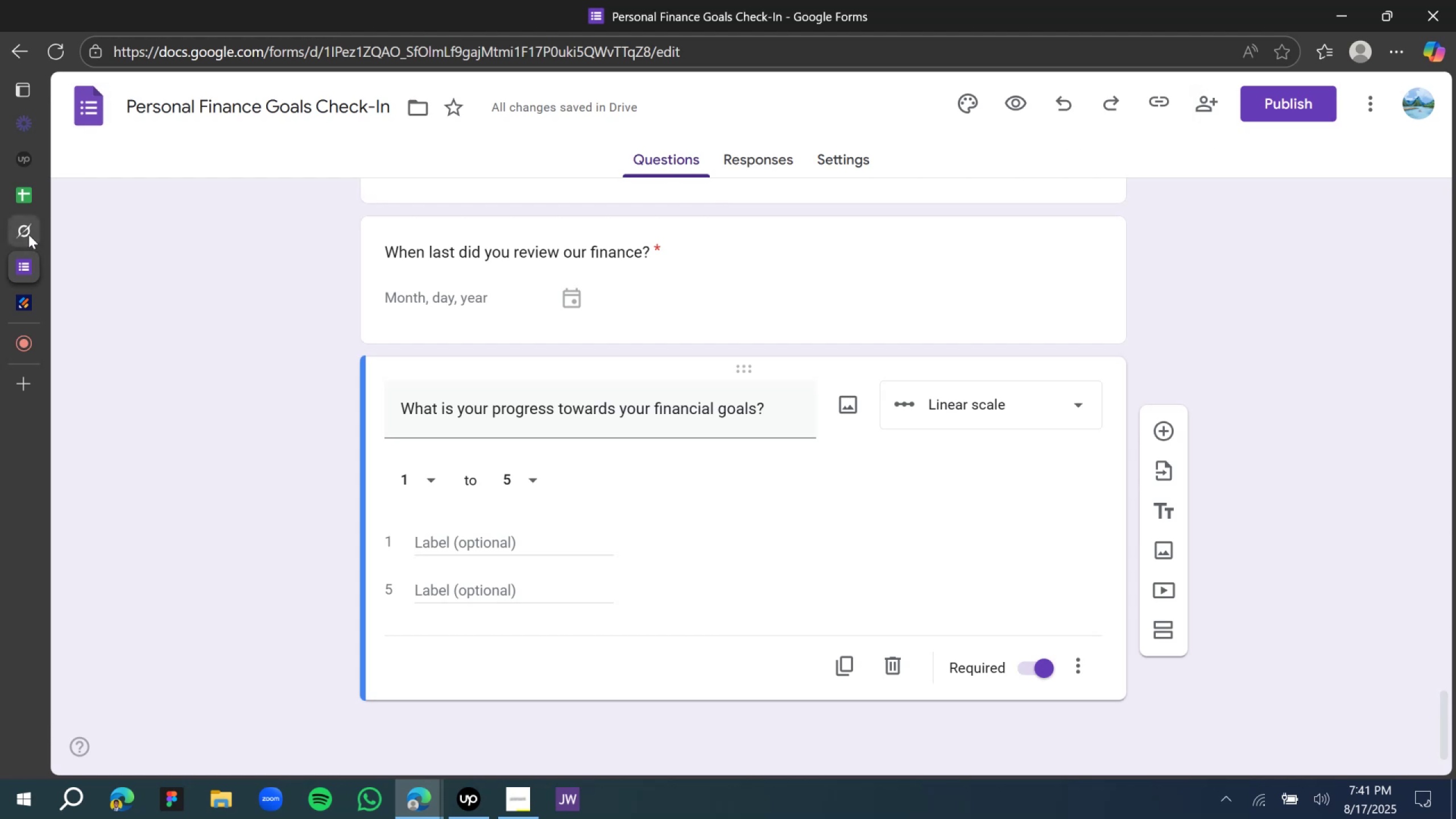 
left_click([28, 234])
 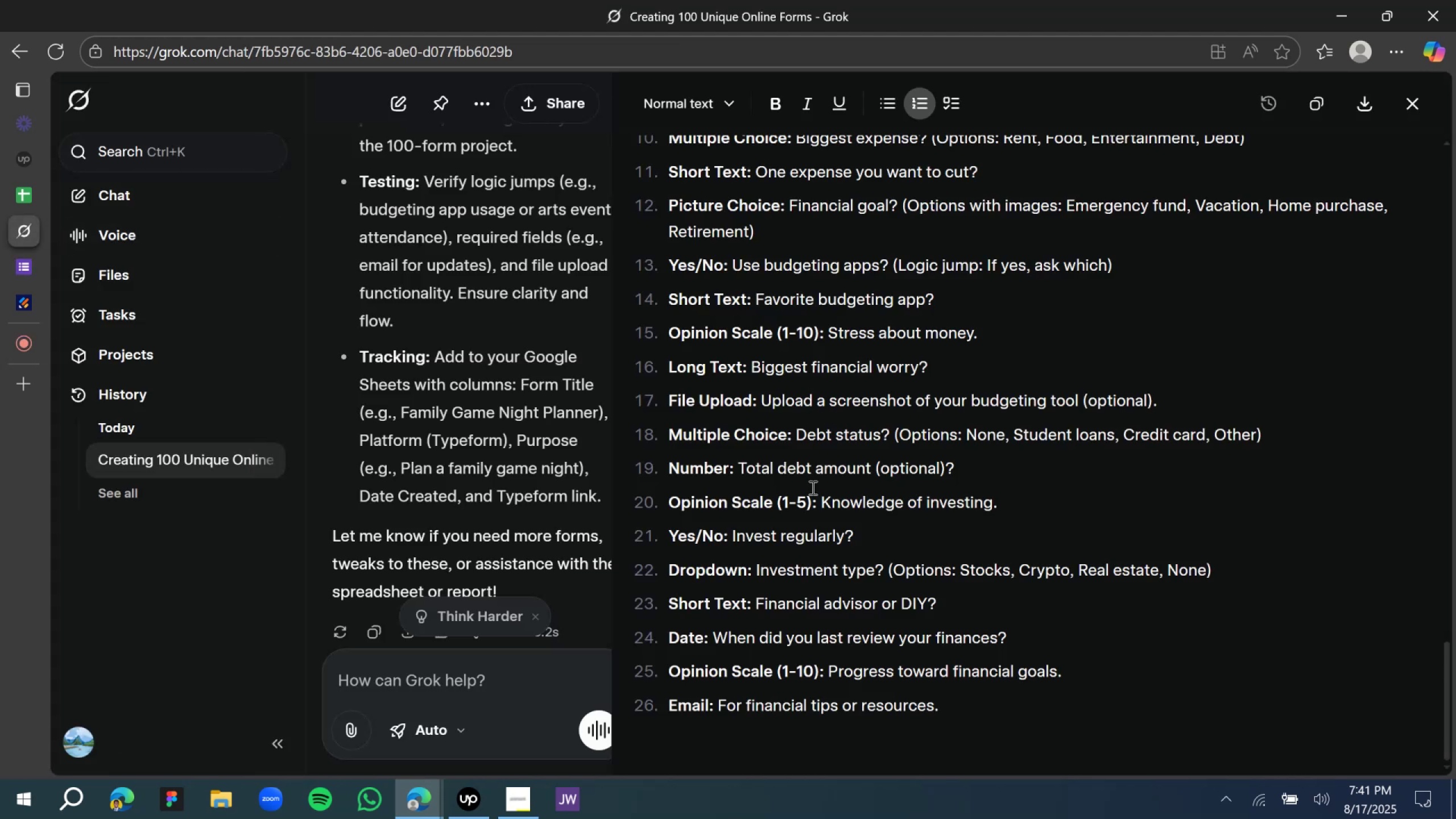 
scroll: coordinate [844, 672], scroll_direction: down, amount: 3.0
 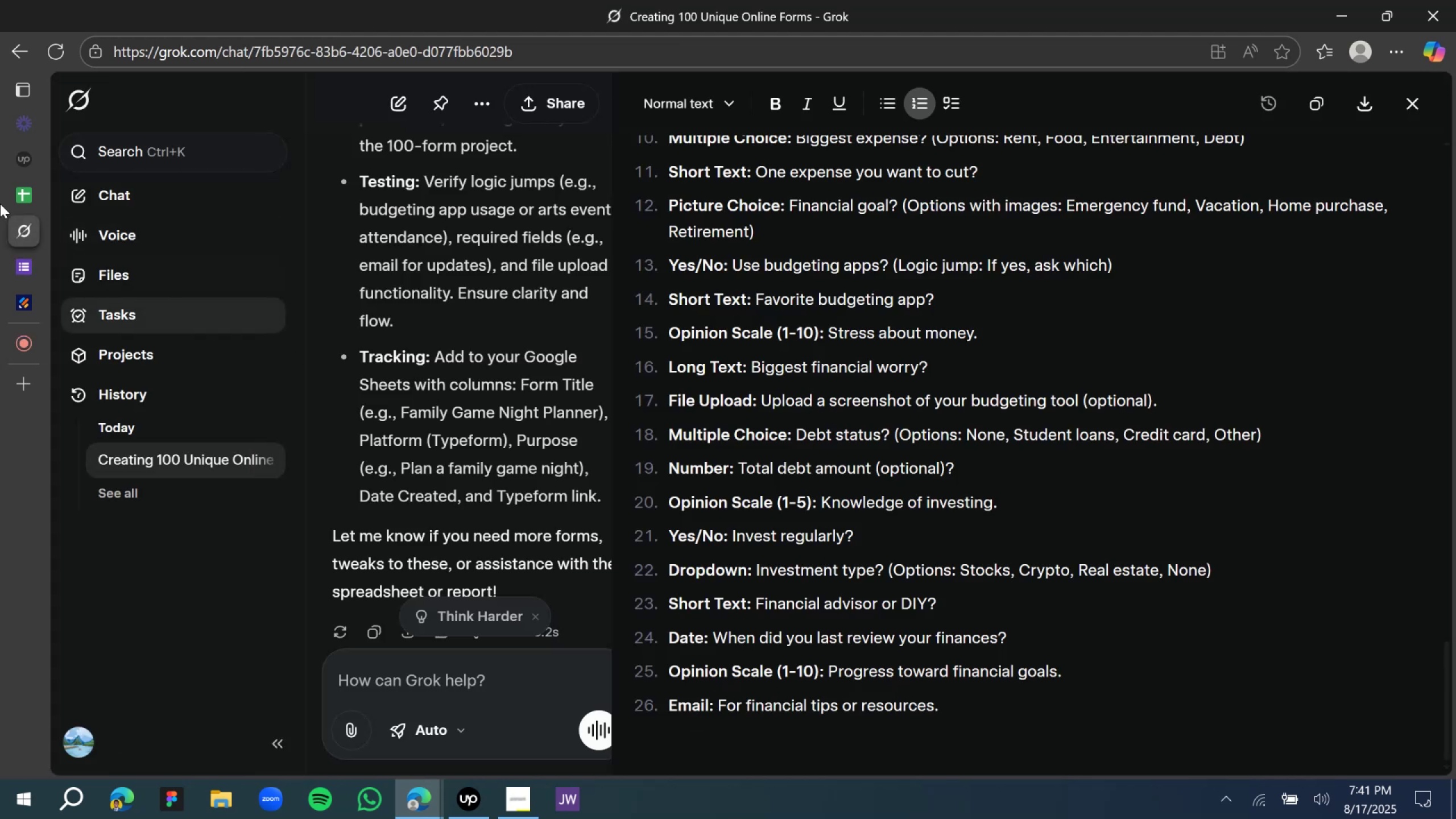 
left_click([29, 270])
 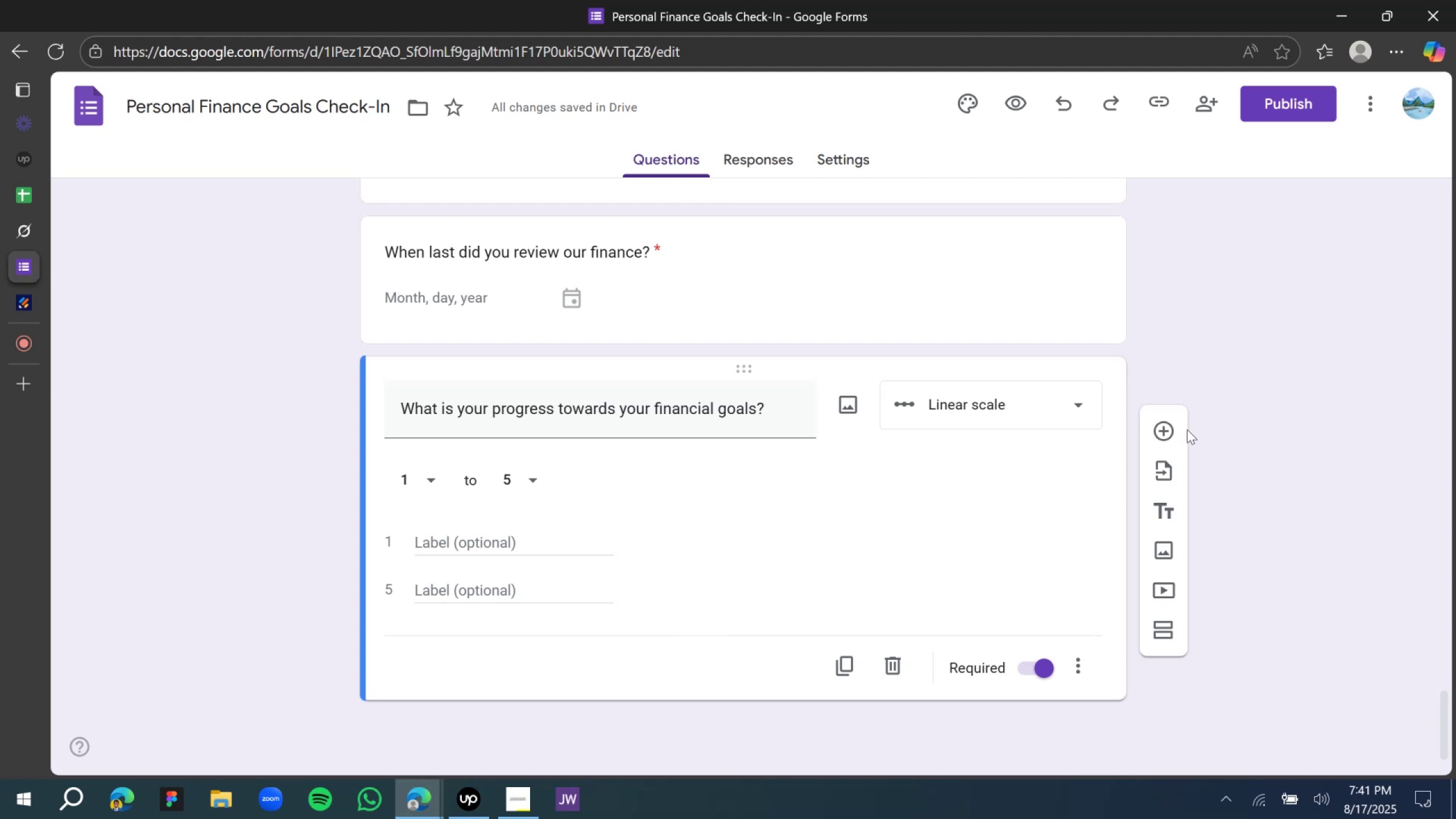 
left_click([1167, 433])
 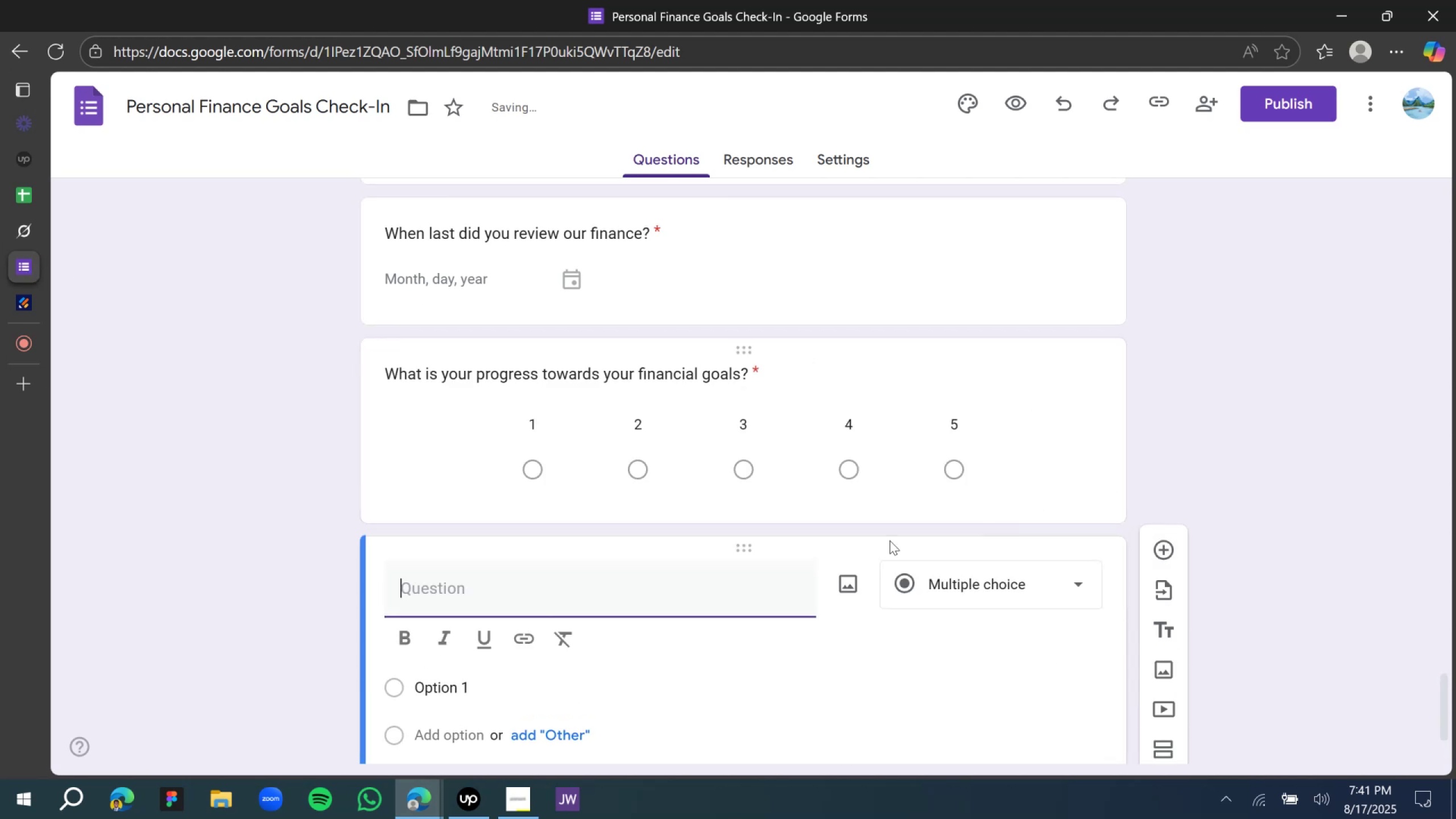 
scroll: coordinate [707, 566], scroll_direction: down, amount: 5.0
 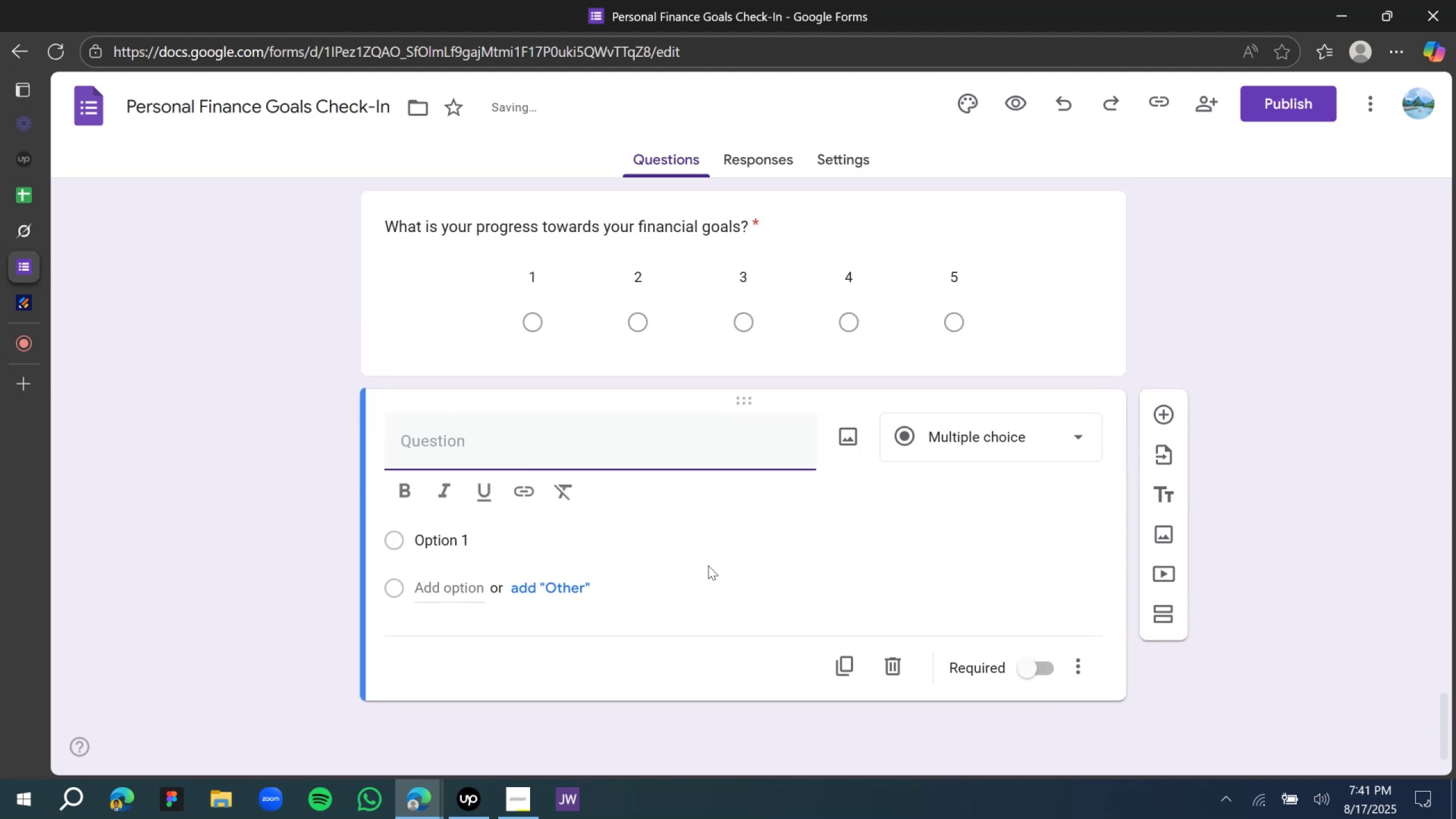 
type(What is your favorite financial)
 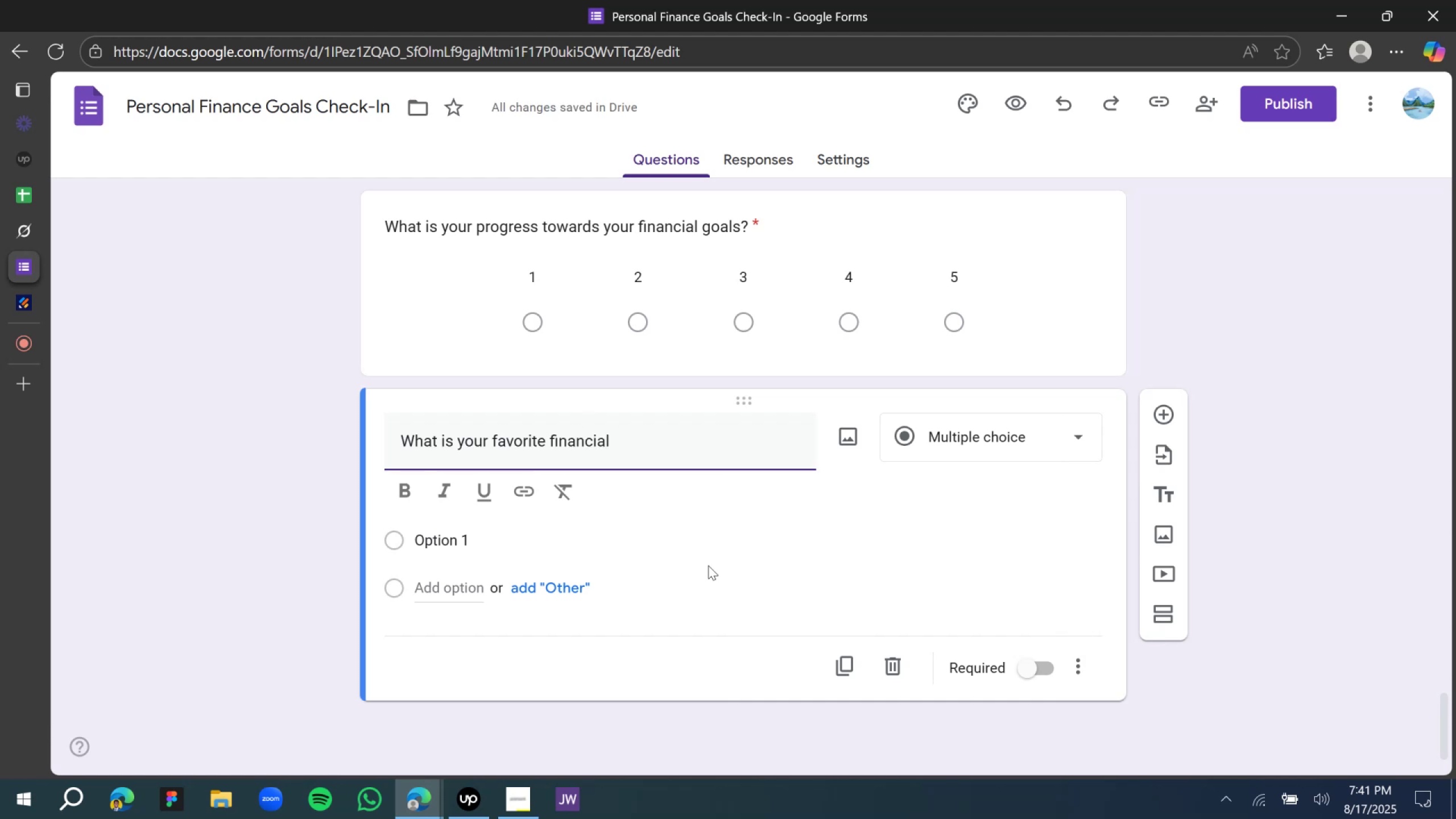 
type( advice)
 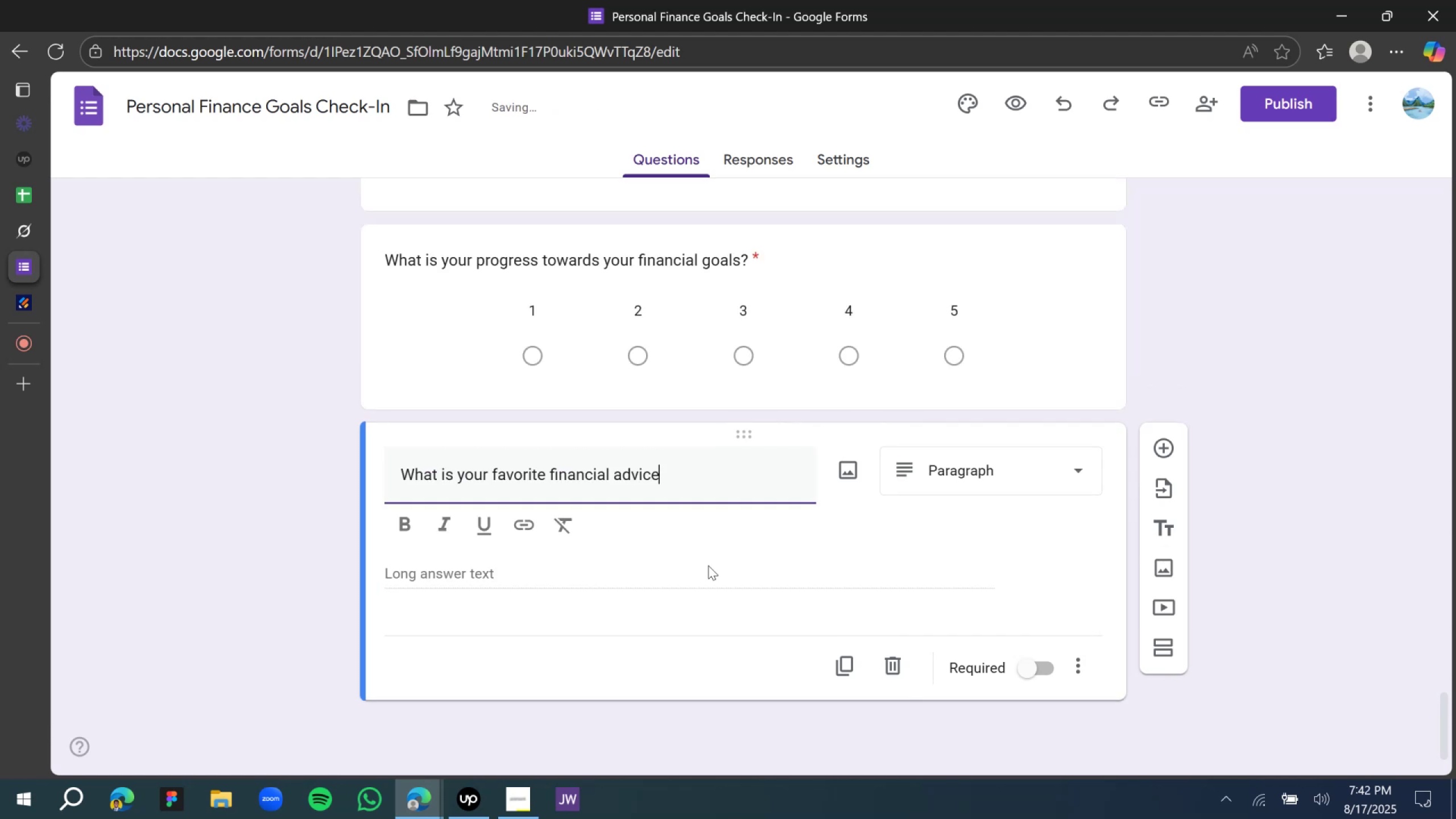 
key(Shift+Slash)
 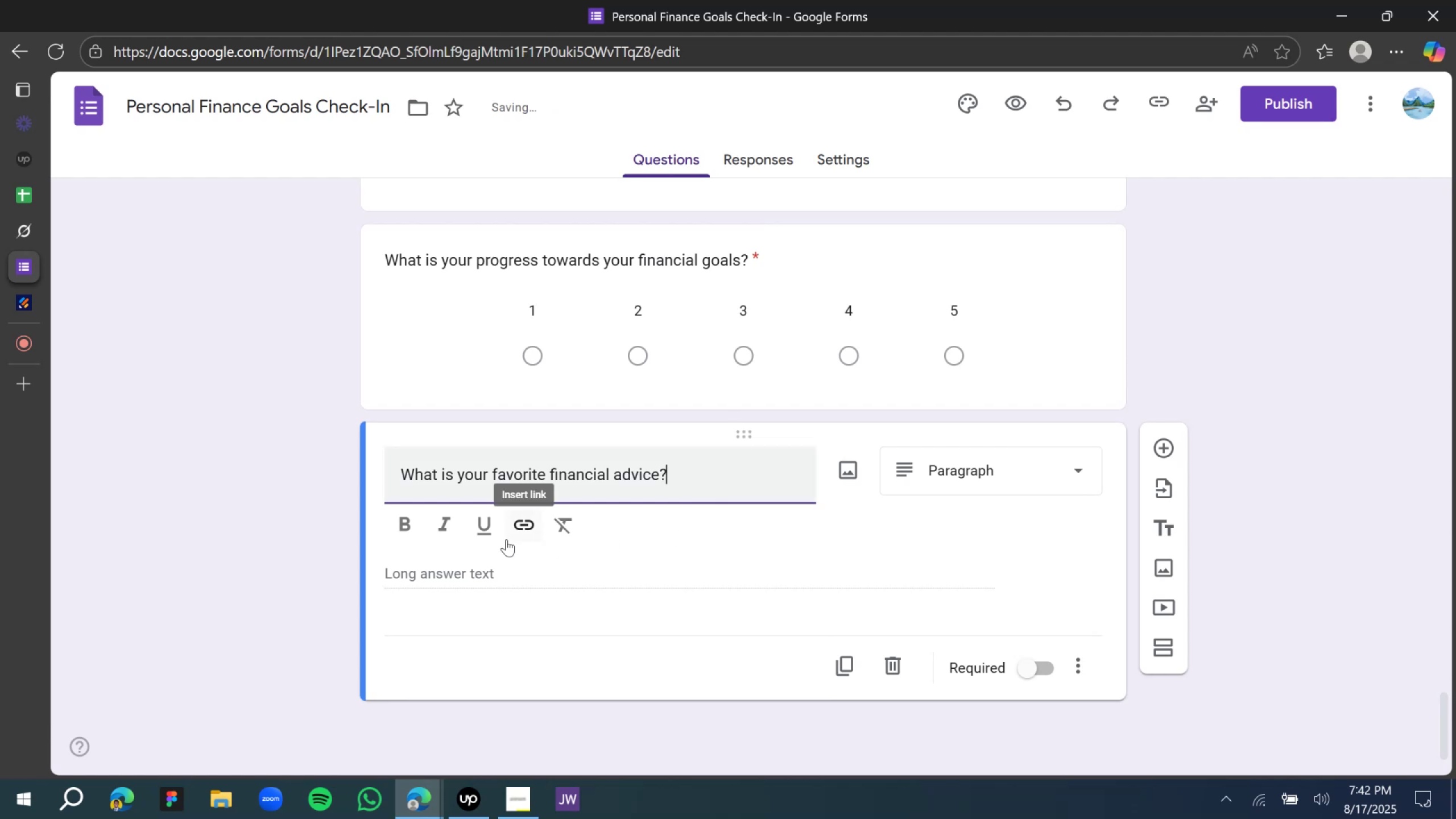 
left_click([472, 567])
 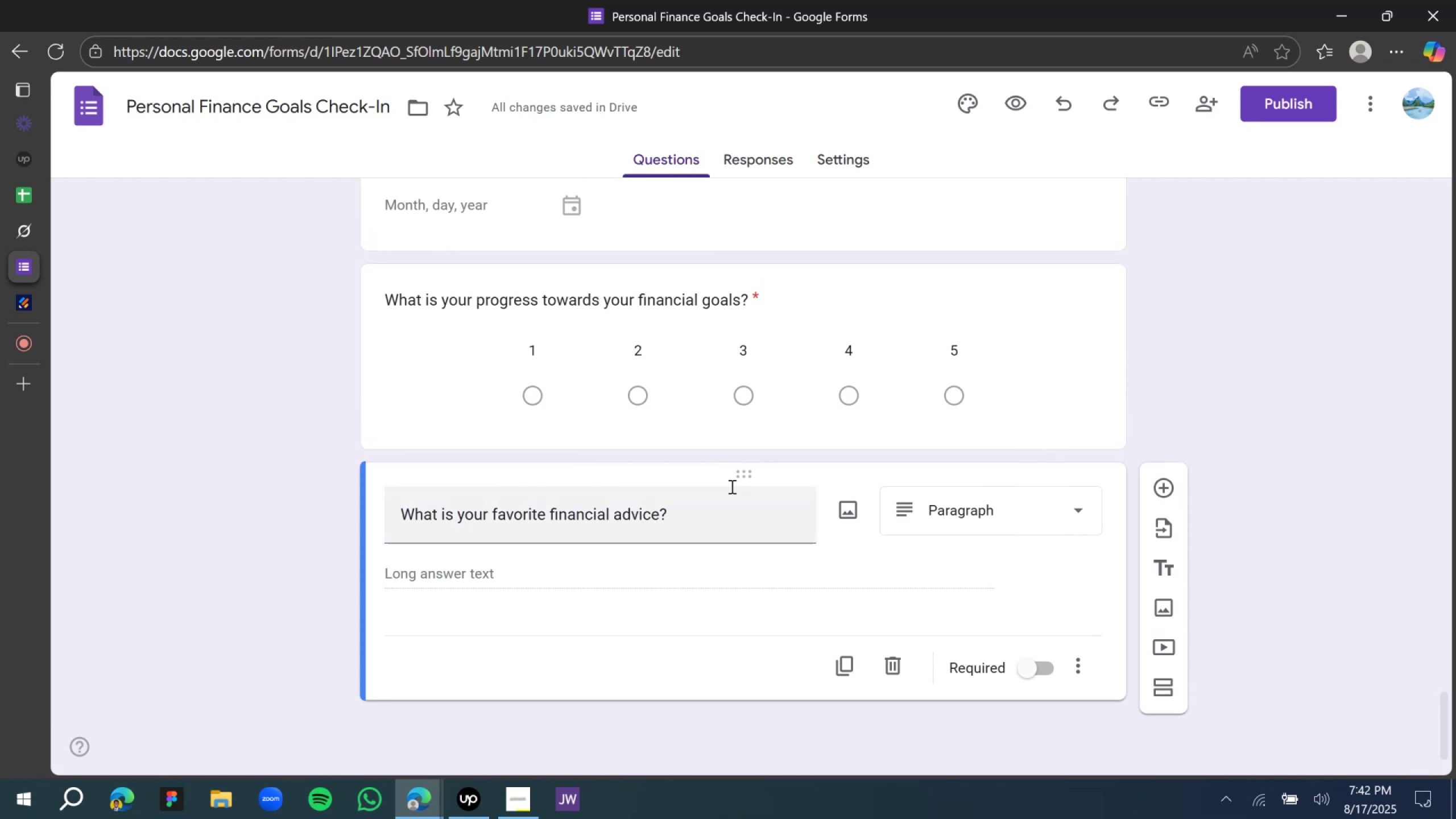 
left_click([1035, 675])
 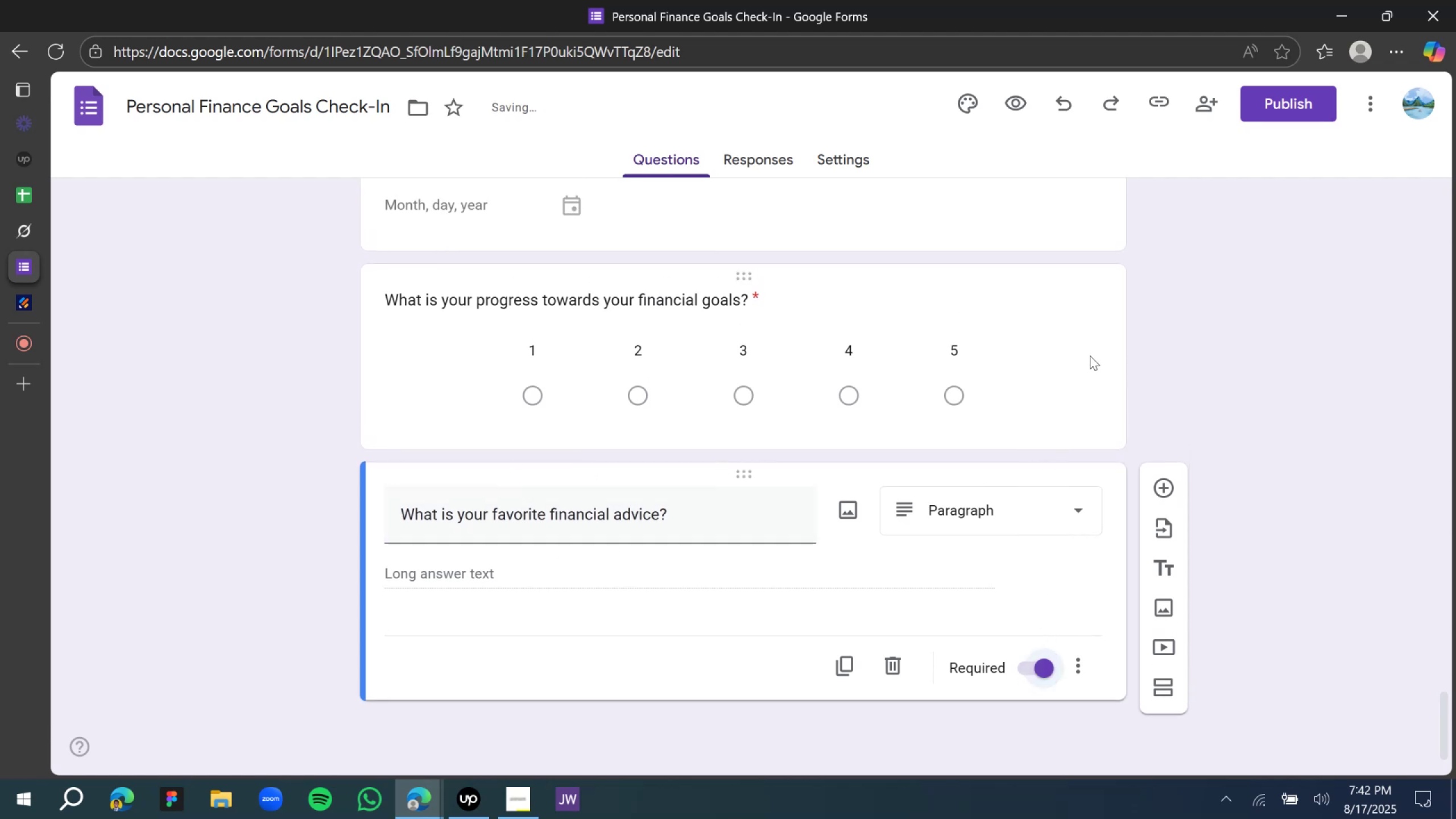 
left_click([1090, 355])
 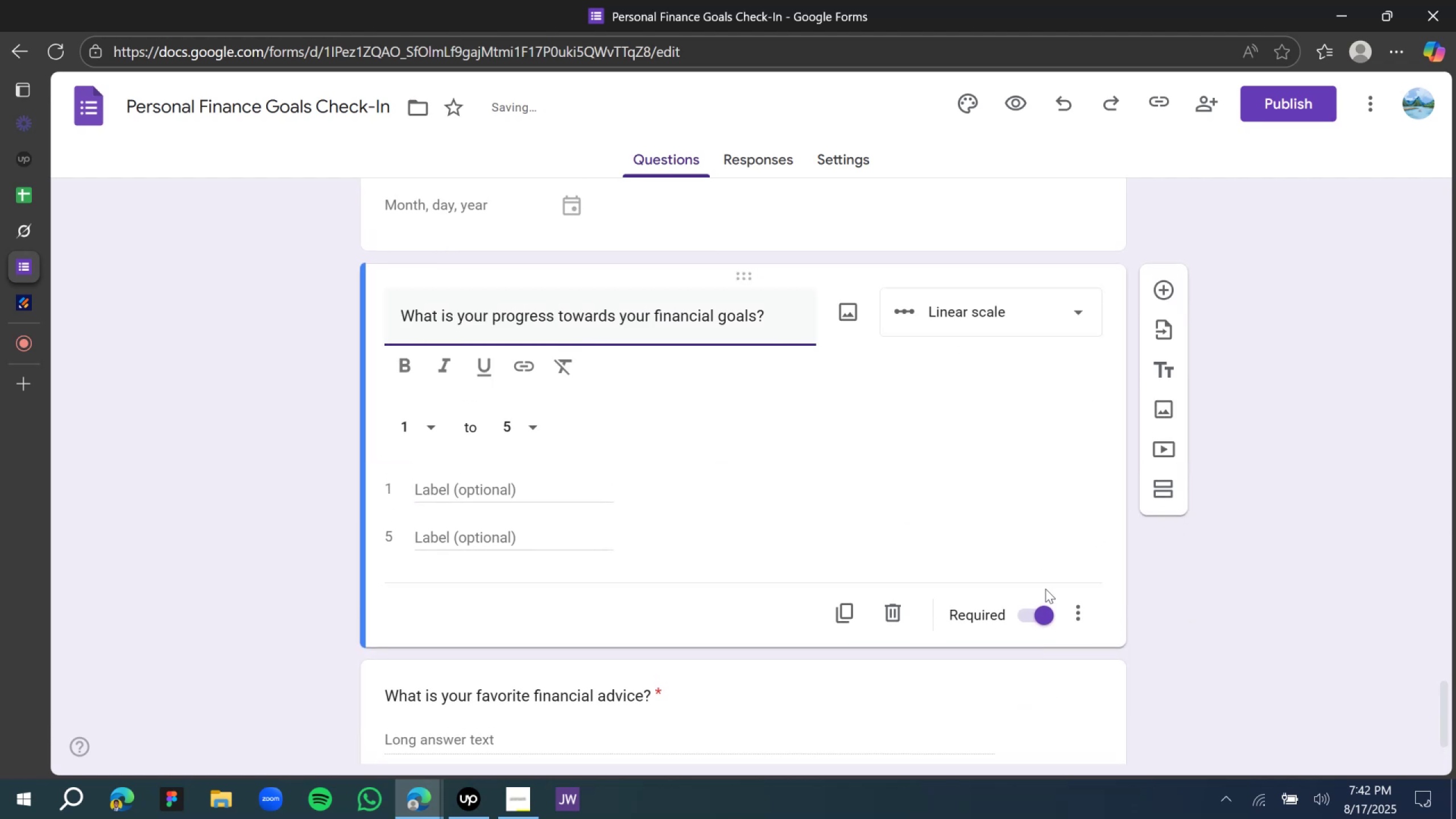 
scroll: coordinate [1003, 503], scroll_direction: up, amount: 2.0
 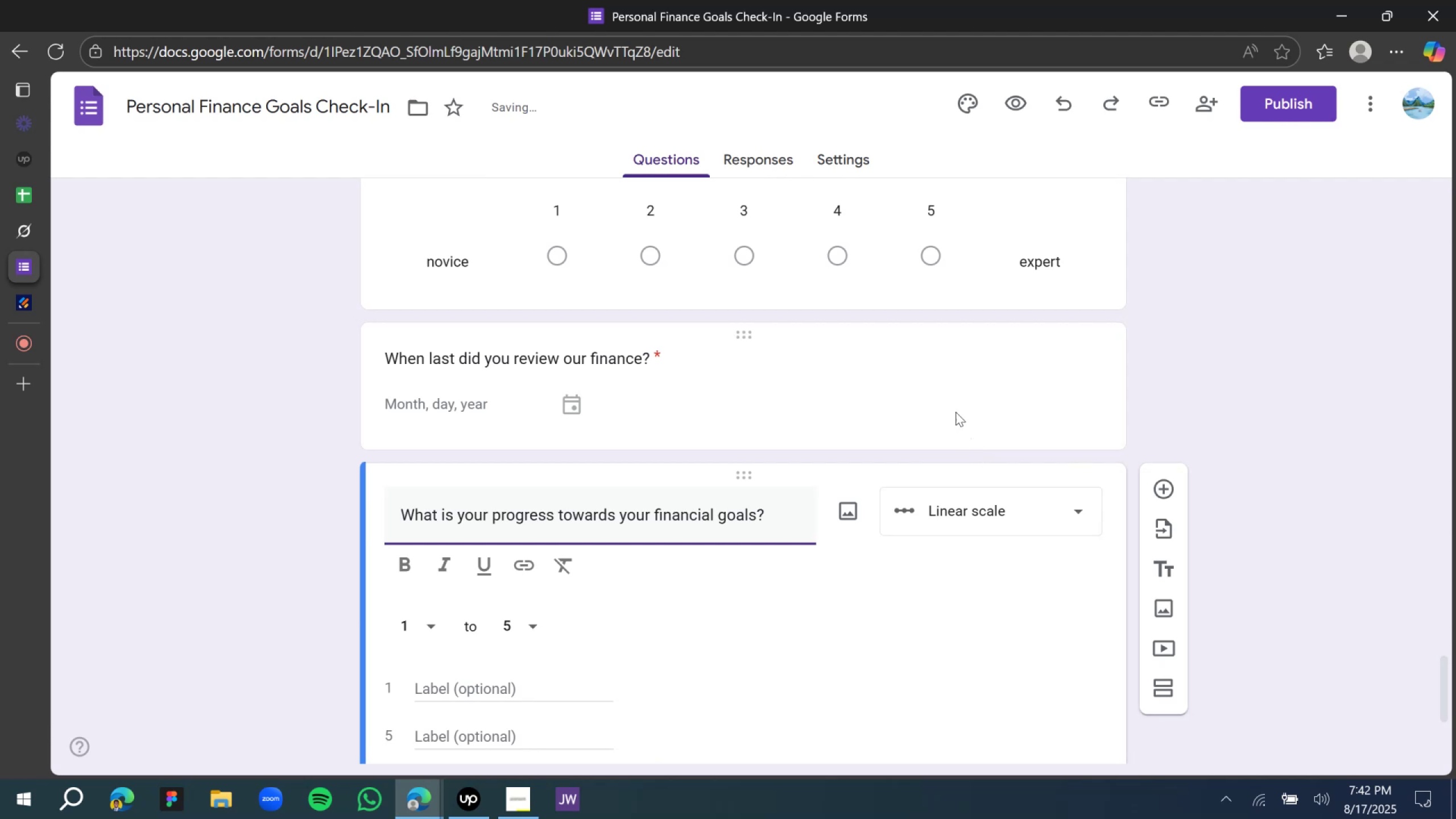 
left_click([954, 411])
 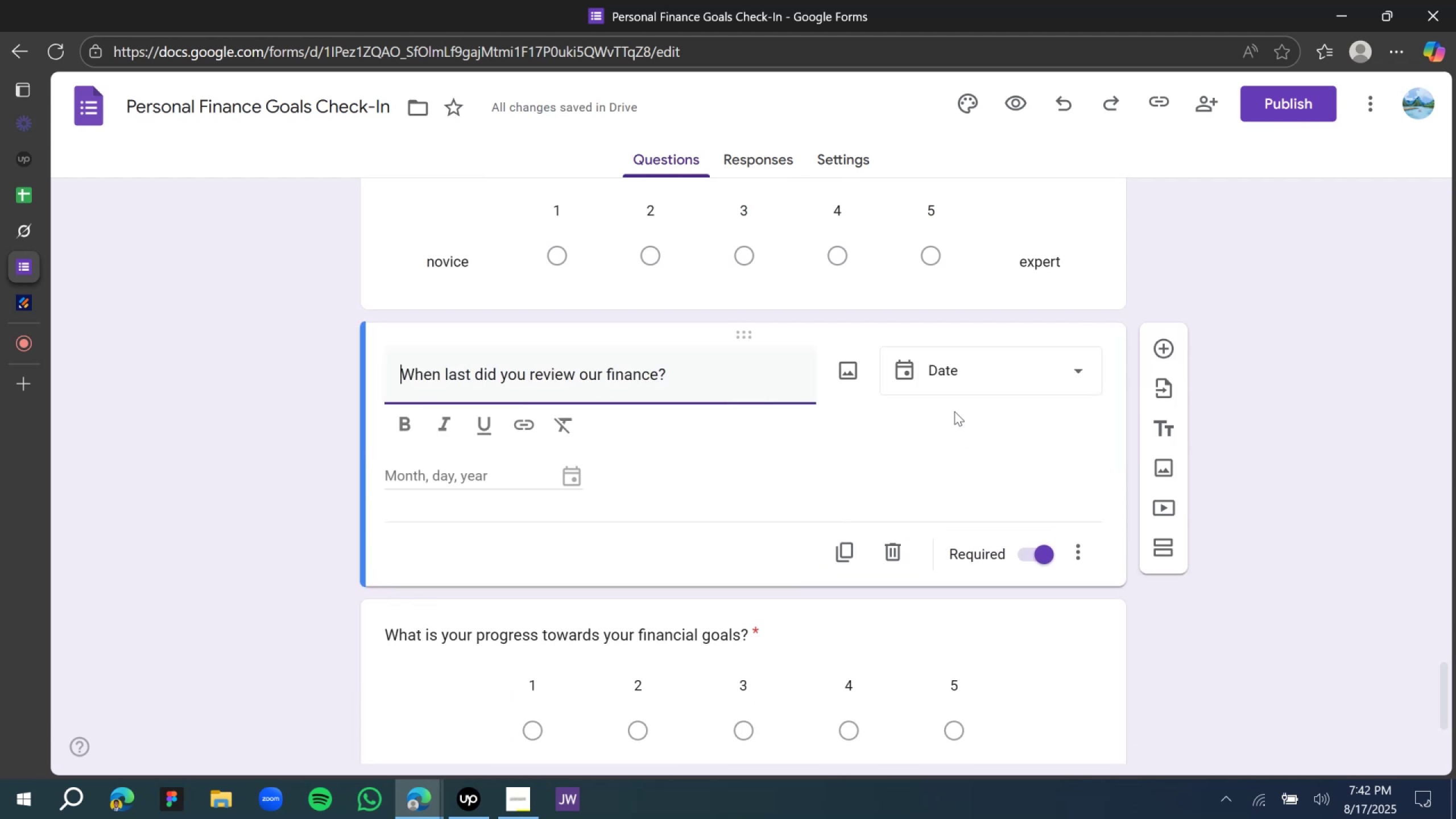 
scroll: coordinate [976, 361], scroll_direction: up, amount: 4.0
 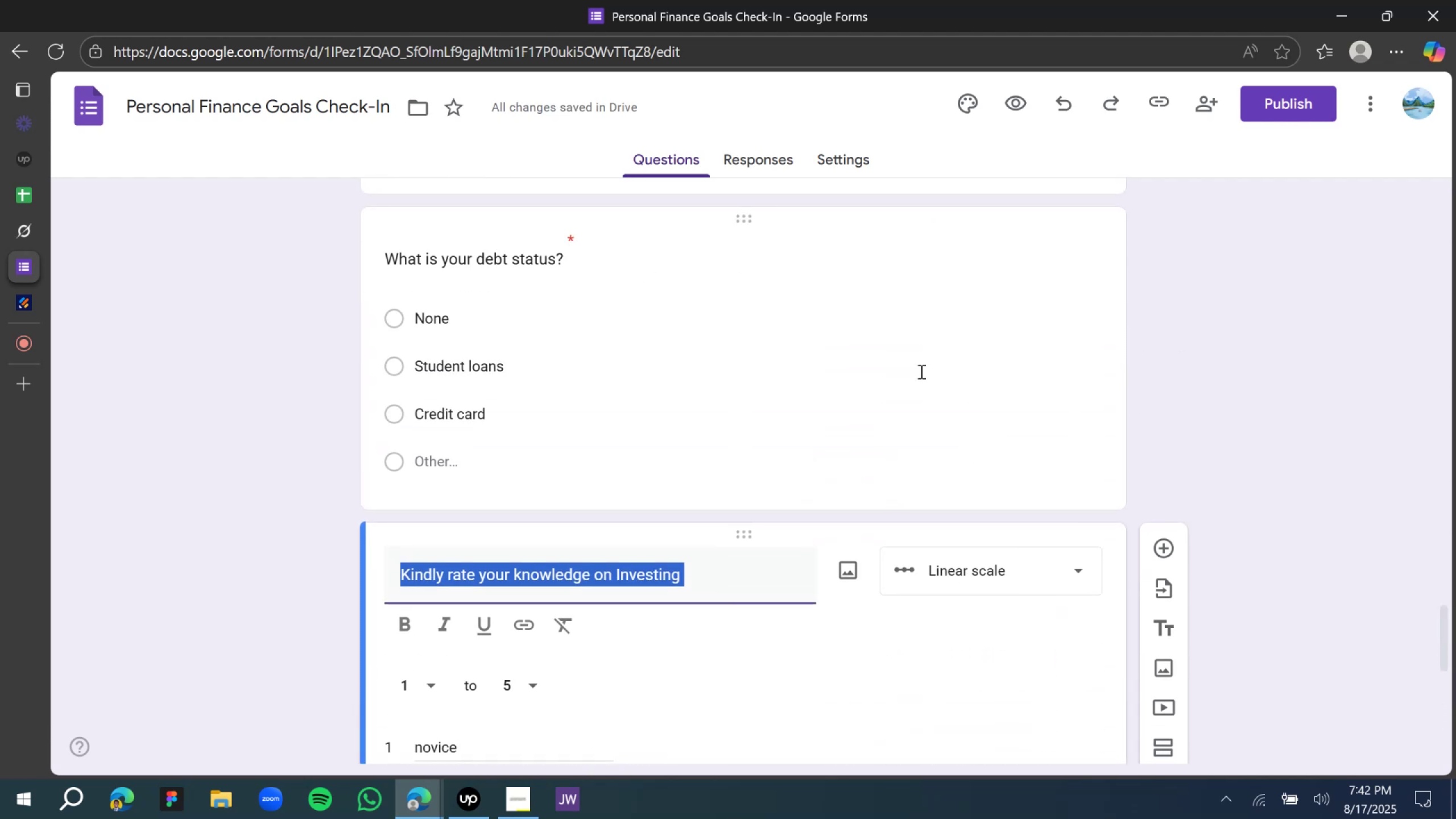 
left_click([920, 371])
 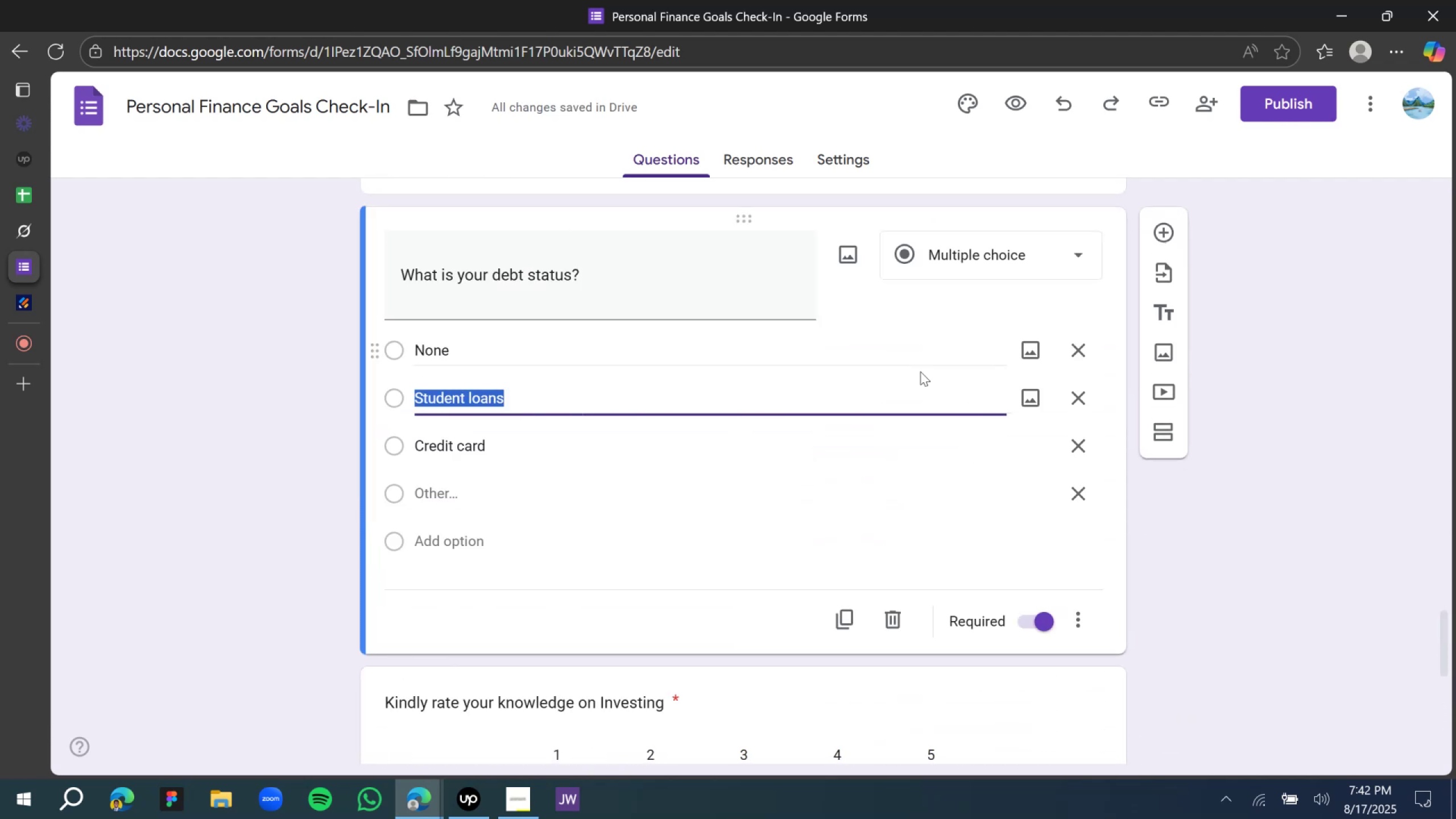 
scroll: coordinate [834, 416], scroll_direction: up, amount: 15.0
 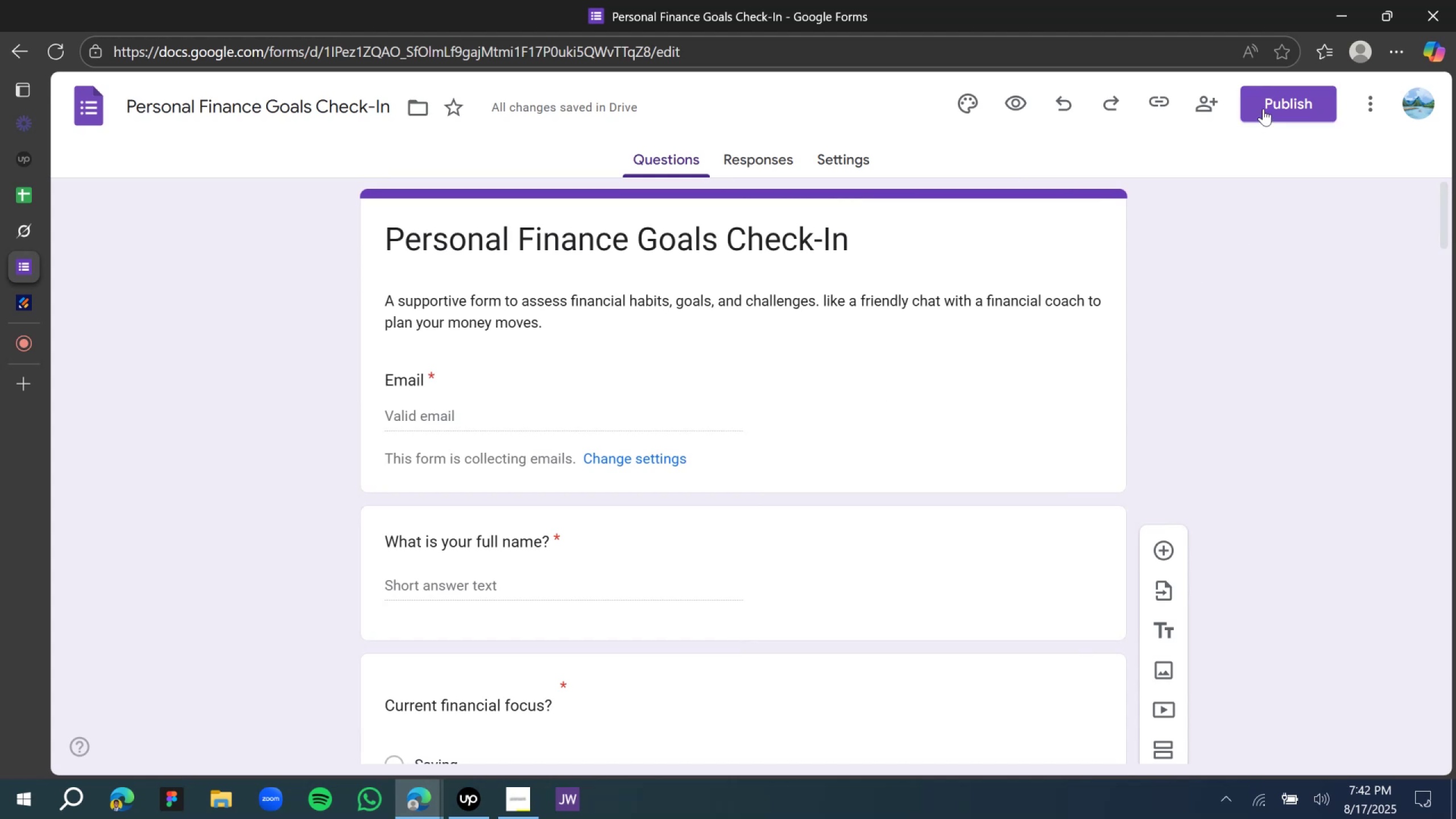 
left_click([1263, 109])
 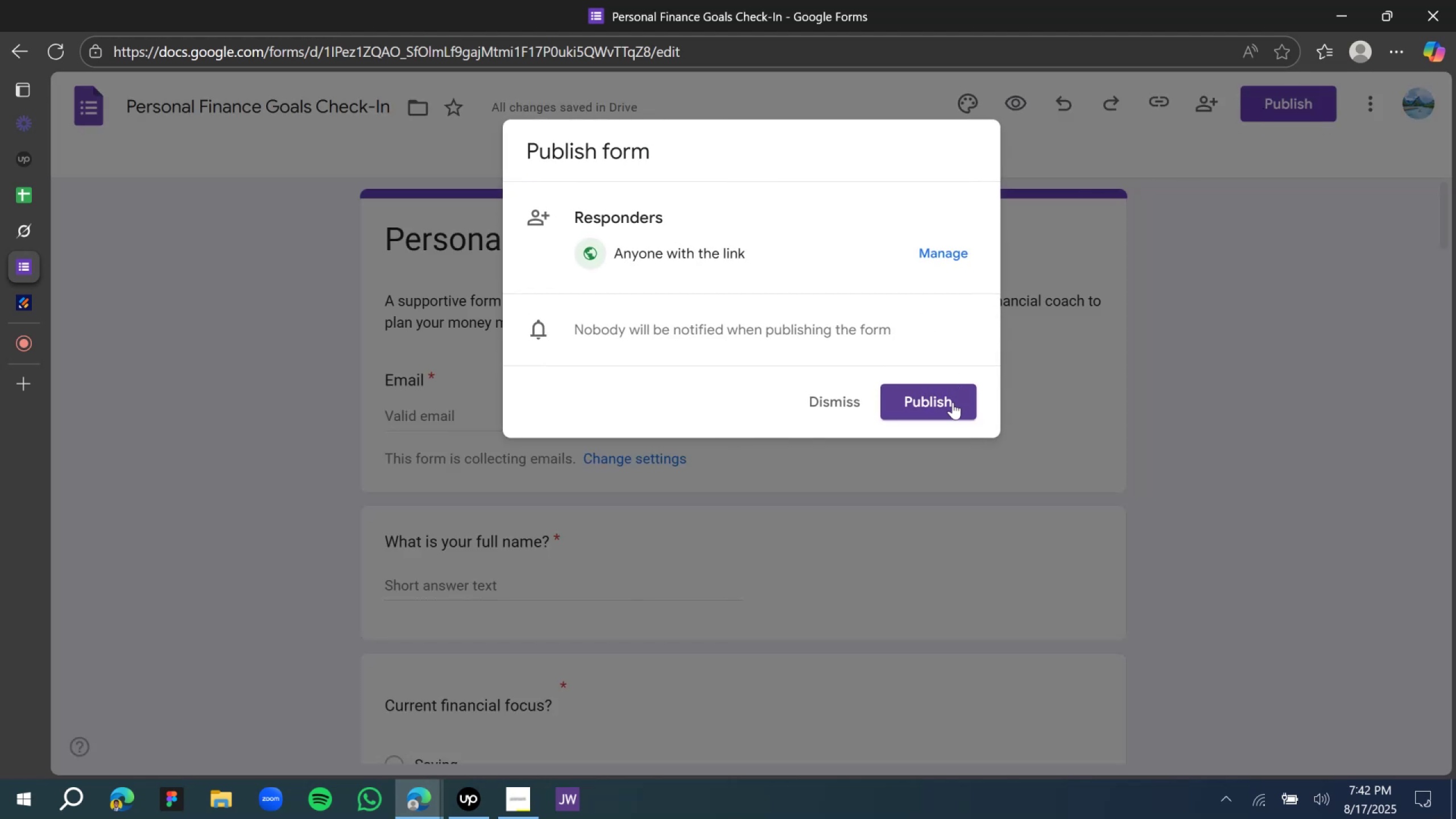 
left_click([946, 403])
 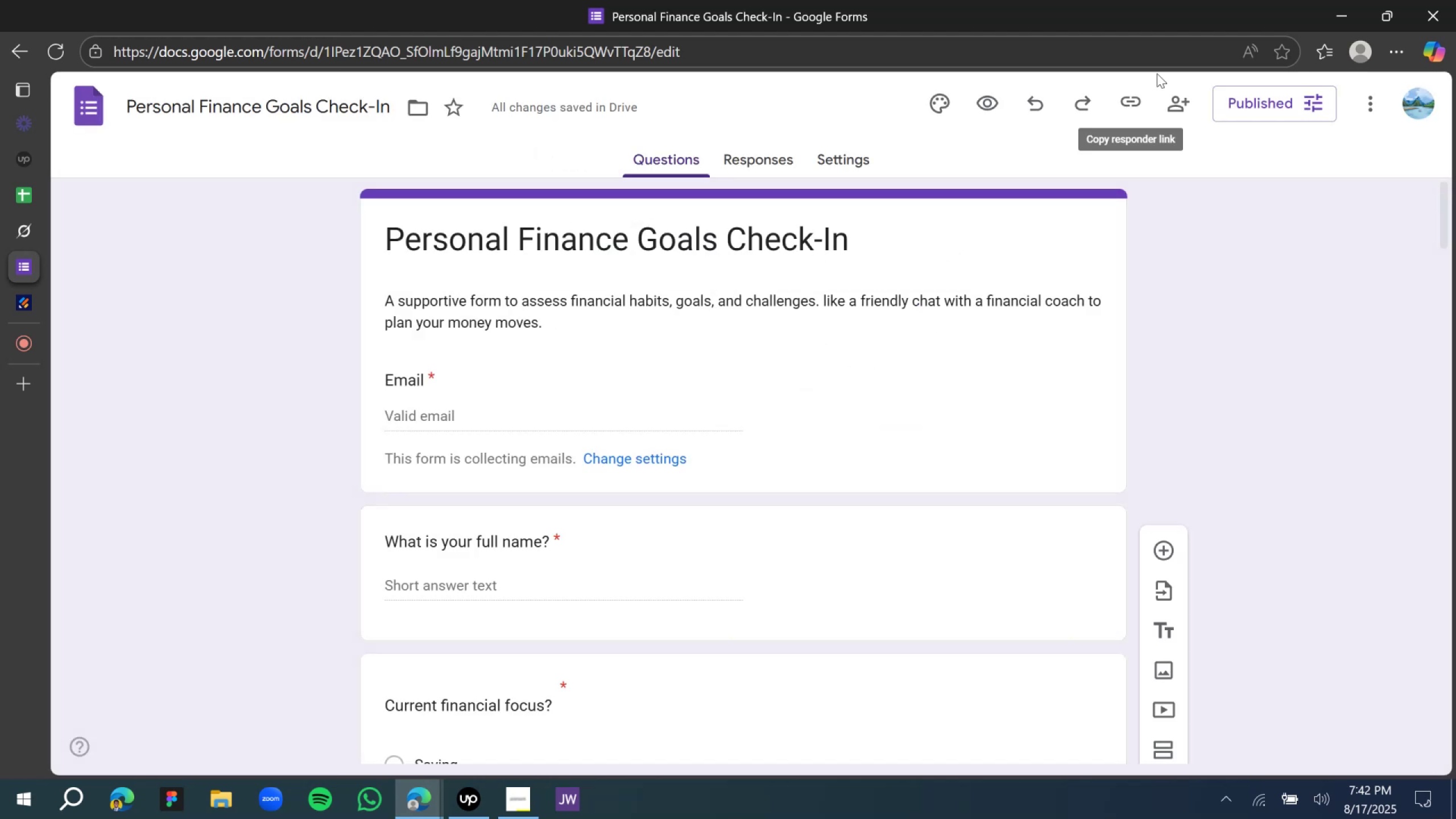 
left_click([1136, 101])
 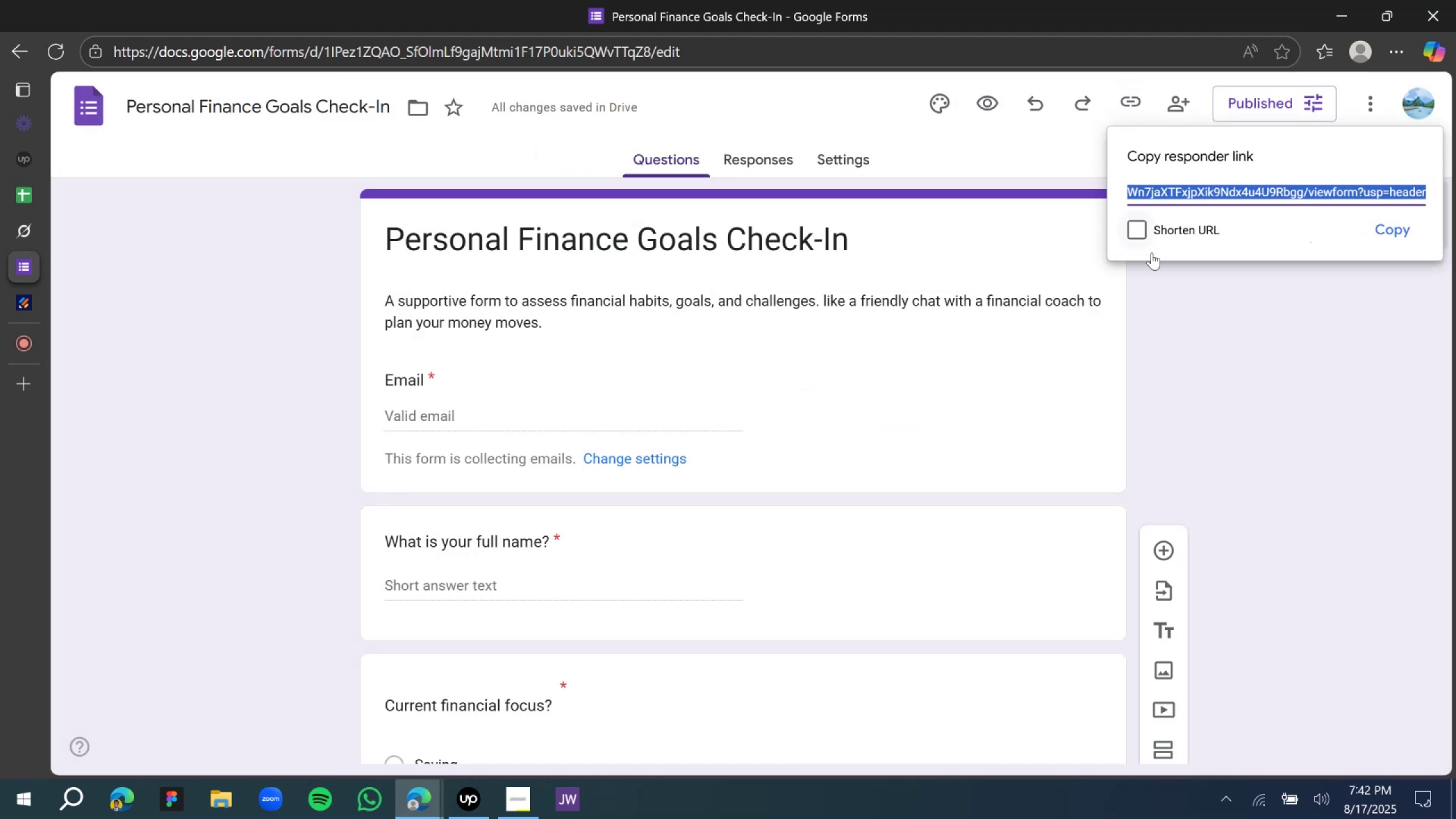 
left_click([1138, 232])
 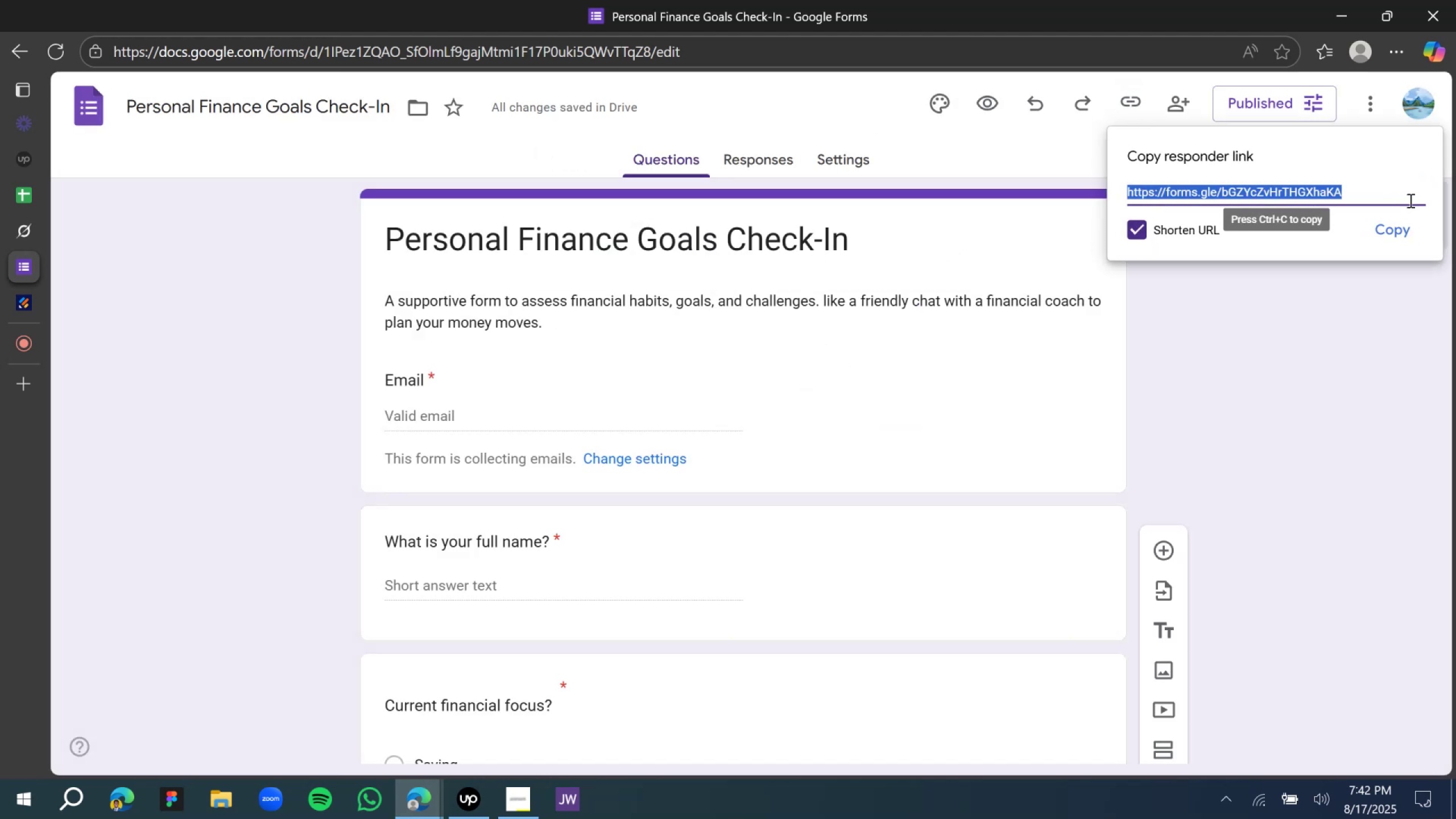 
left_click([1399, 198])
 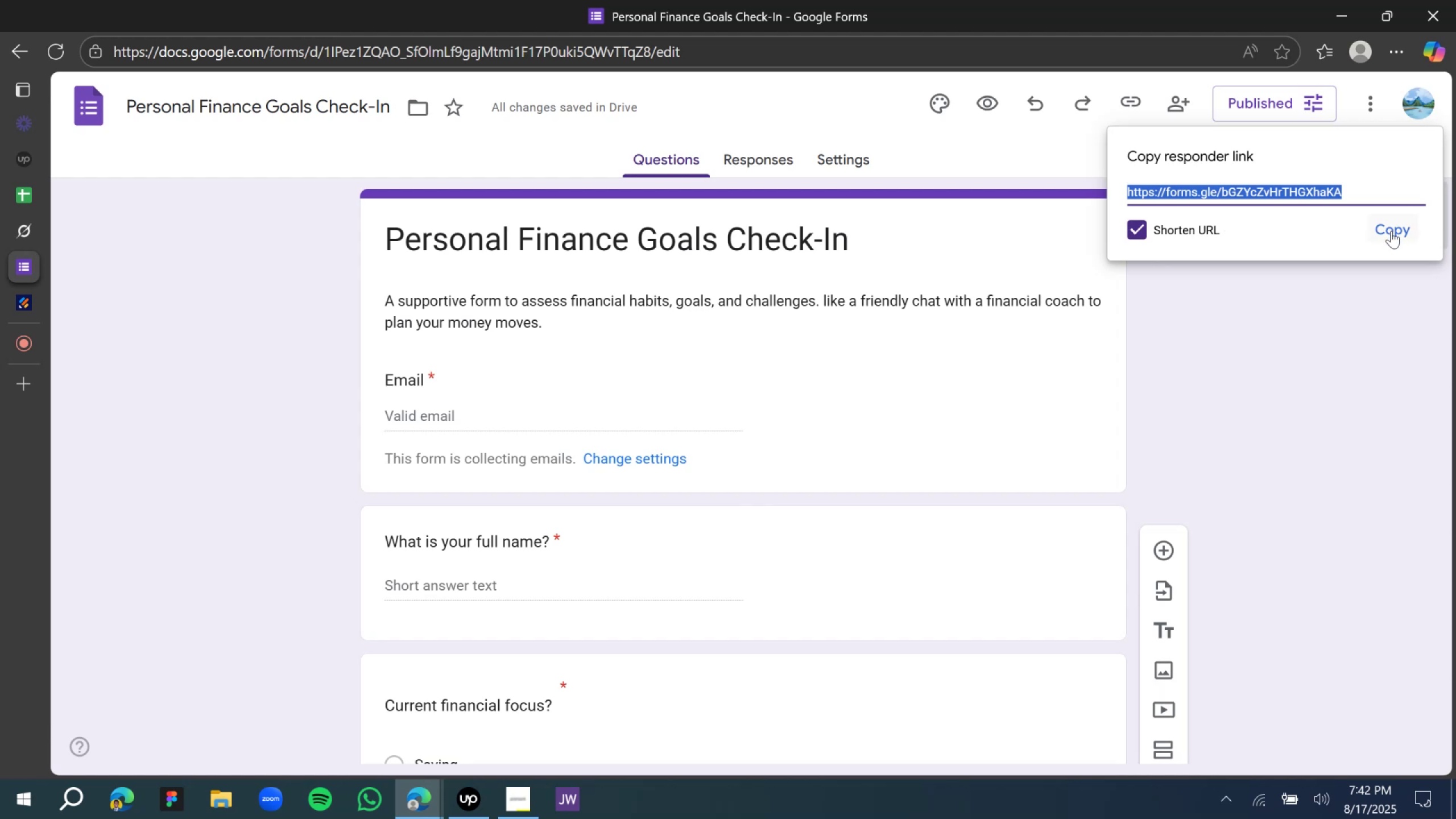 
left_click([1391, 231])
 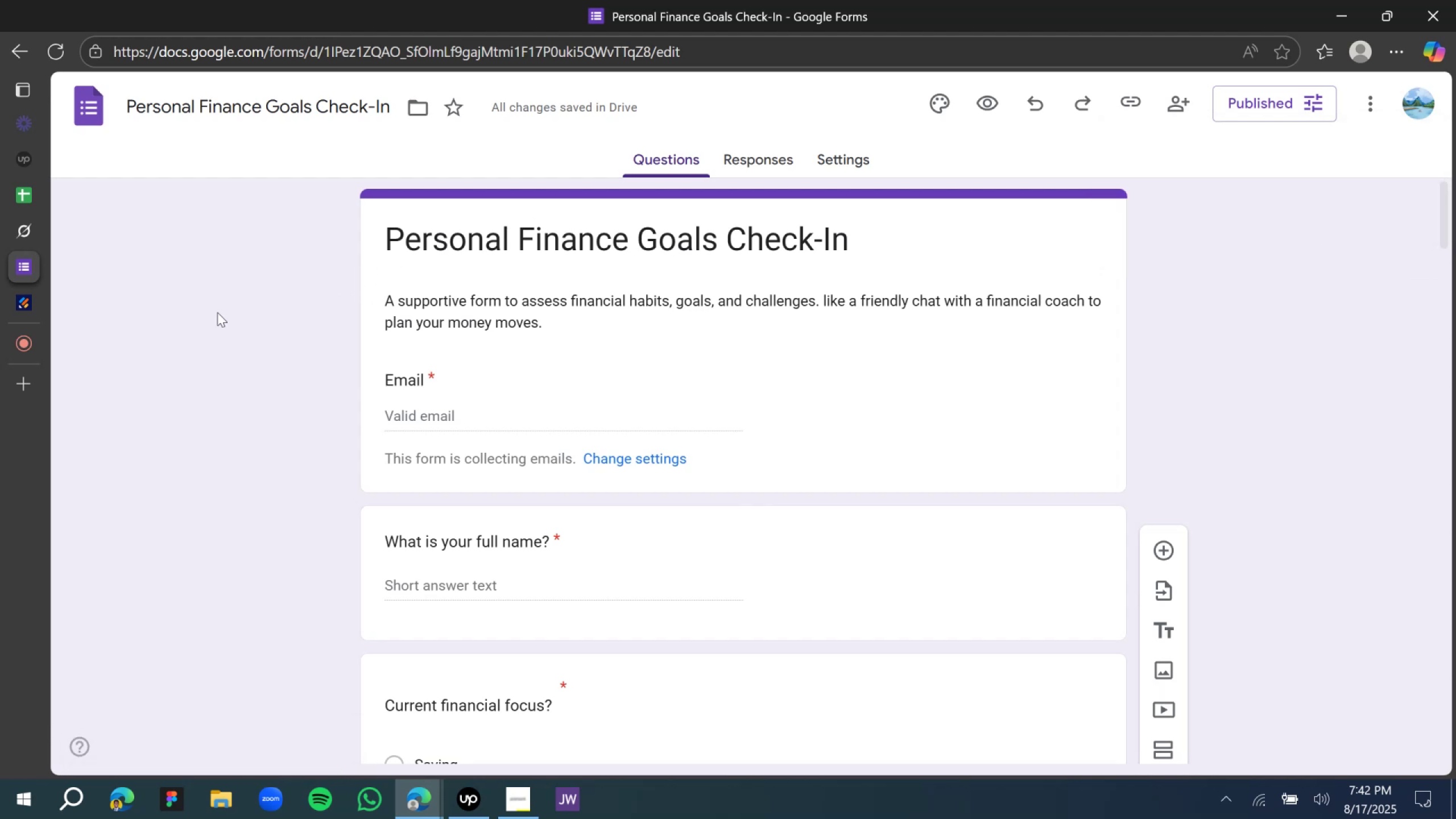 
wait(8.44)
 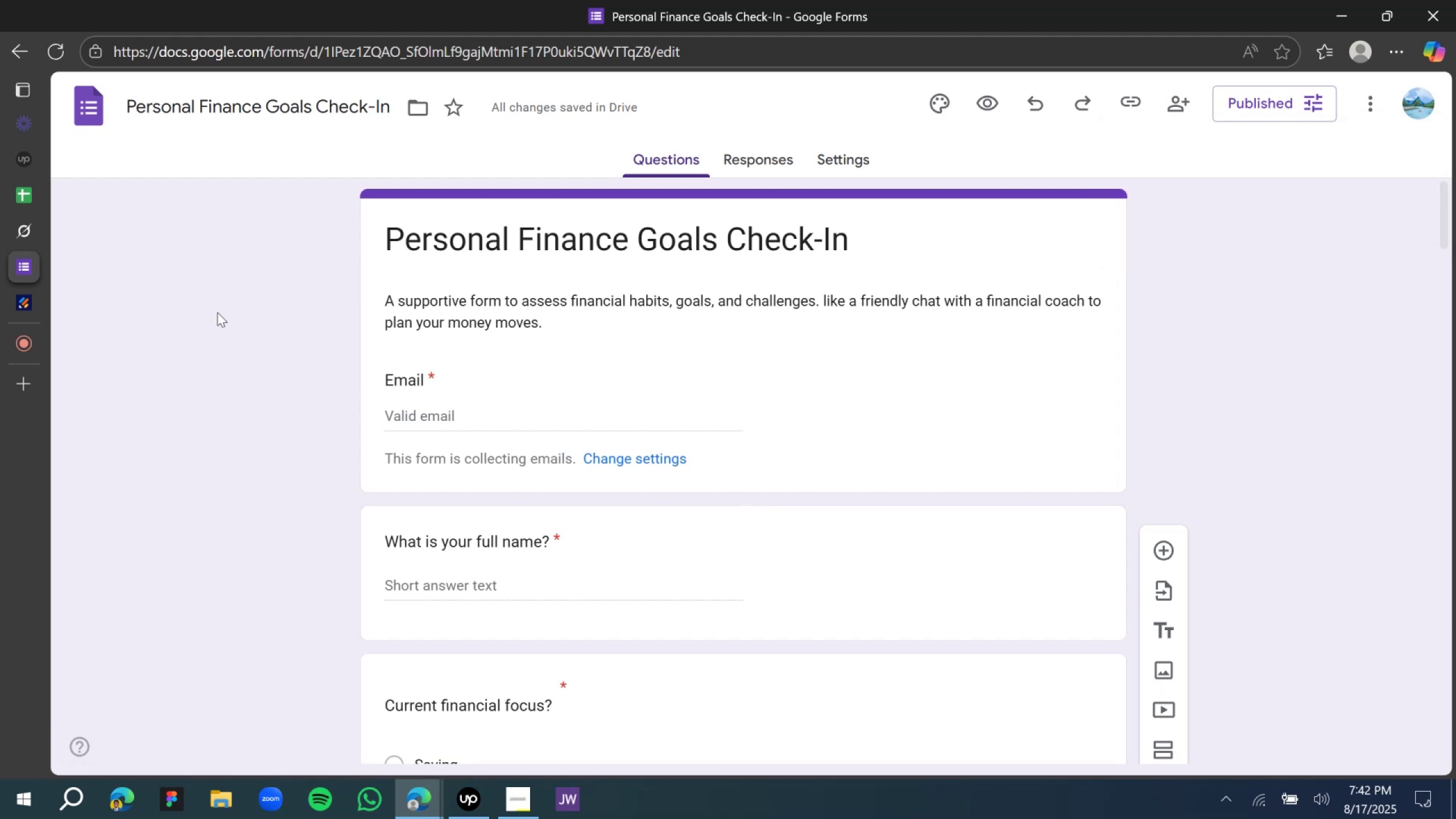 
left_click([19, 383])
 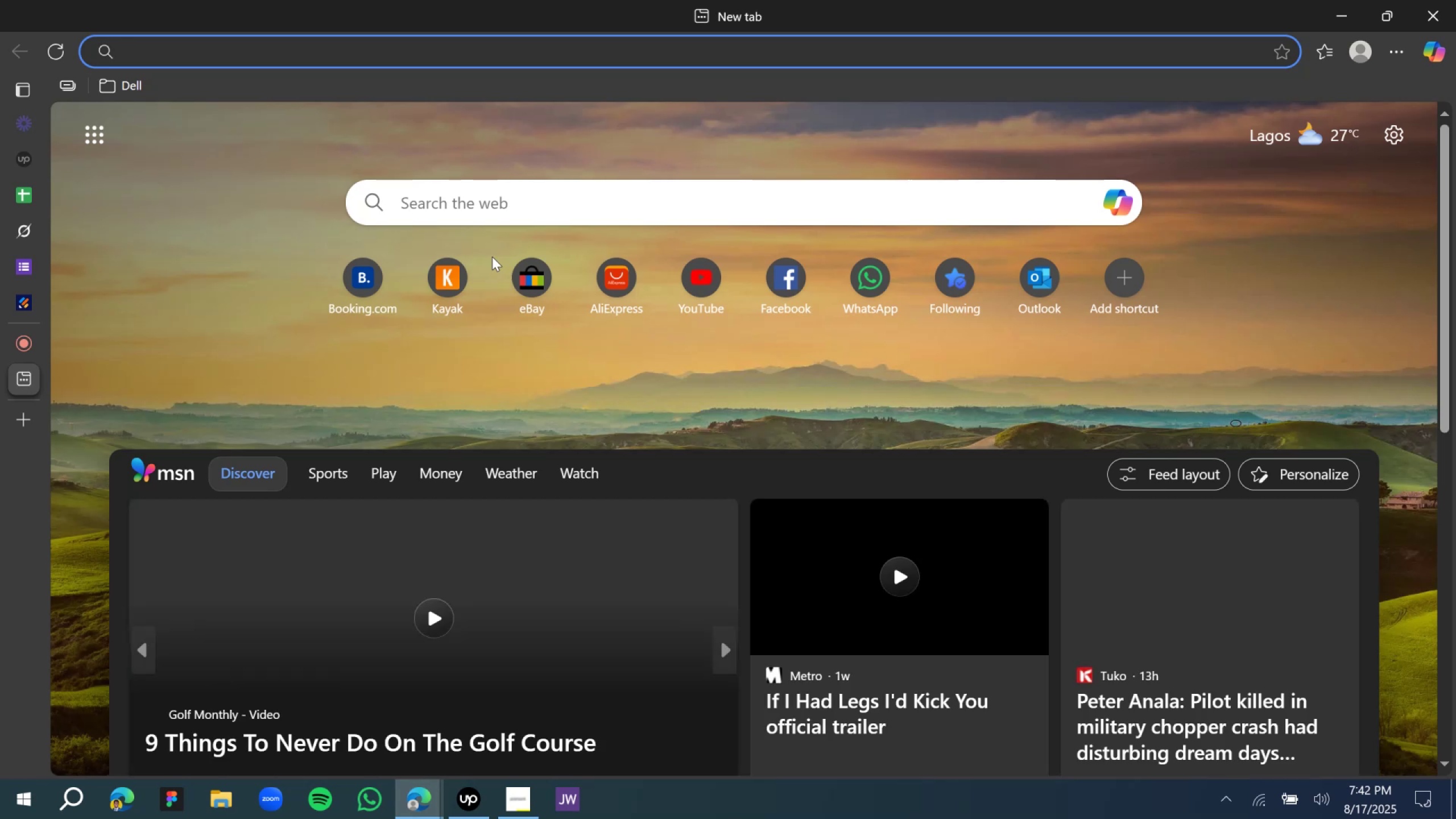 
key(Control+V)
 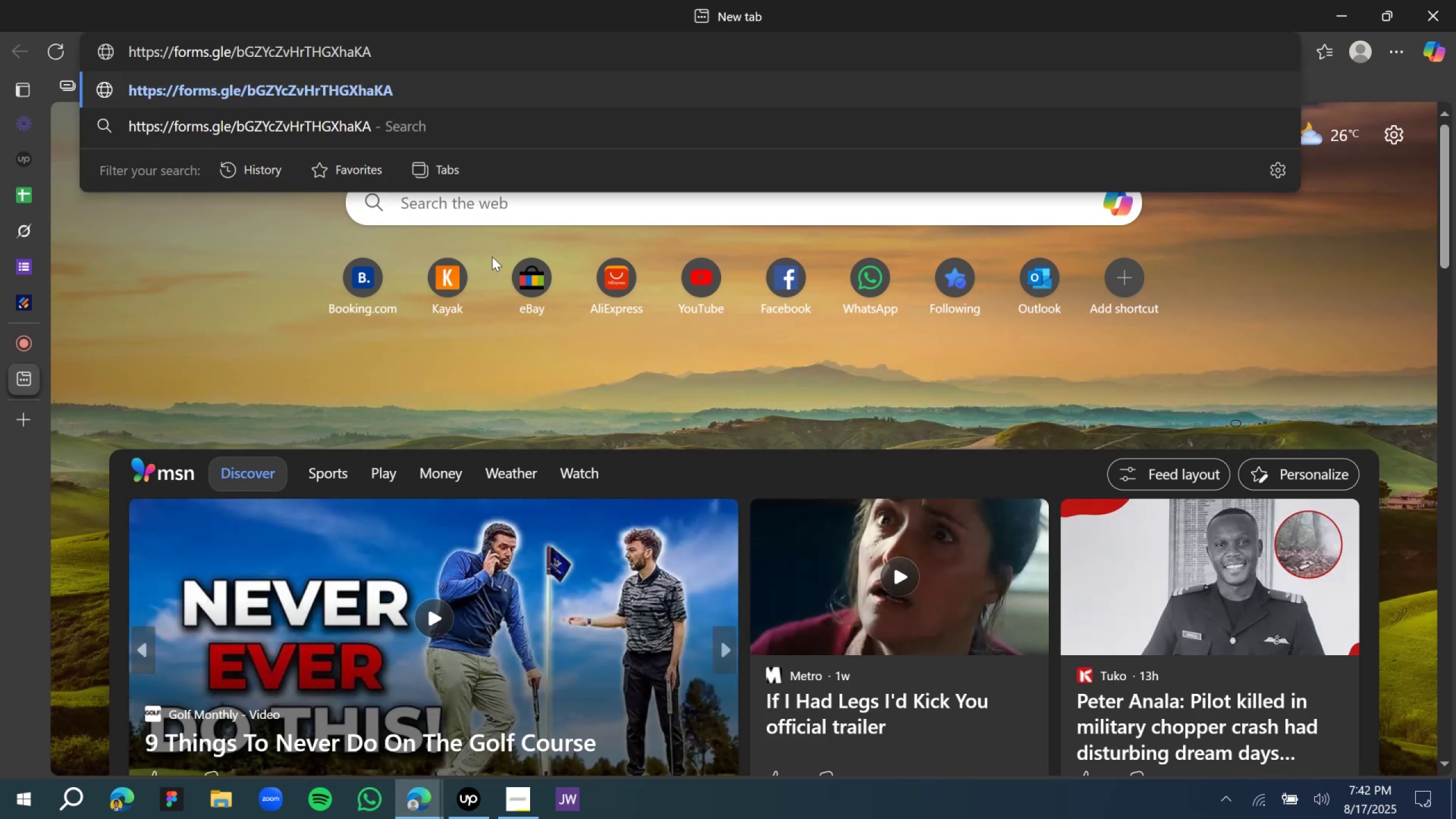 
key(Enter)
 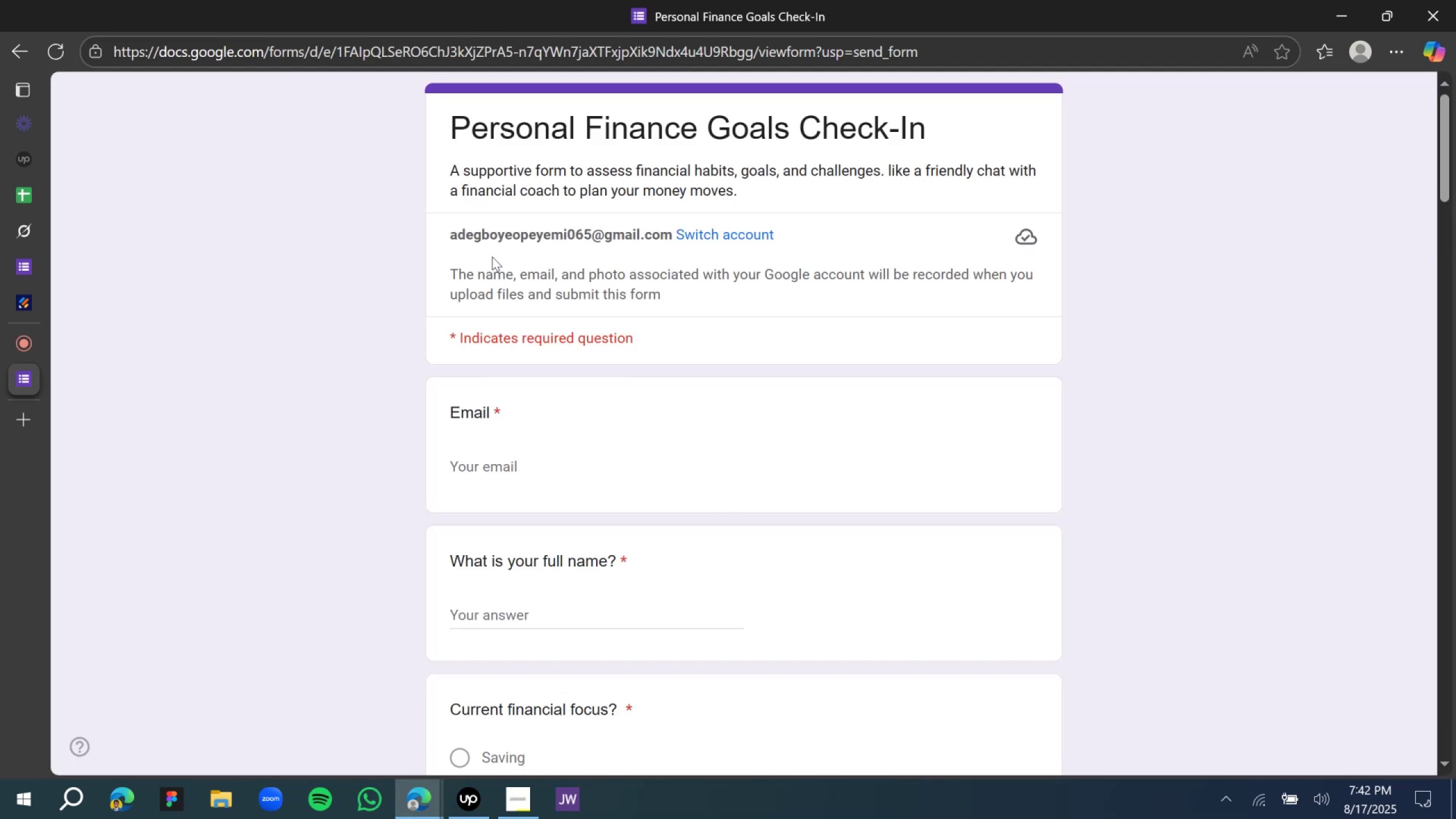 
left_click([526, 459])
 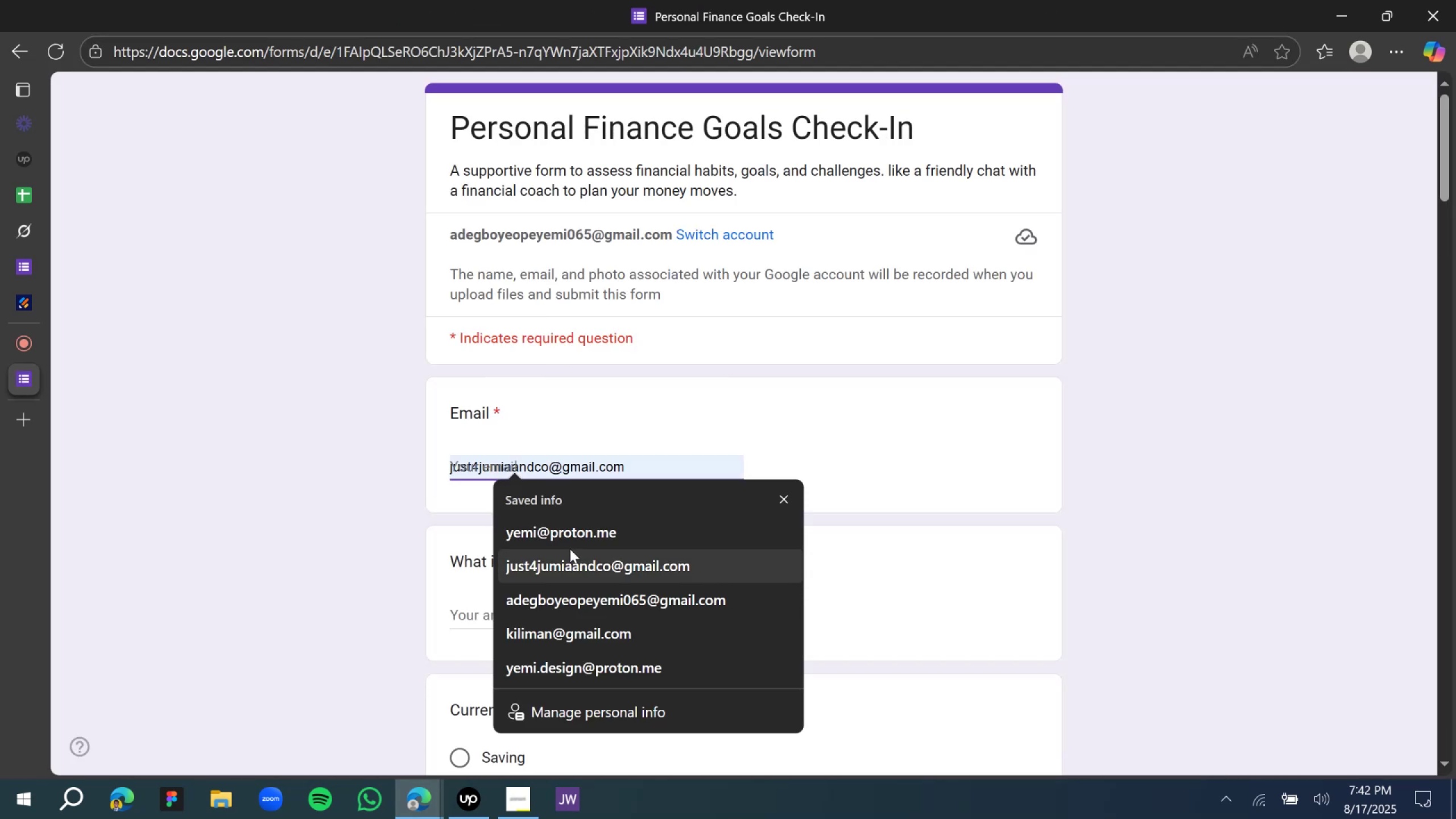 
left_click([562, 536])
 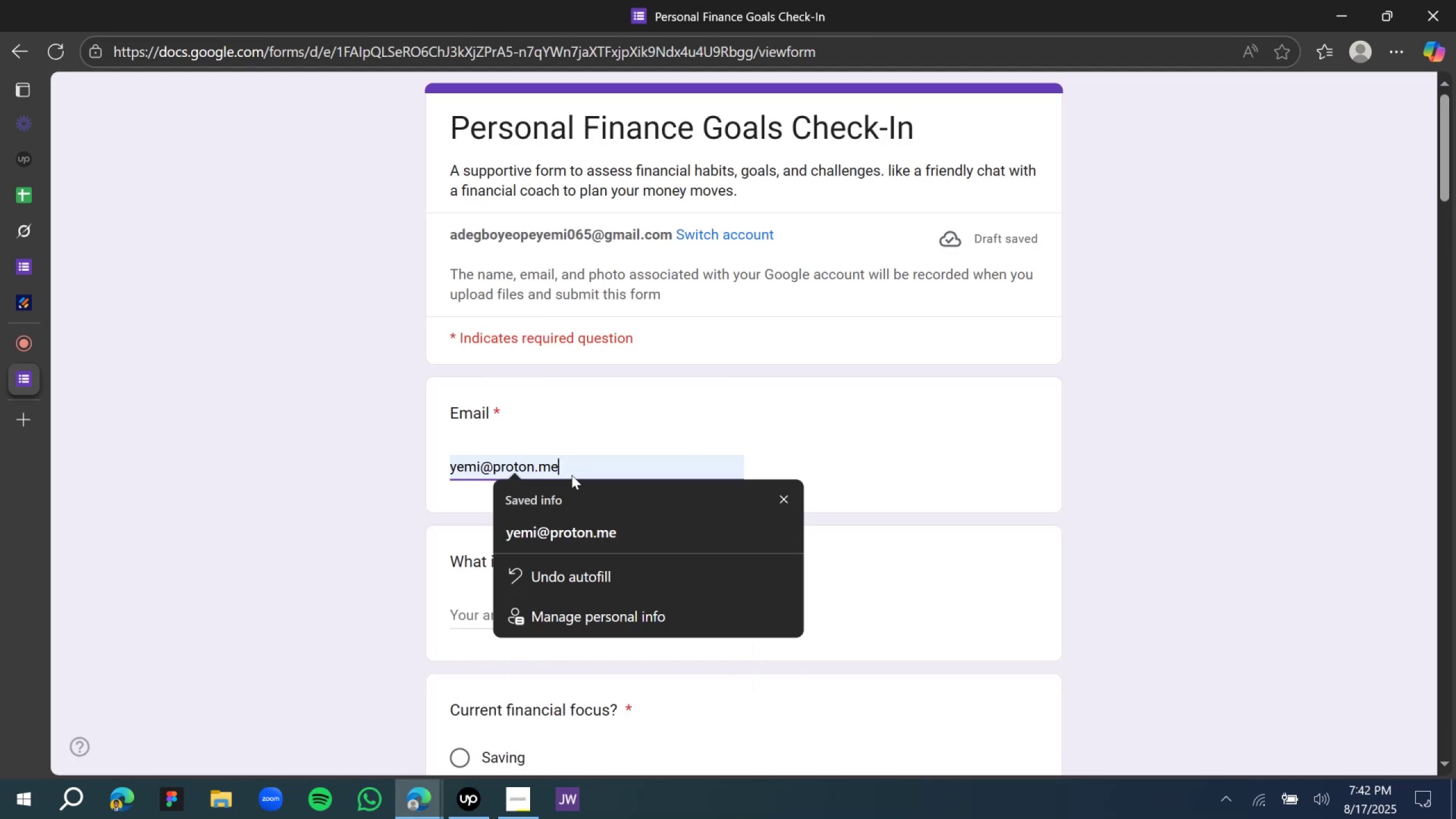 
key(Backspace)
 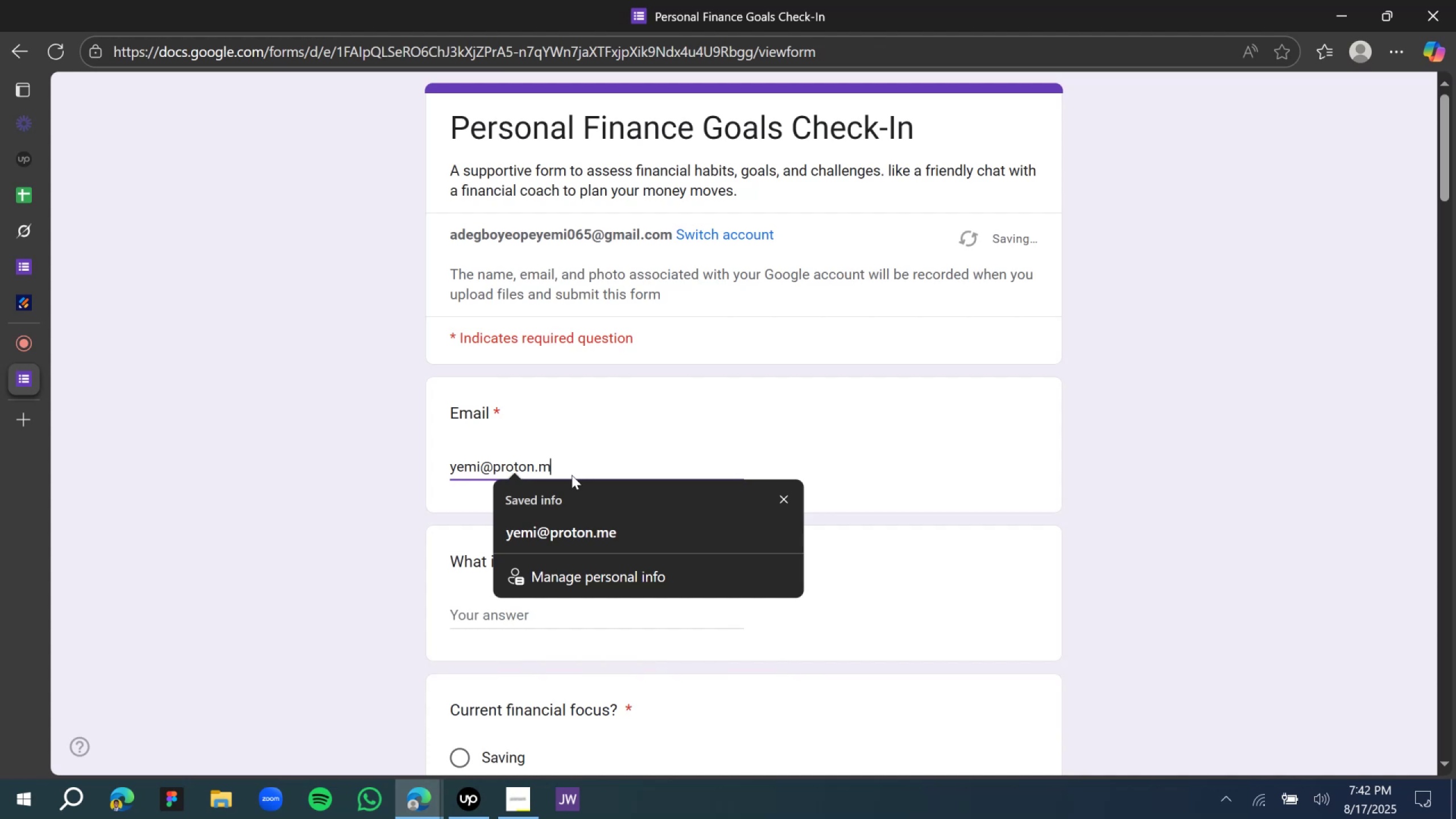 
key(E)
 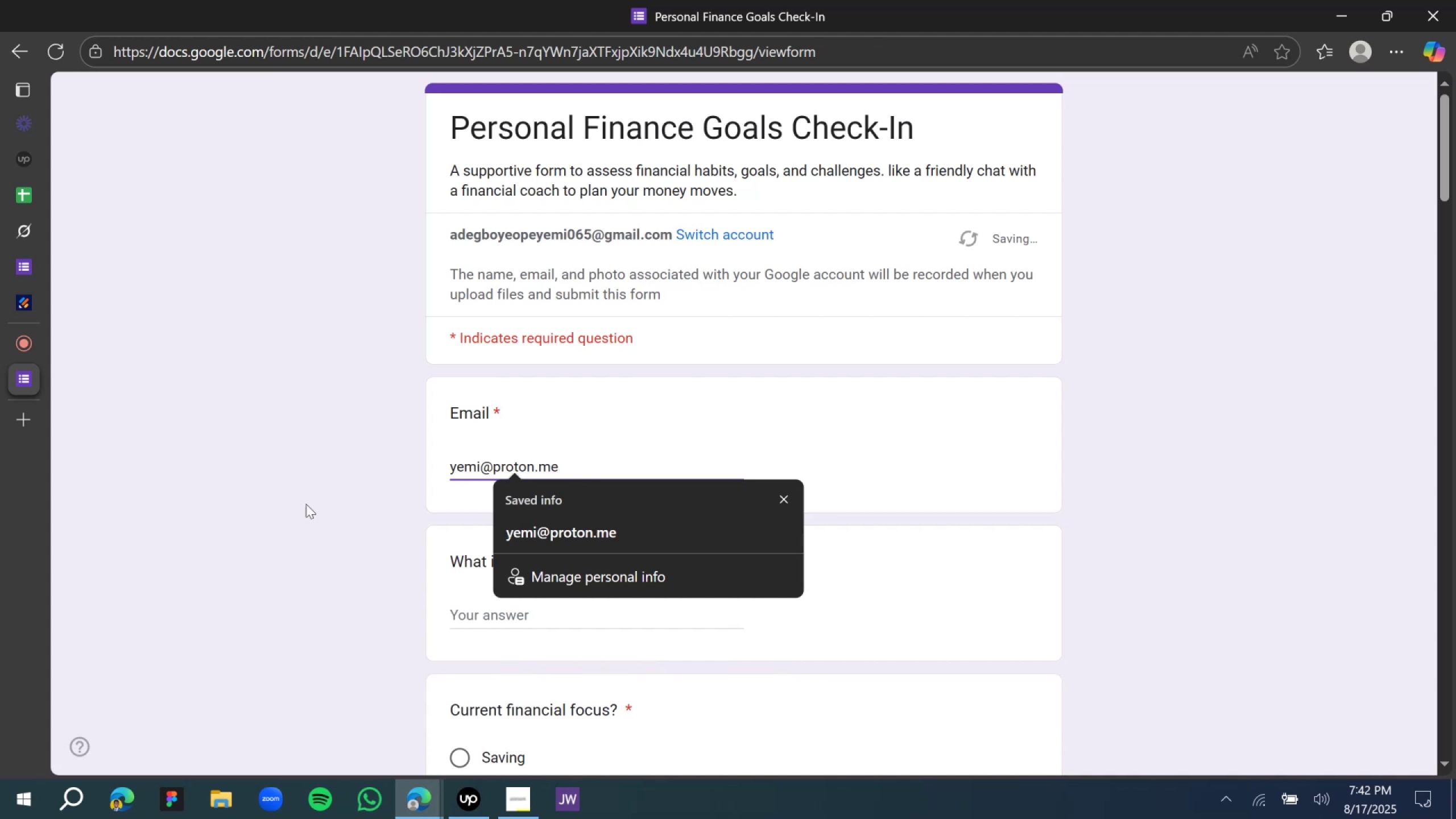 
left_click([297, 506])
 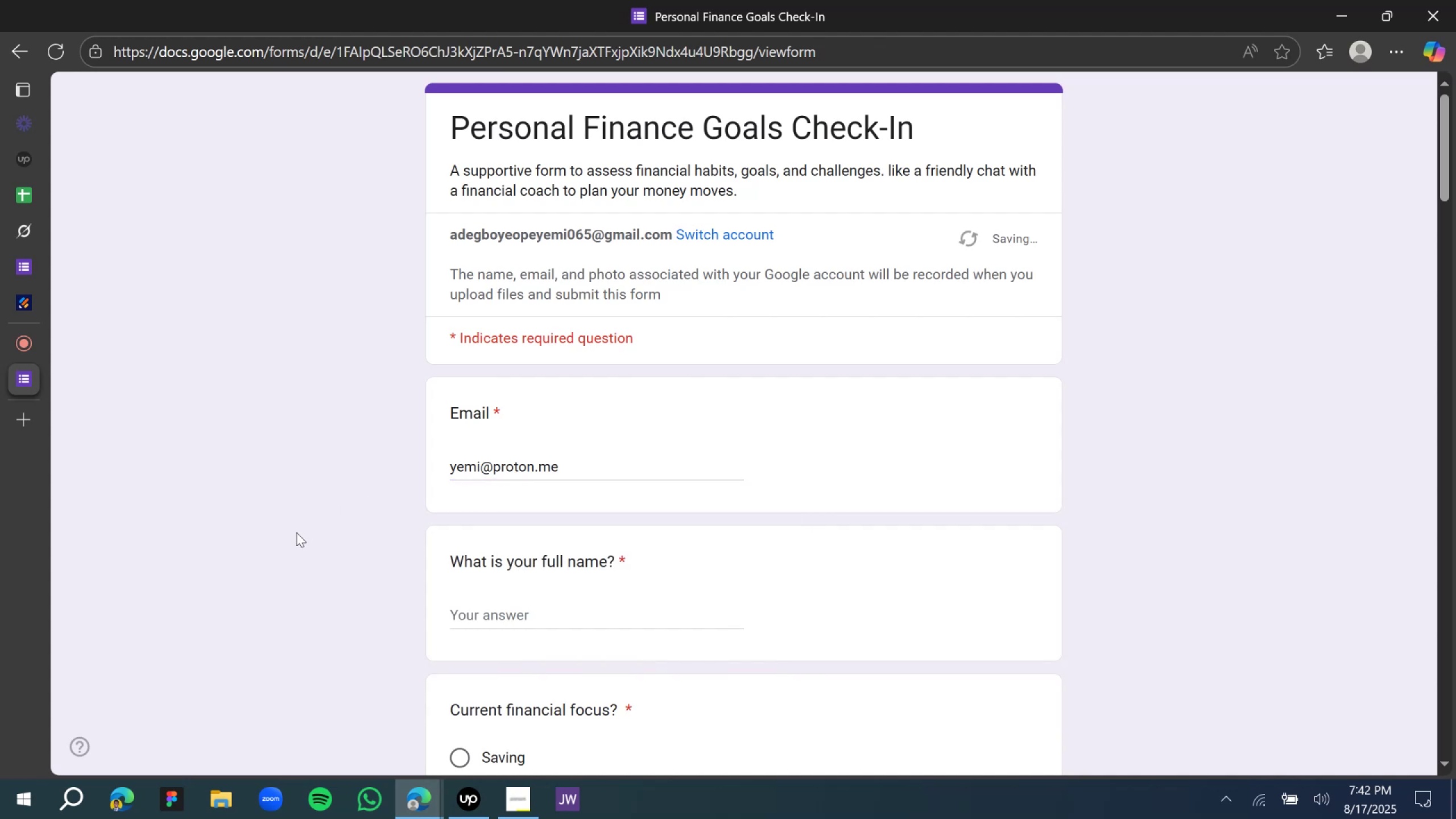 
scroll: coordinate [296, 536], scroll_direction: down, amount: 4.0
 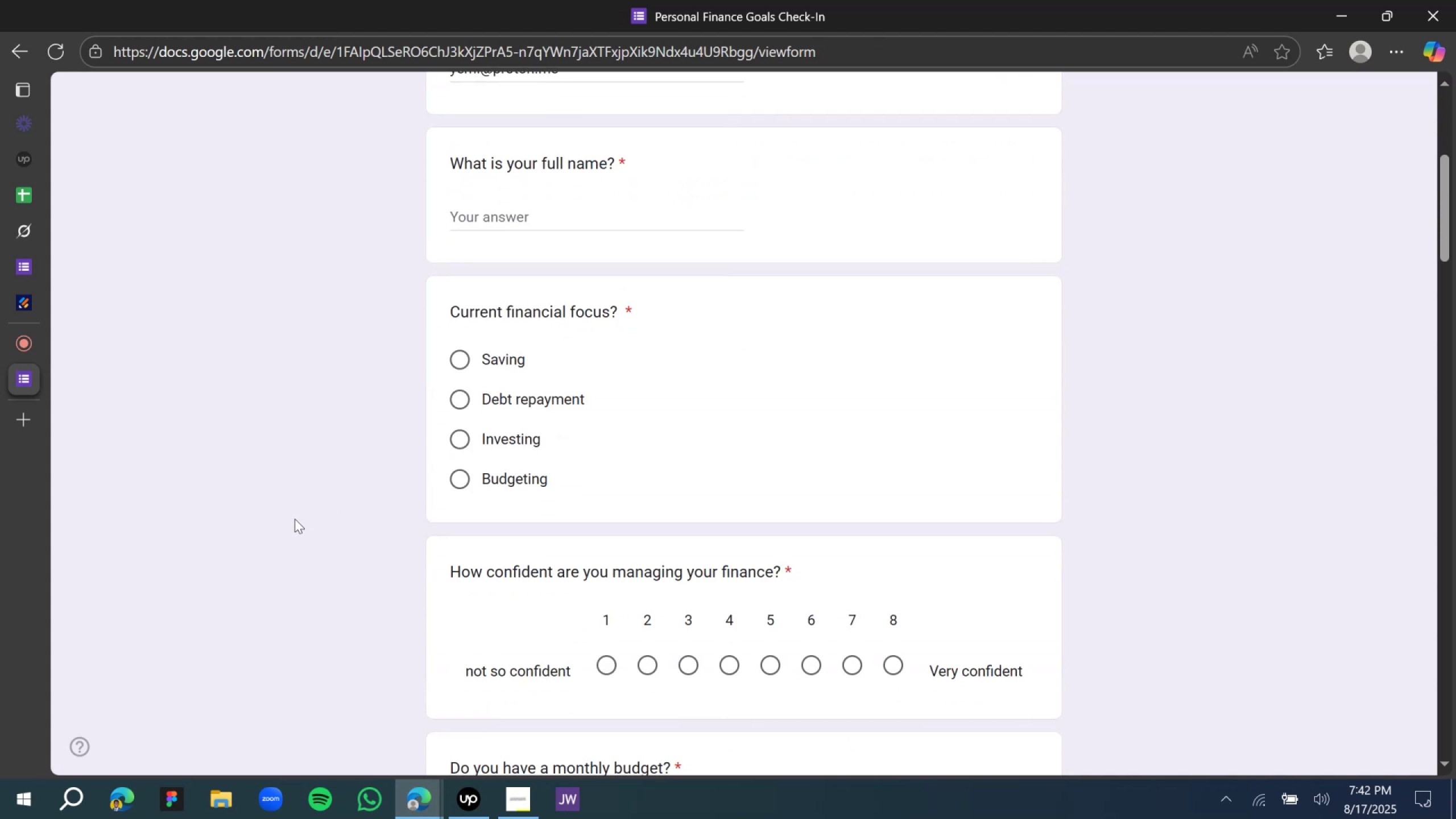 
scroll: coordinate [295, 515], scroll_direction: up, amount: 2.0
 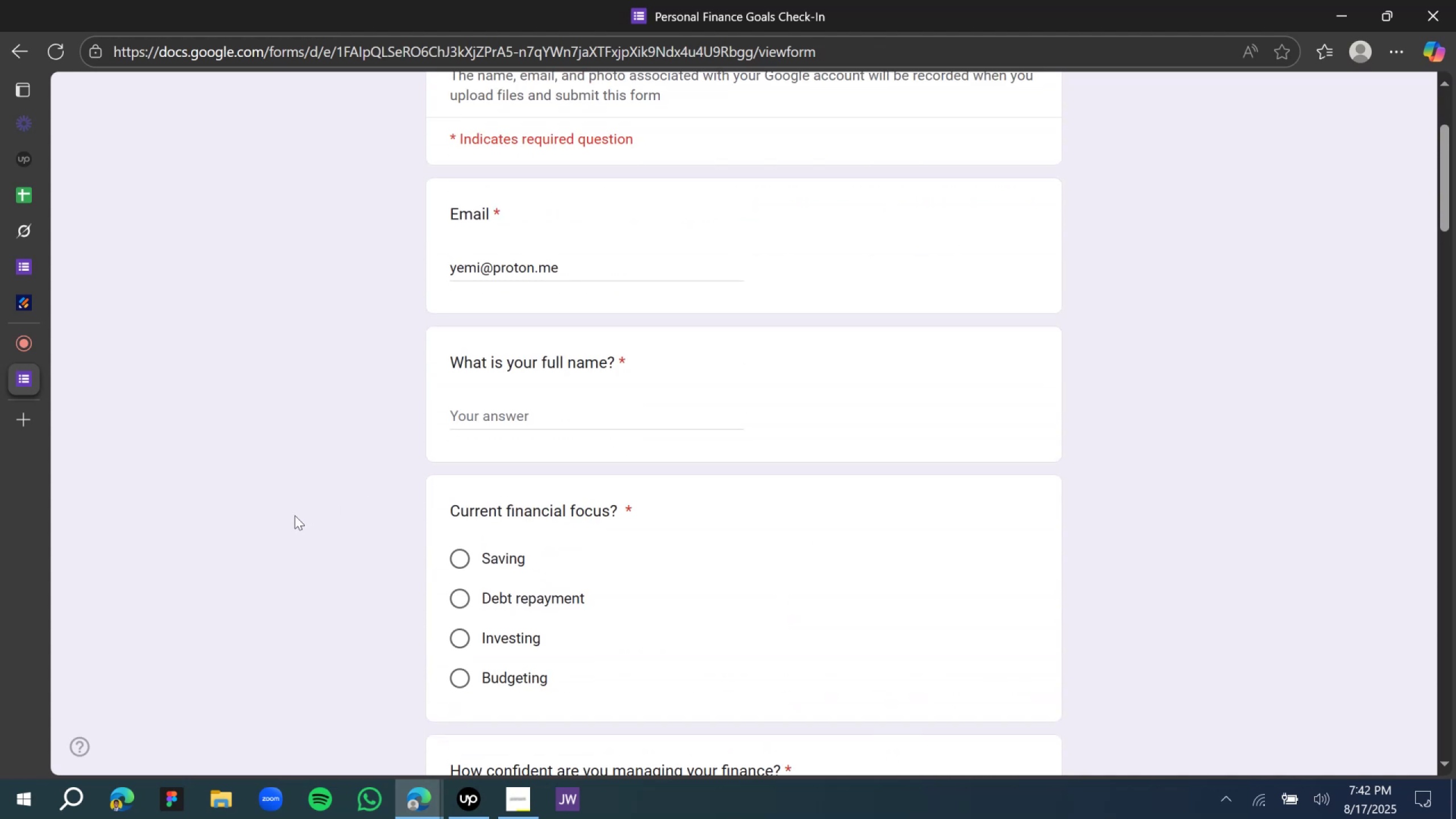 
scroll: coordinate [295, 515], scroll_direction: down, amount: 1.0
 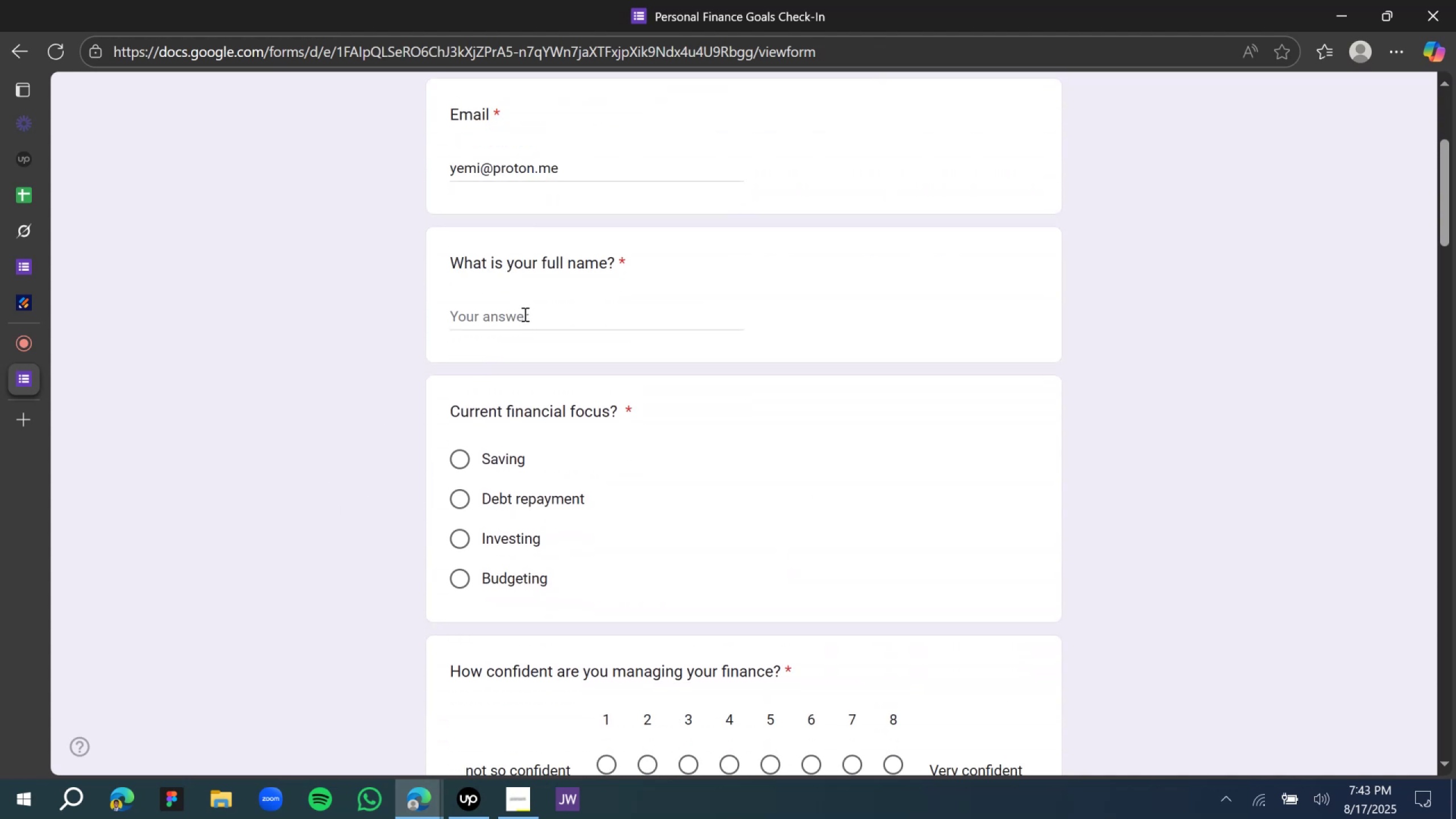 
left_click([523, 316])
 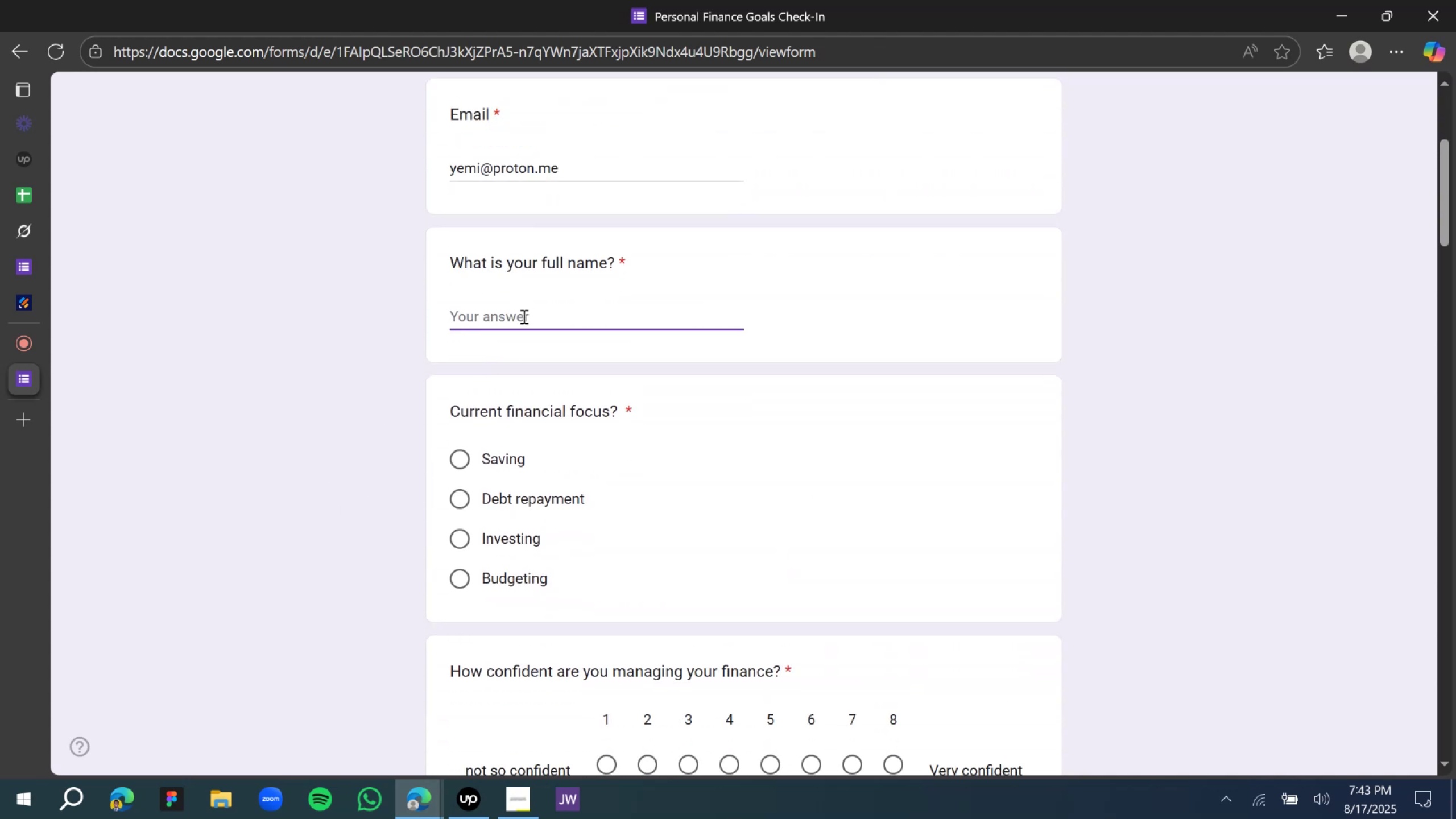 
left_click([523, 316])
 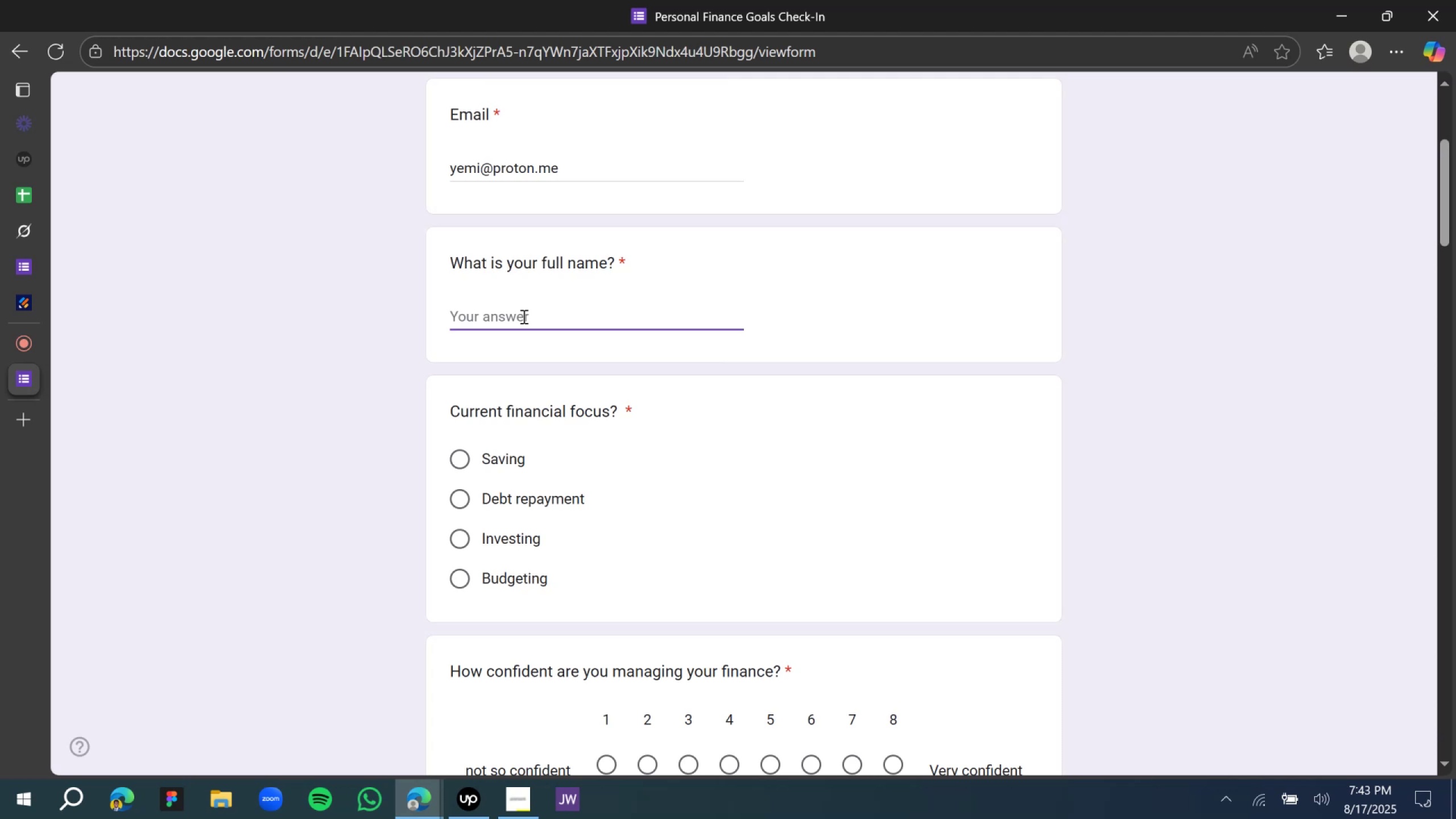 
type(Adegboye )
 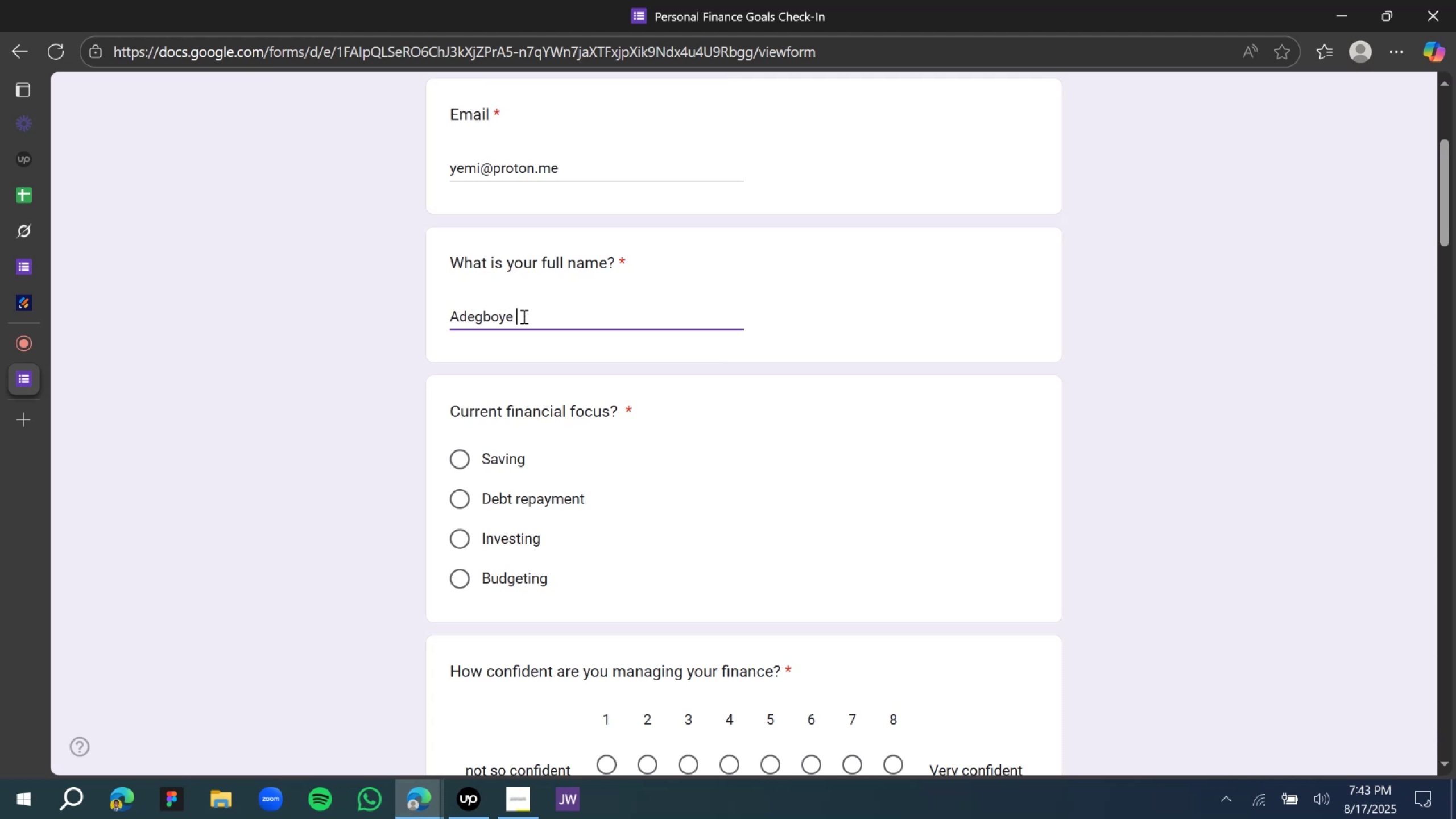 
key(Control+A)
 